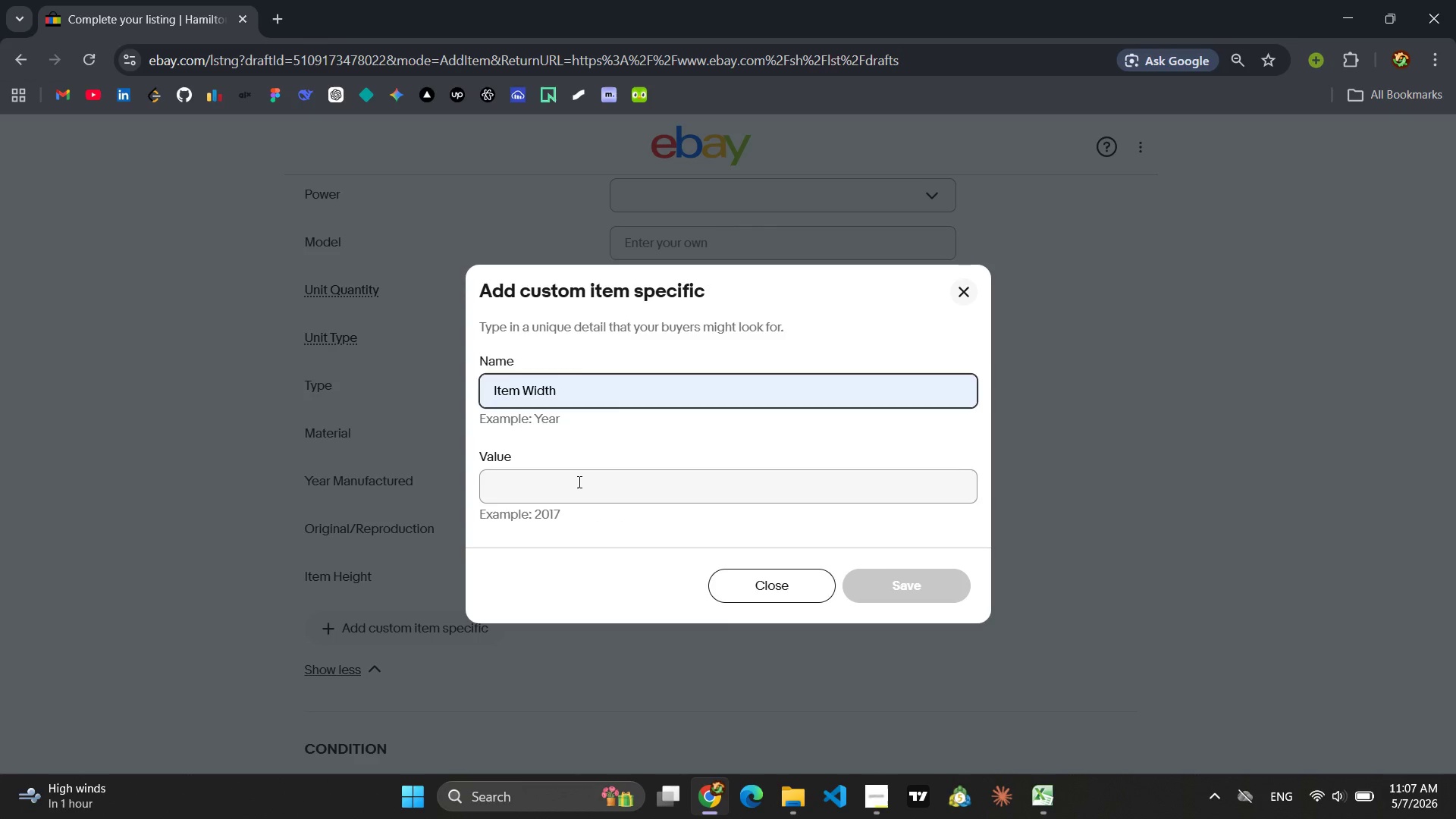 
left_click([578, 482])
 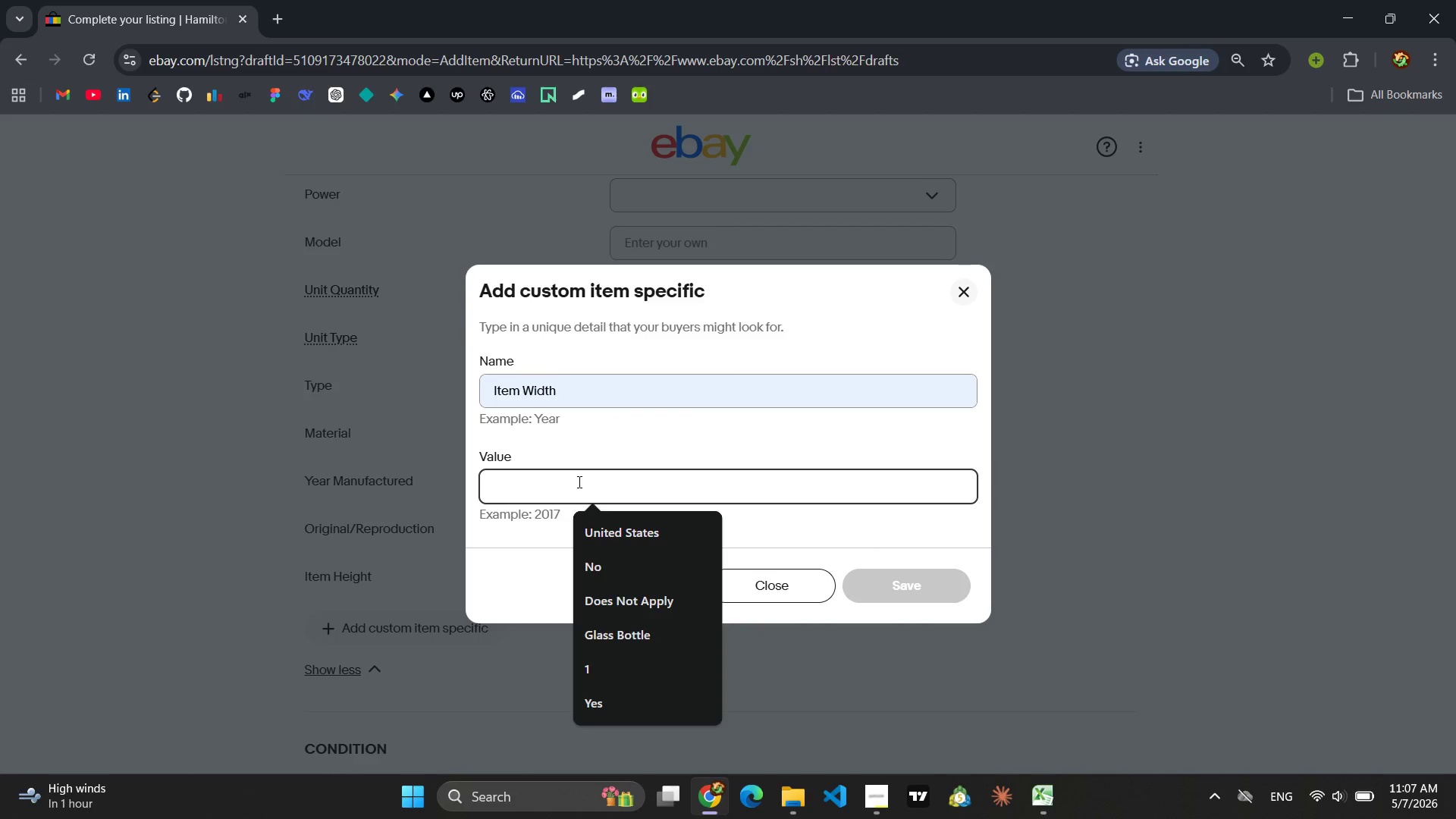 
type(4 in)
 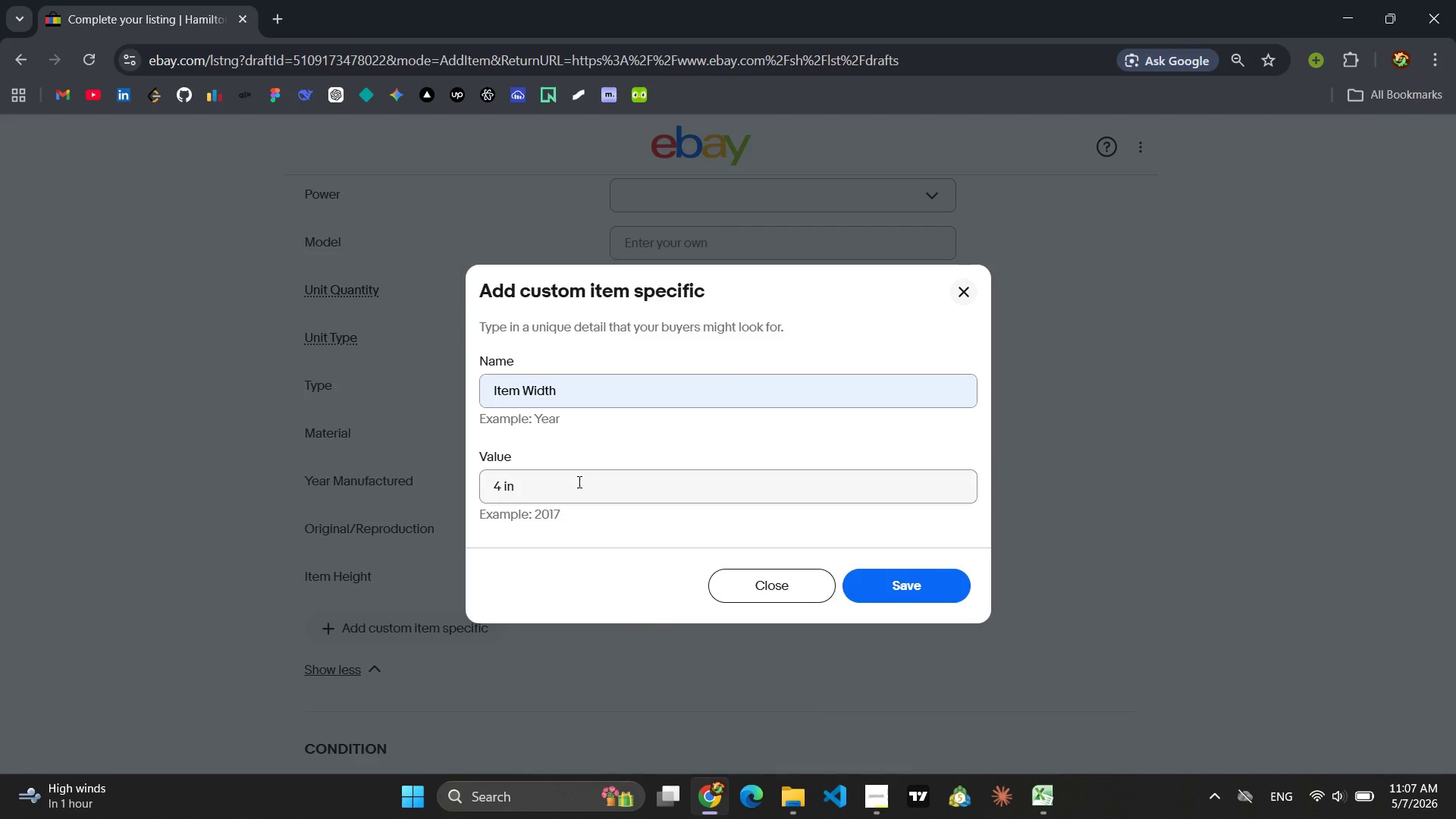 
key(Enter)
 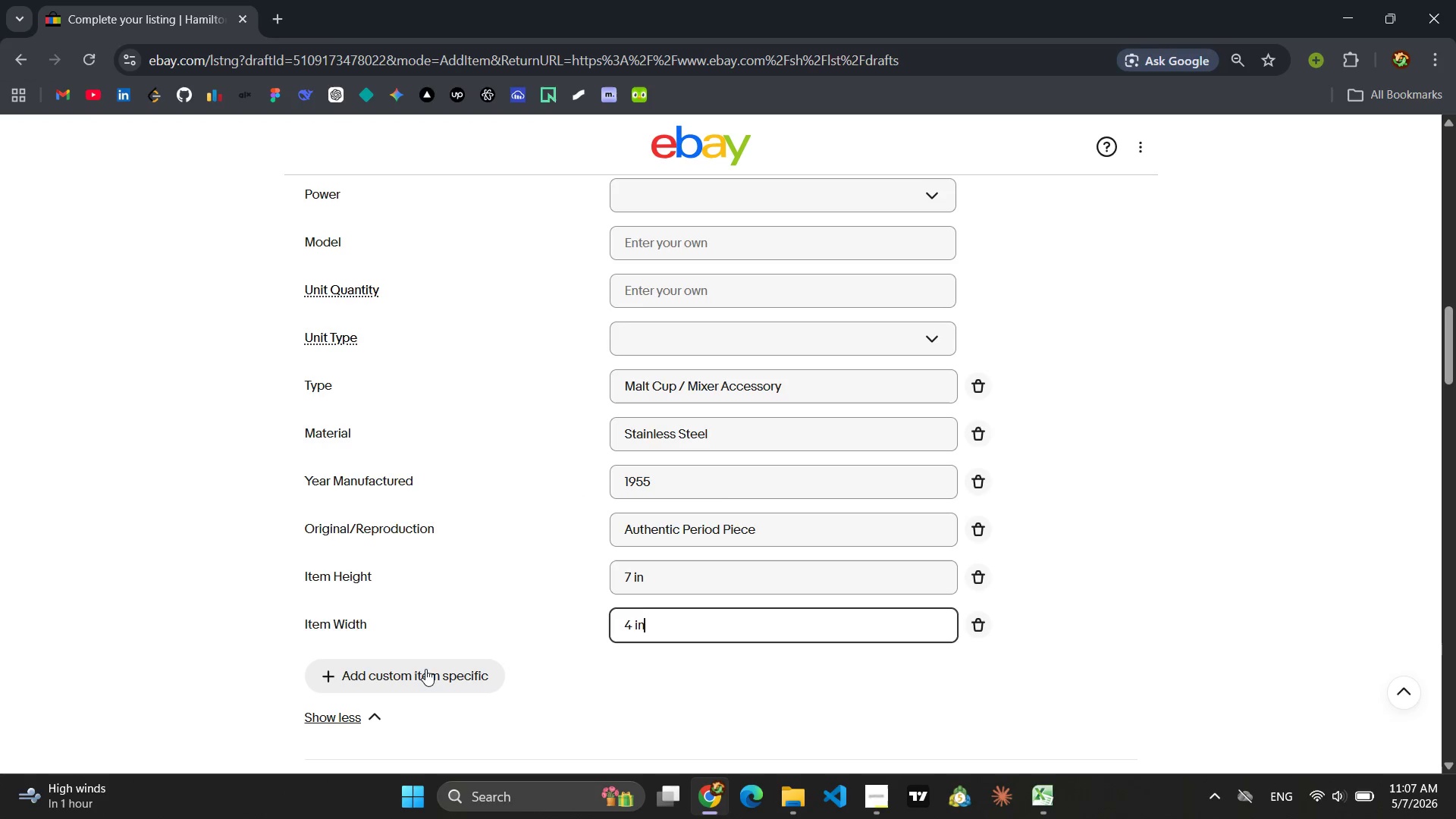 
left_click([425, 669])
 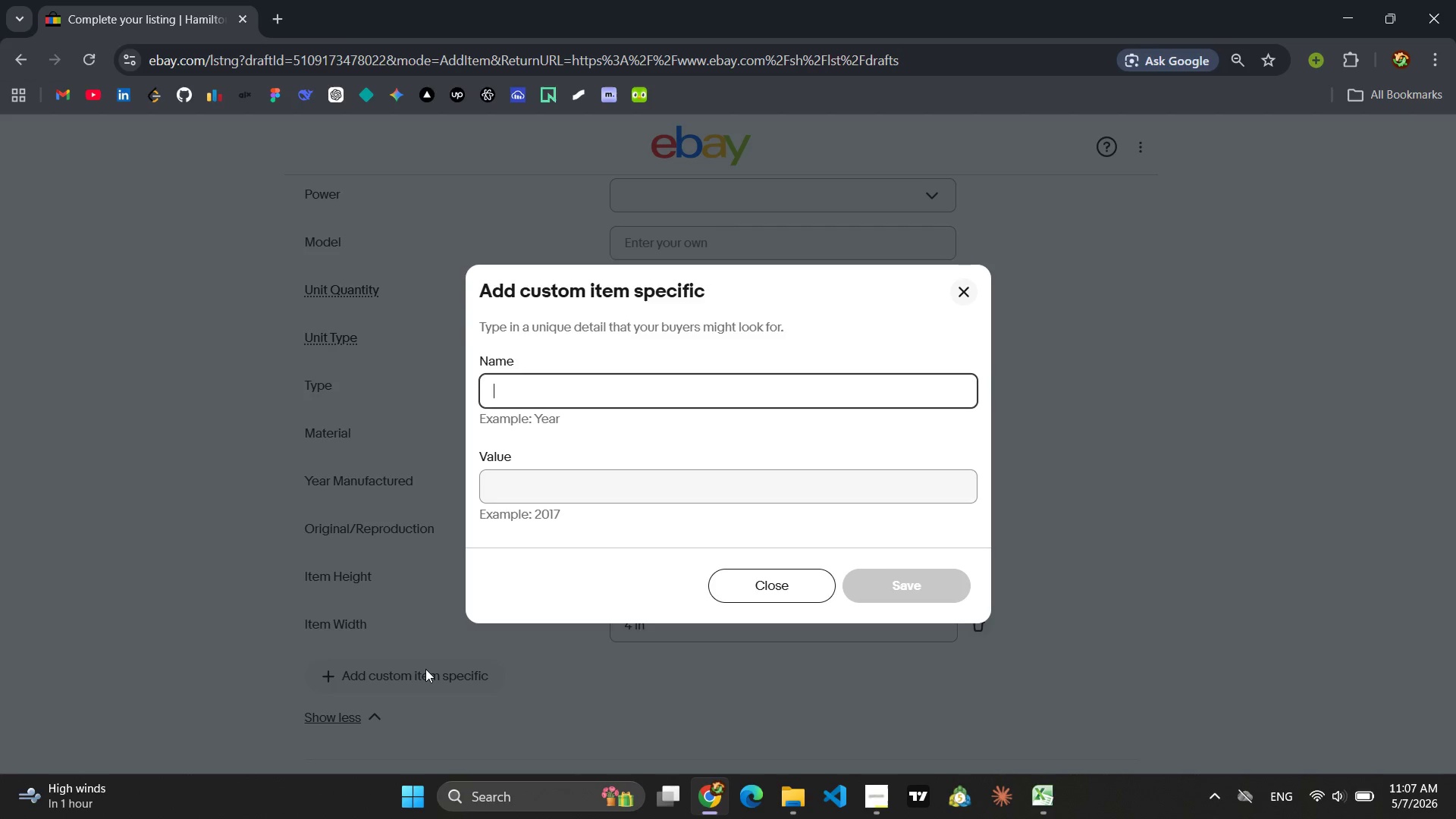 
type(Ite)
 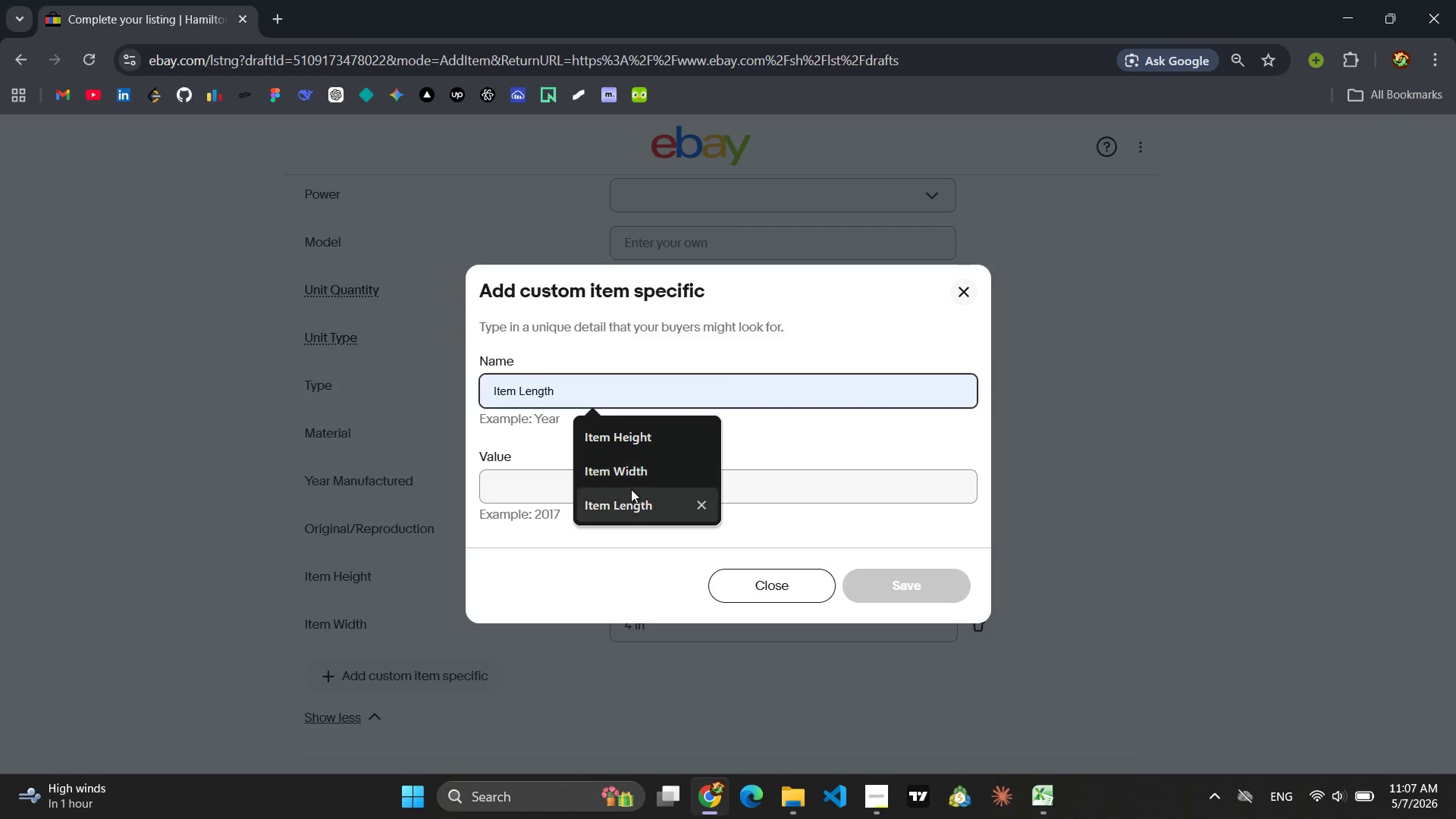 
left_click([622, 506])
 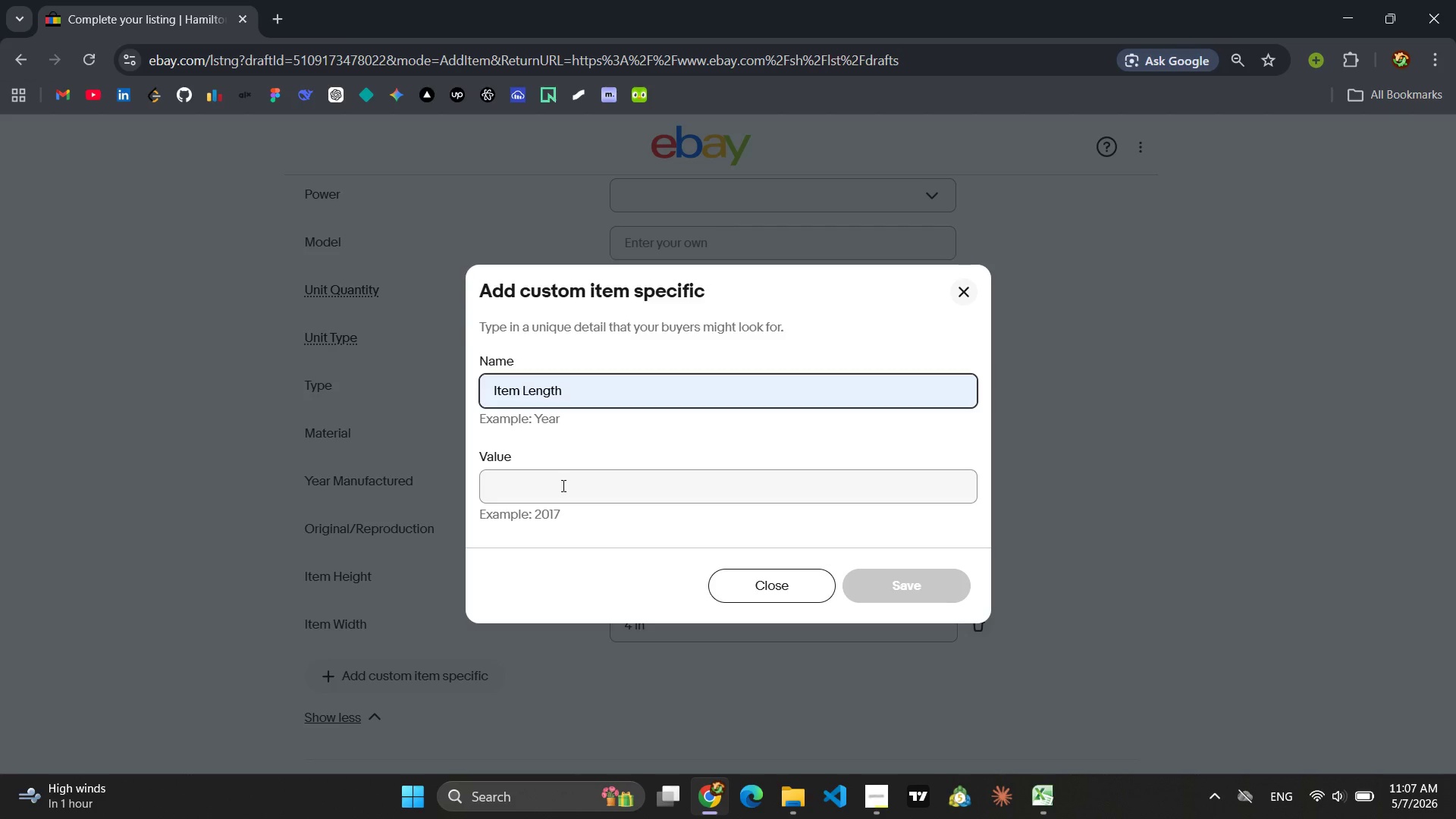 
left_click([562, 485])
 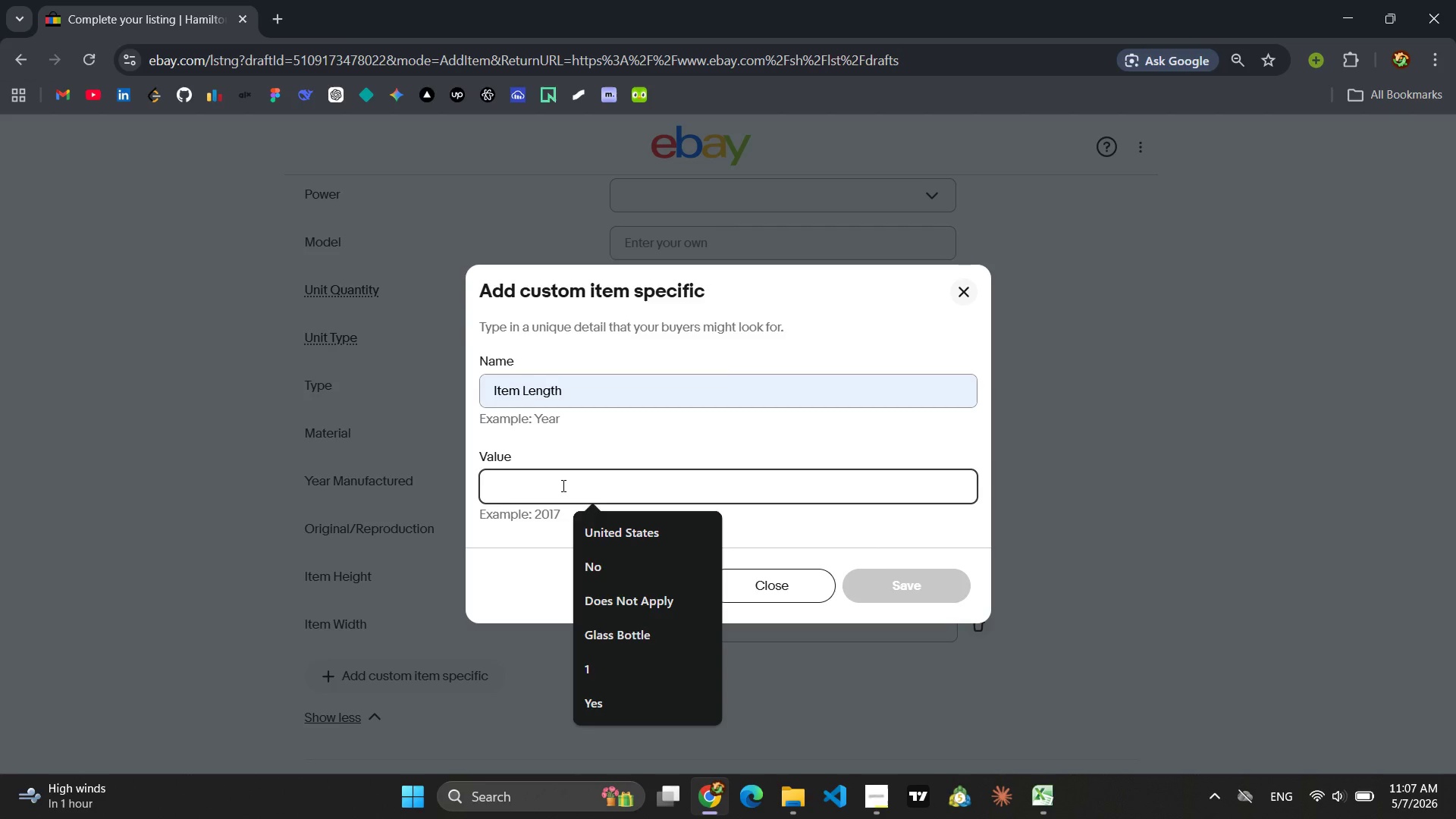 
type(4 in)
 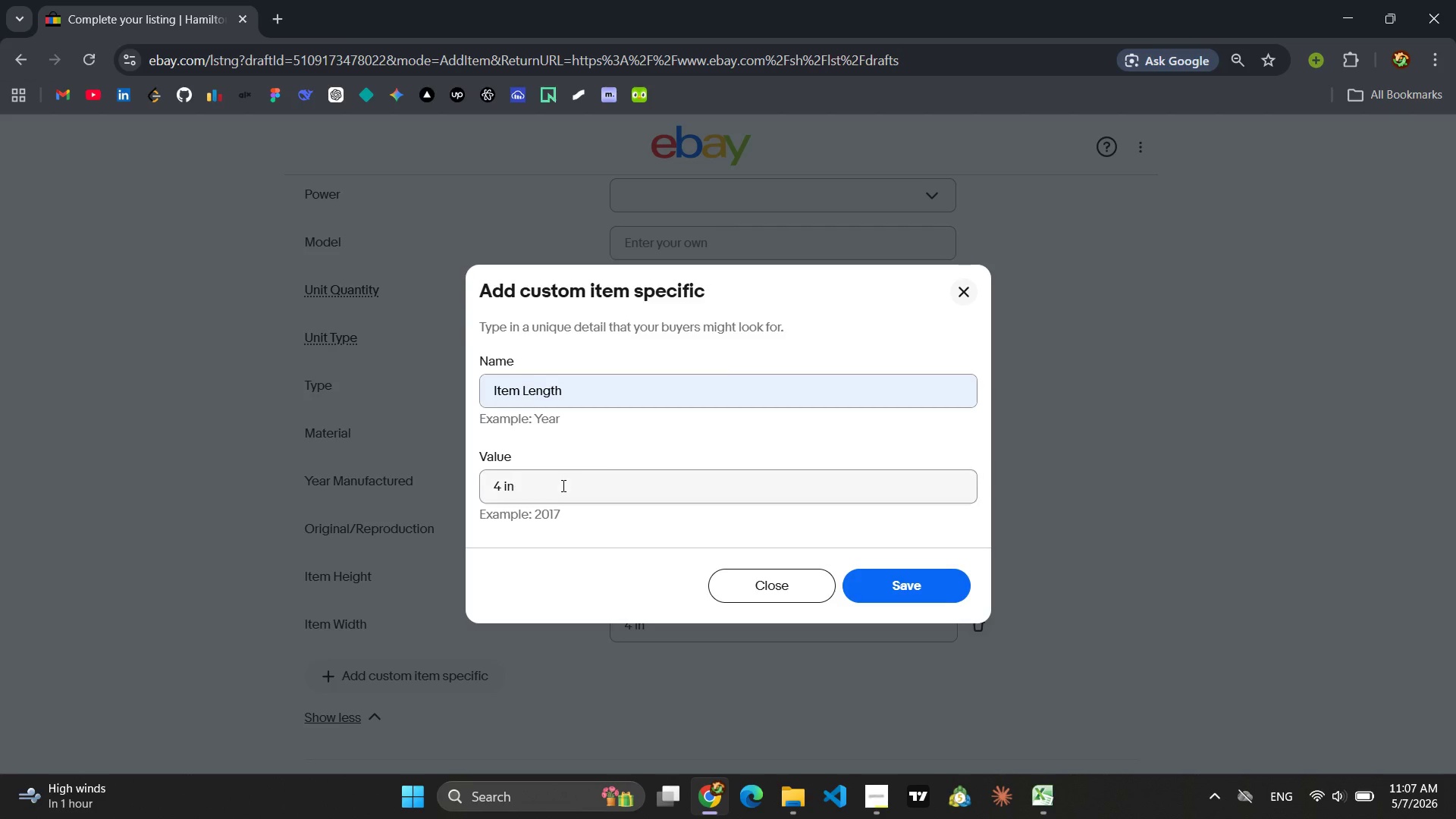 
key(Enter)
 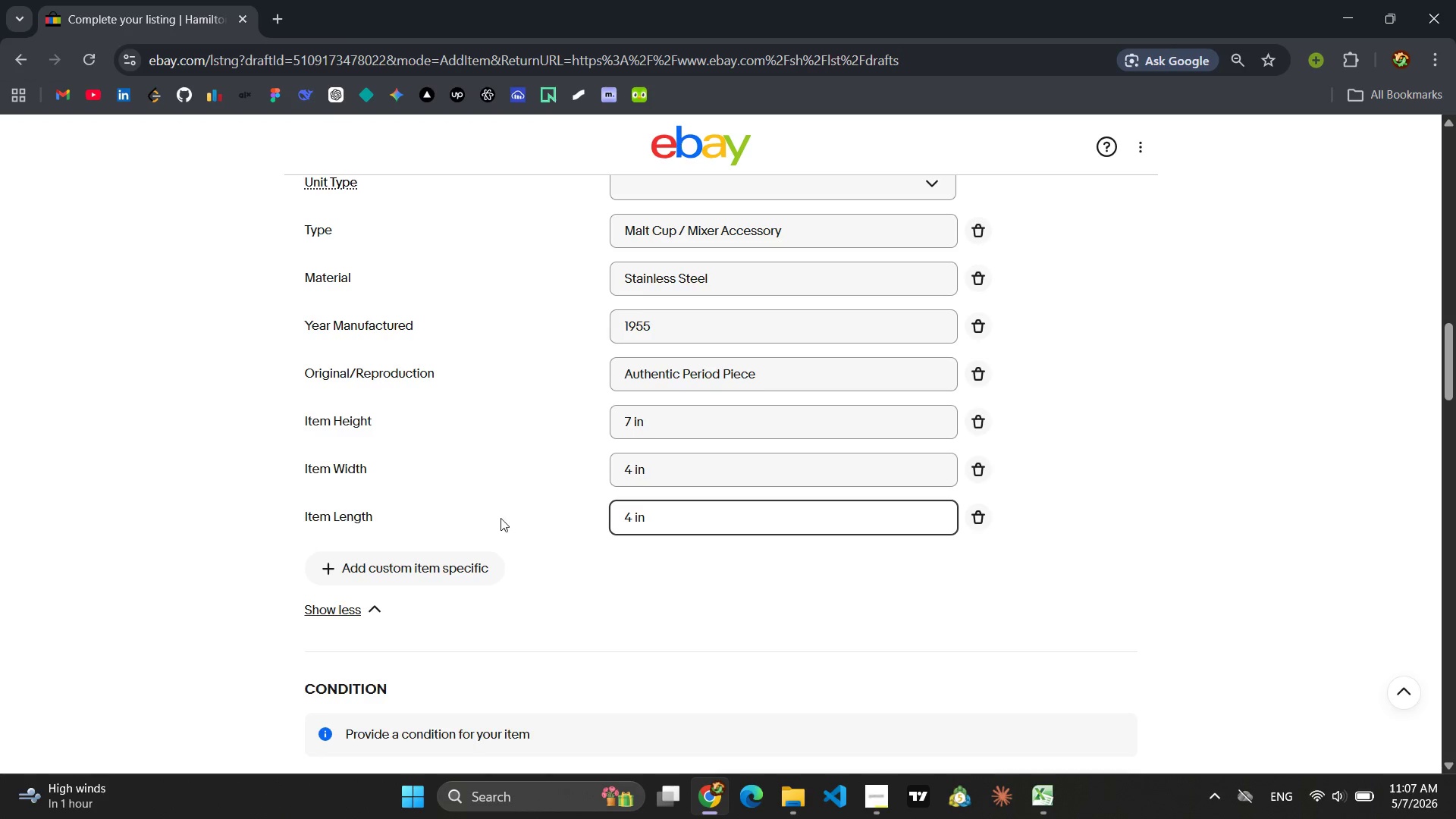 
left_click([432, 563])
 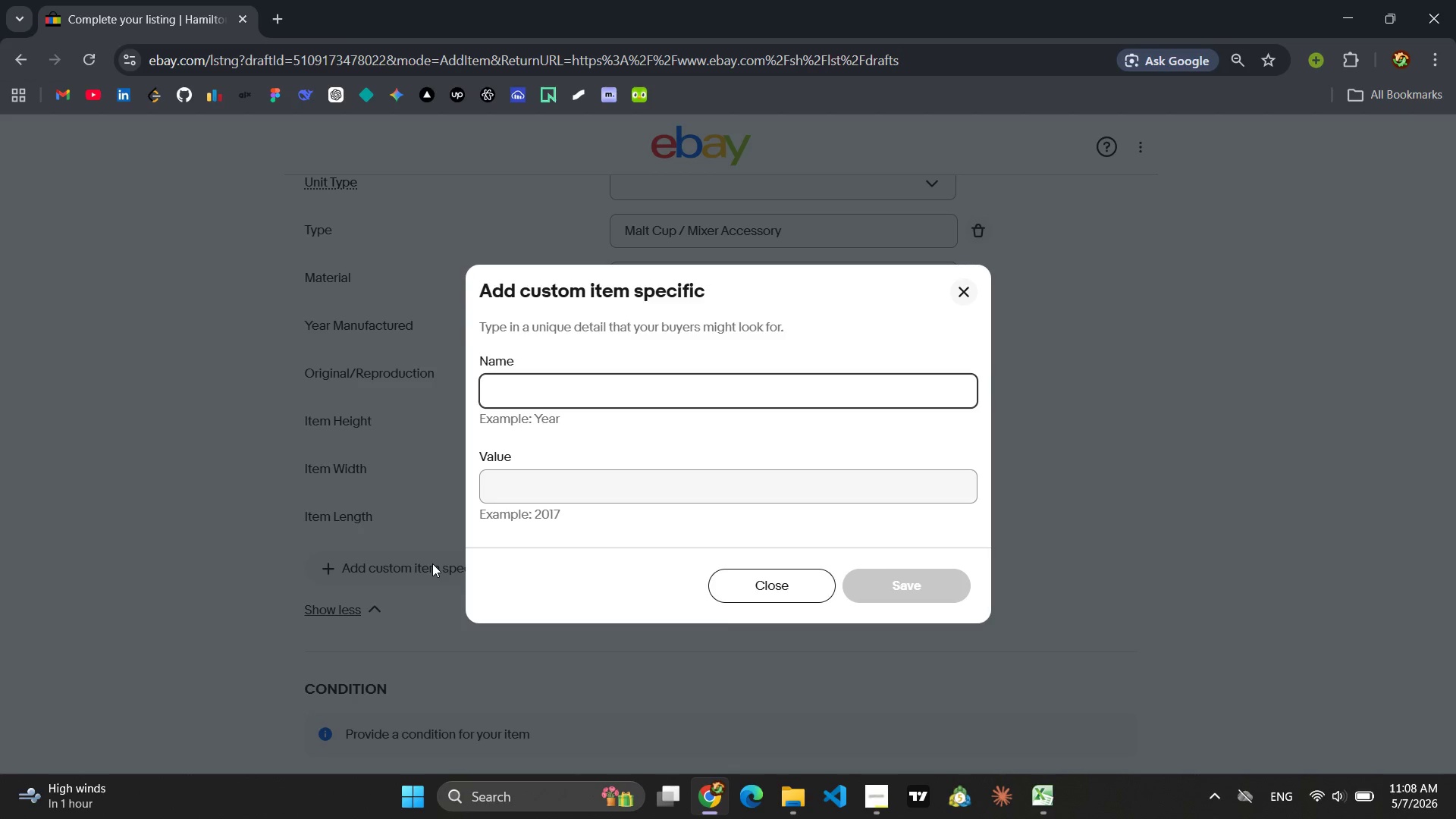 
key(Shift+W)
 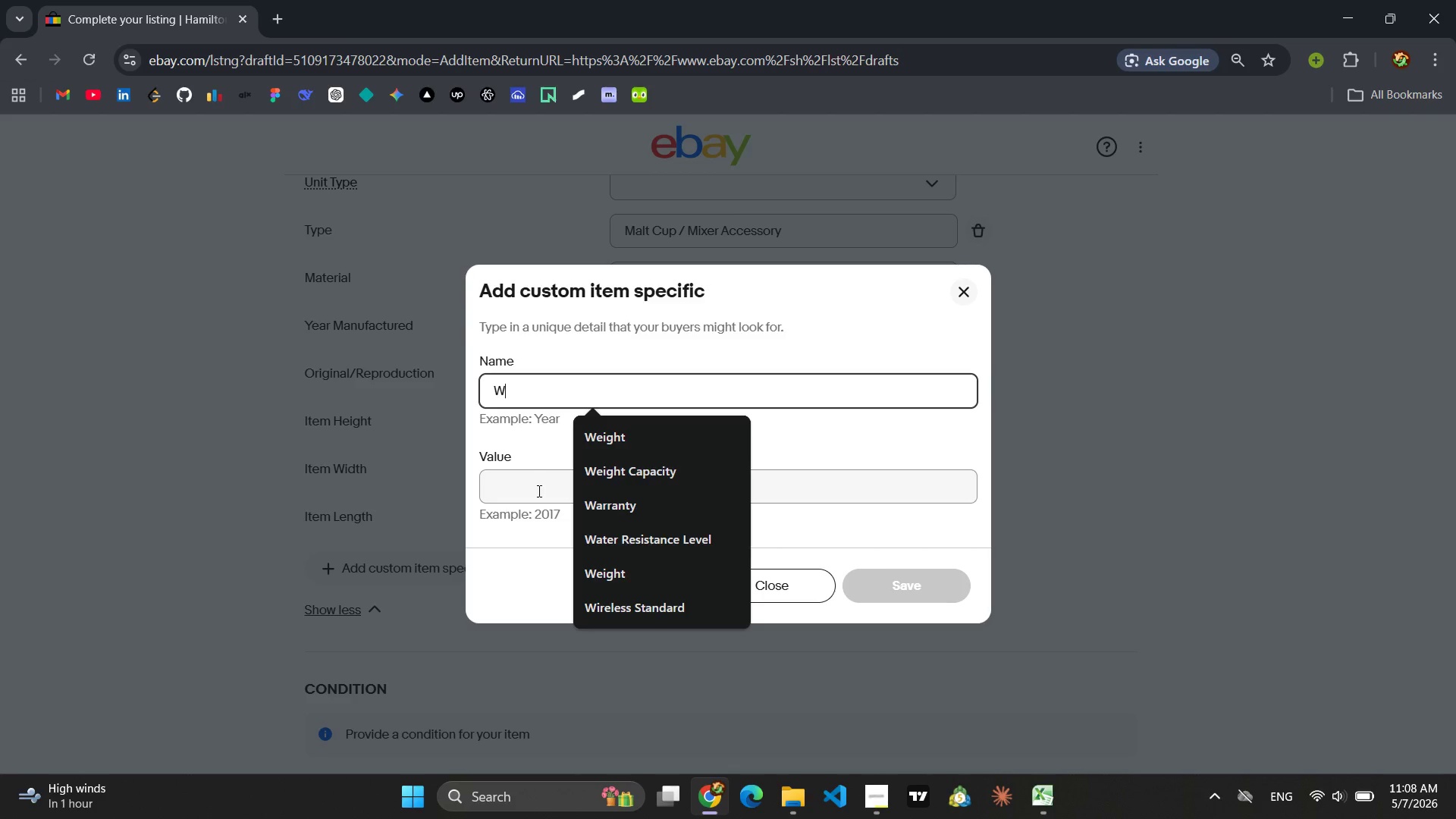 
left_click([601, 431])
 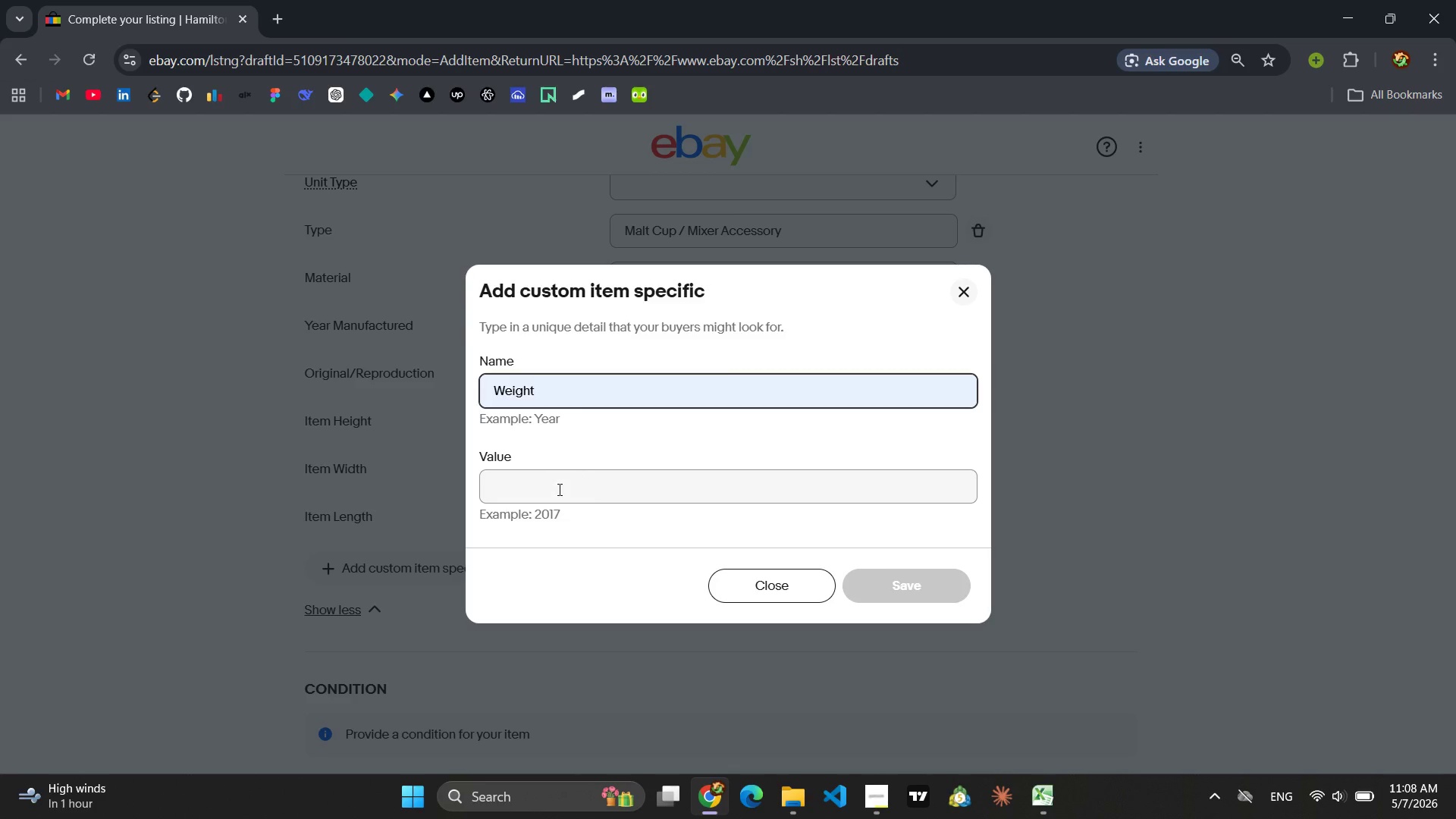 
left_click([558, 489])
 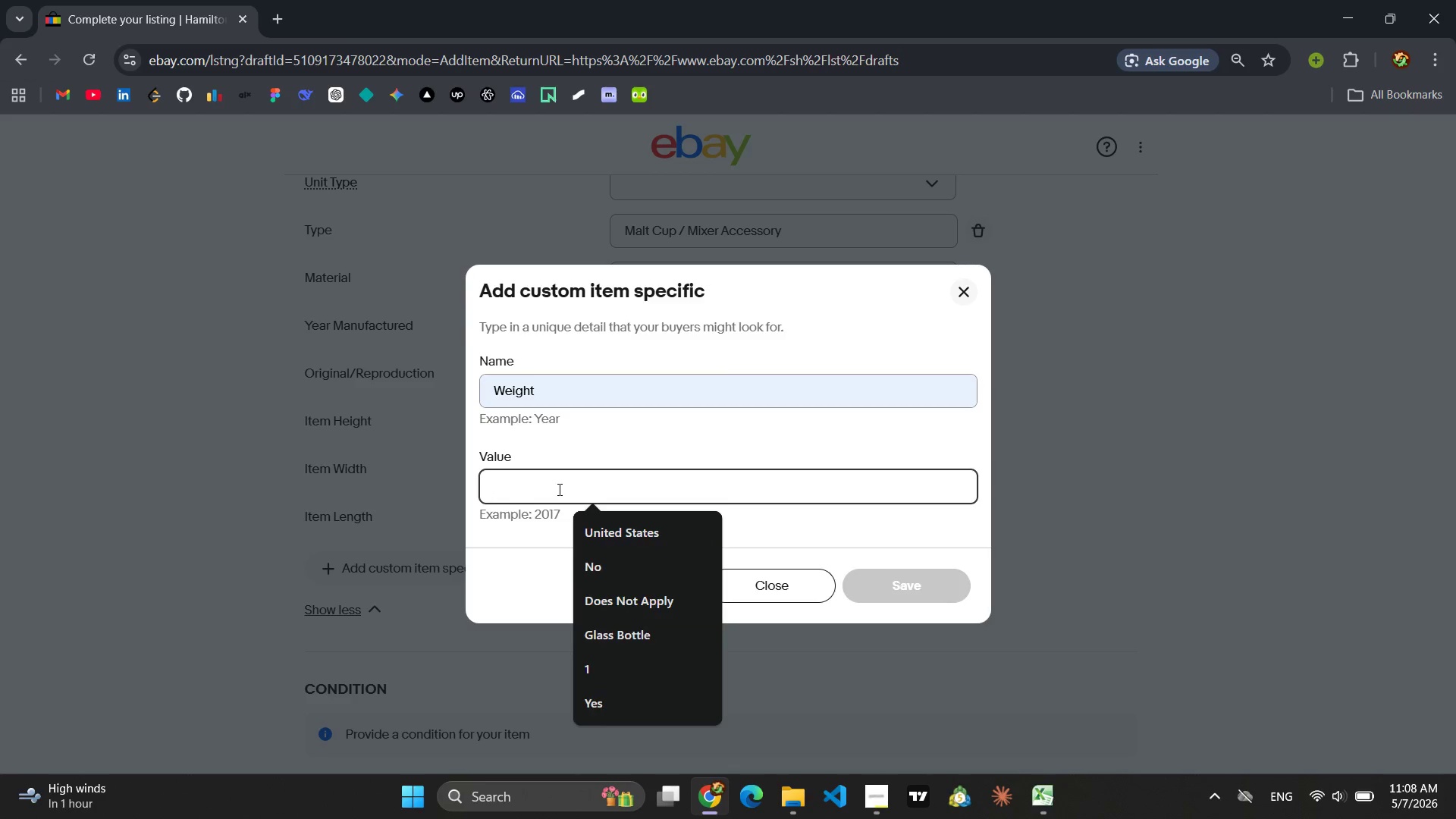 
type(0.8 lb)
 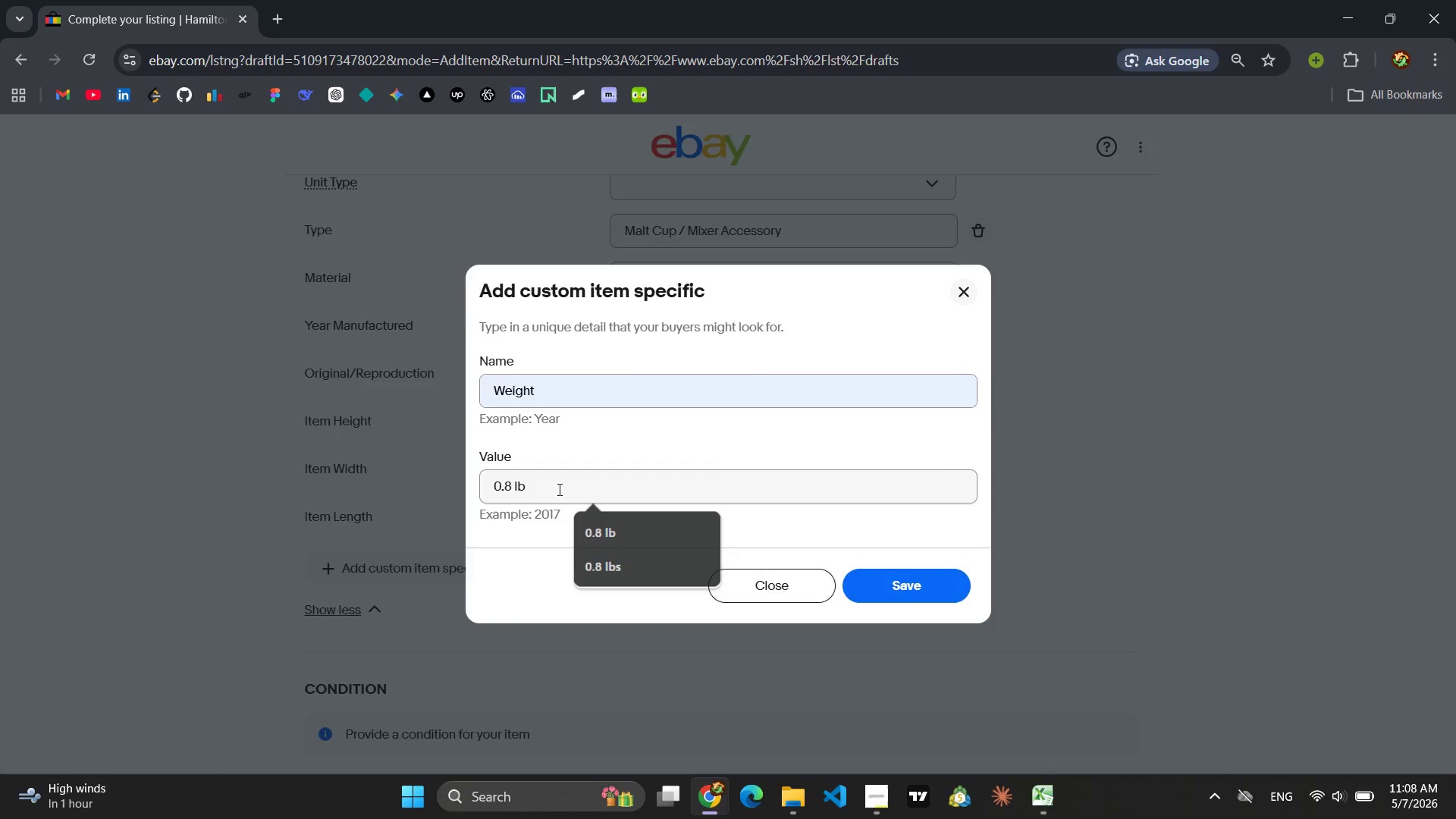 
key(Enter)
 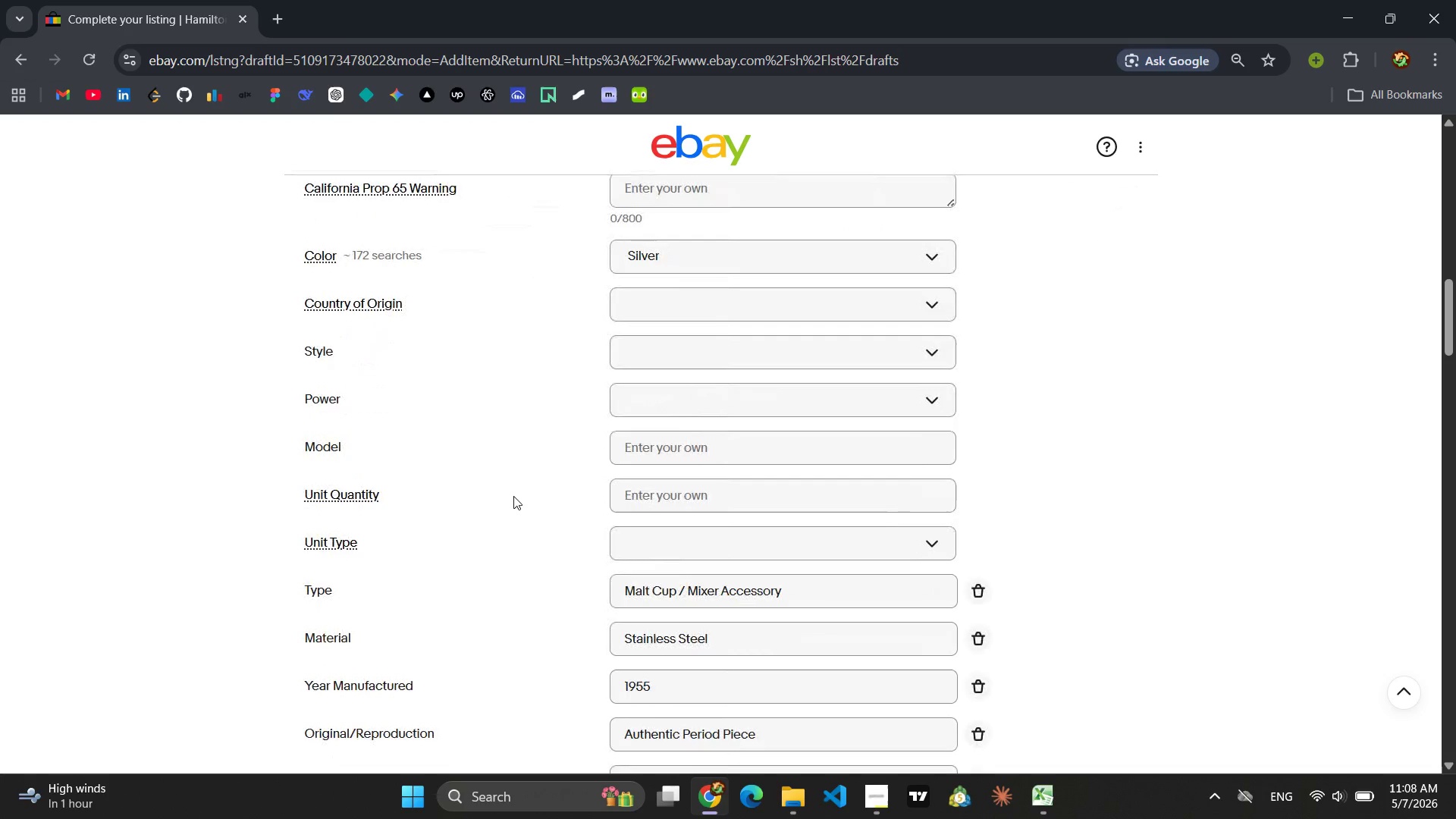 
wait(18.5)
 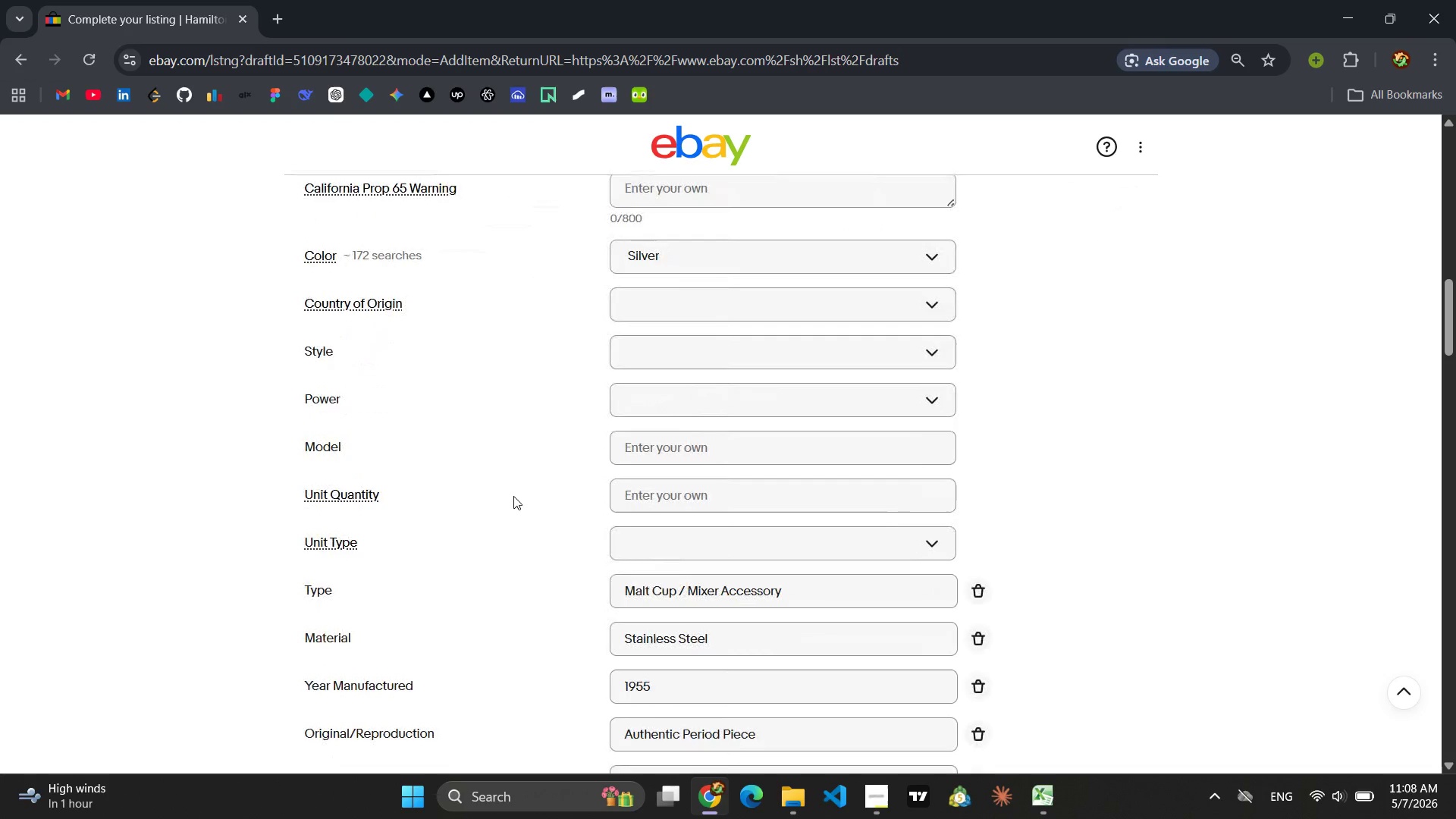 
left_click([419, 569])
 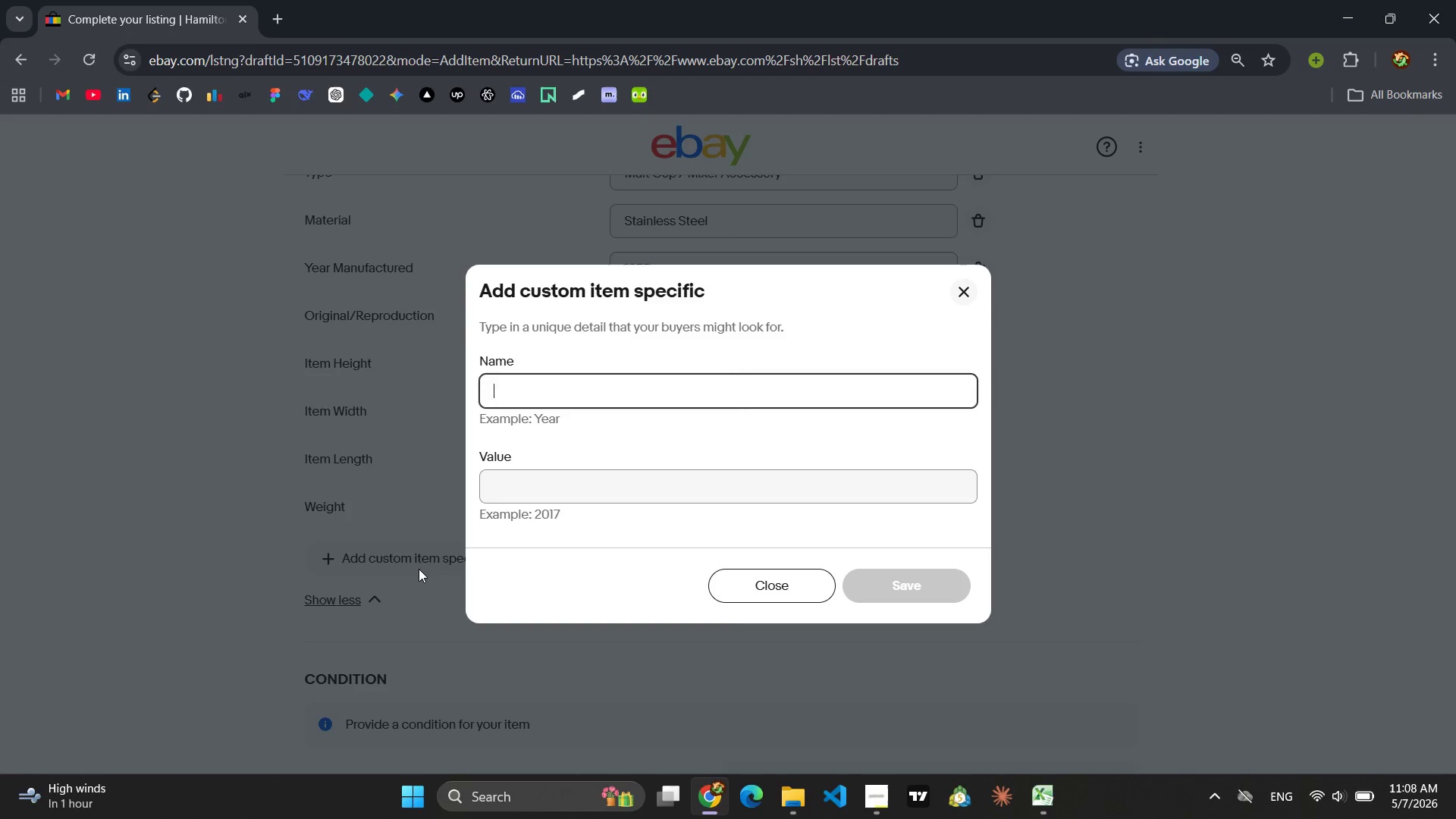 
key(Shift+M)
 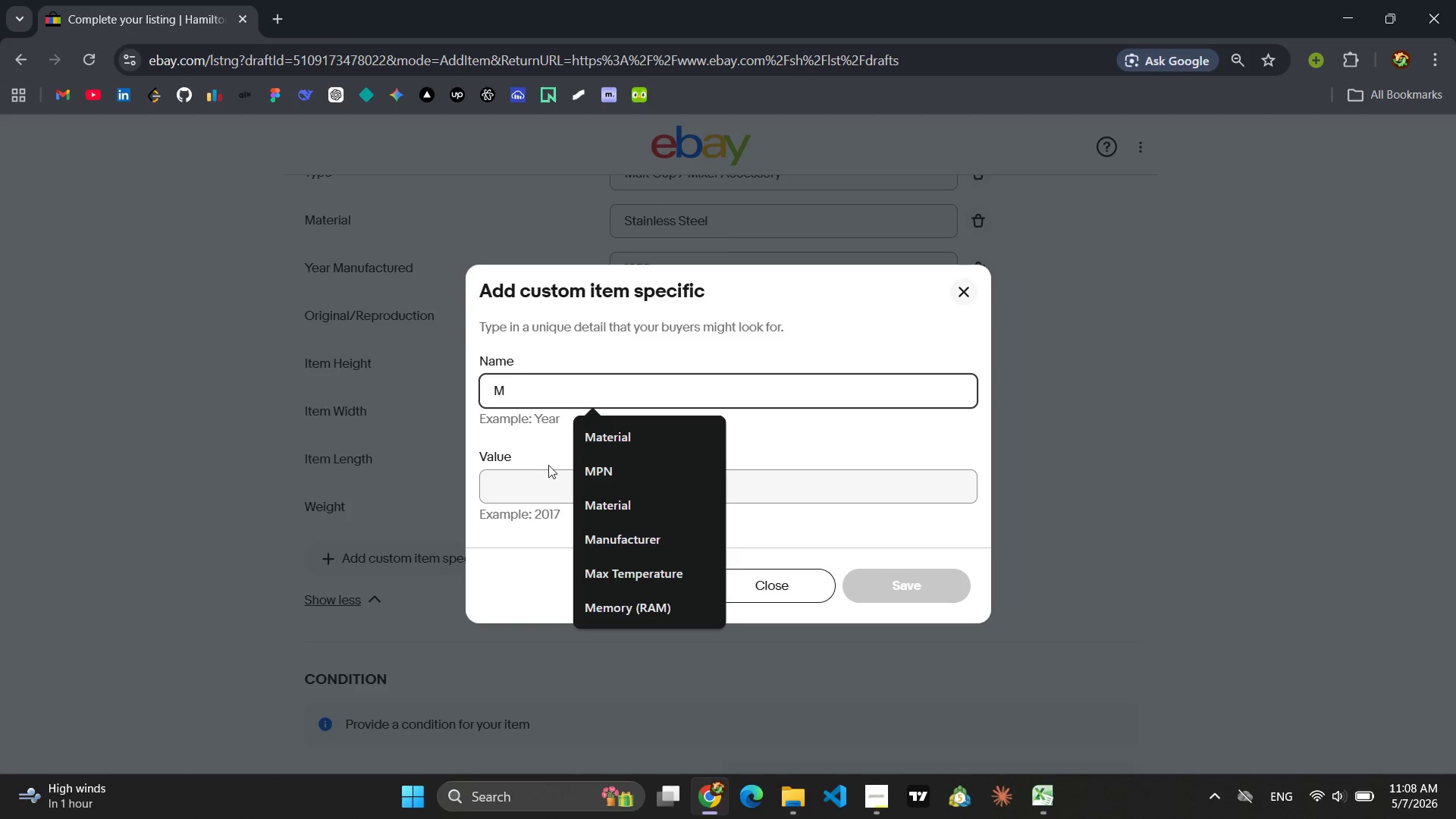 
left_click([590, 469])
 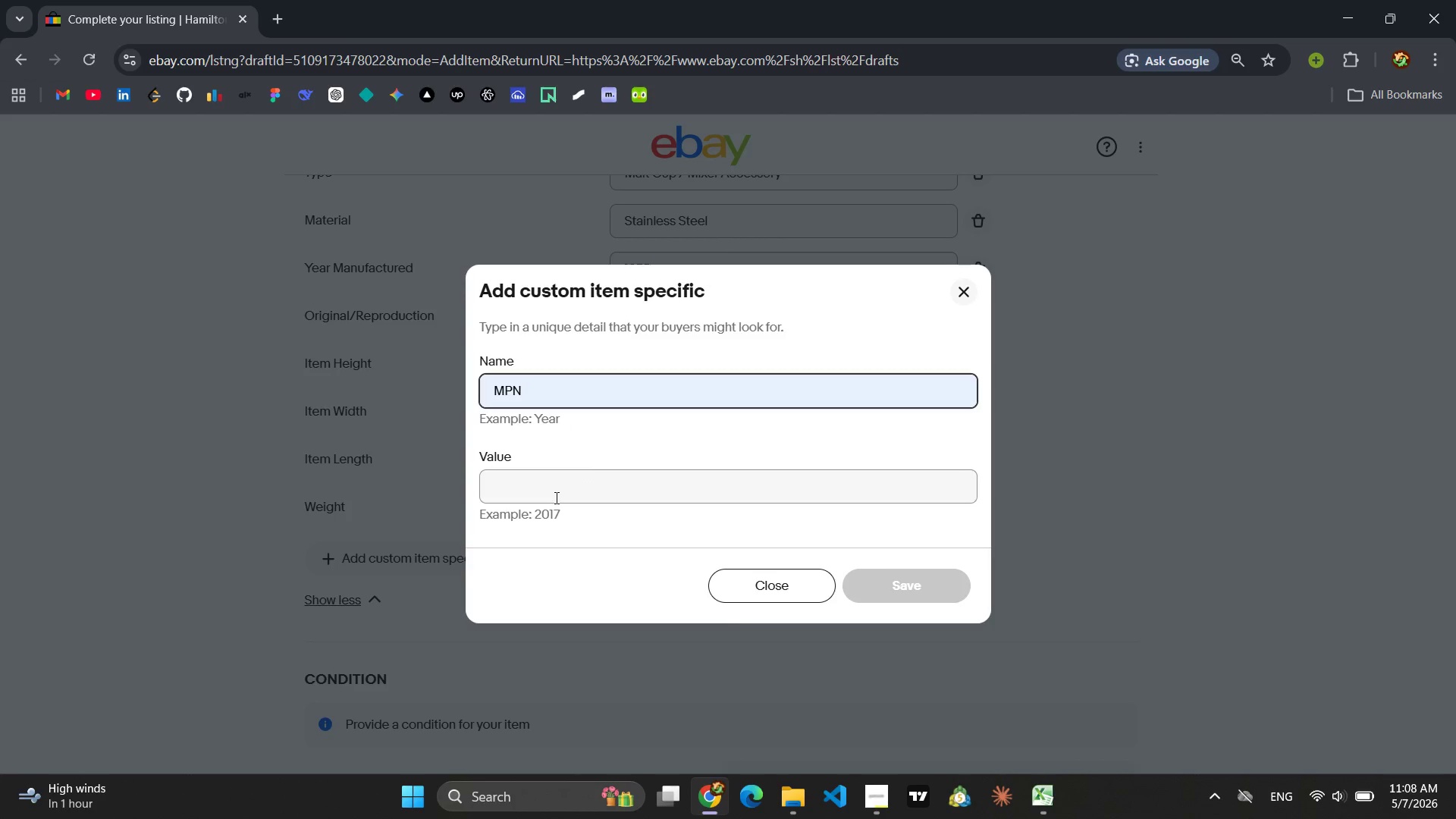 
left_click([555, 497])
 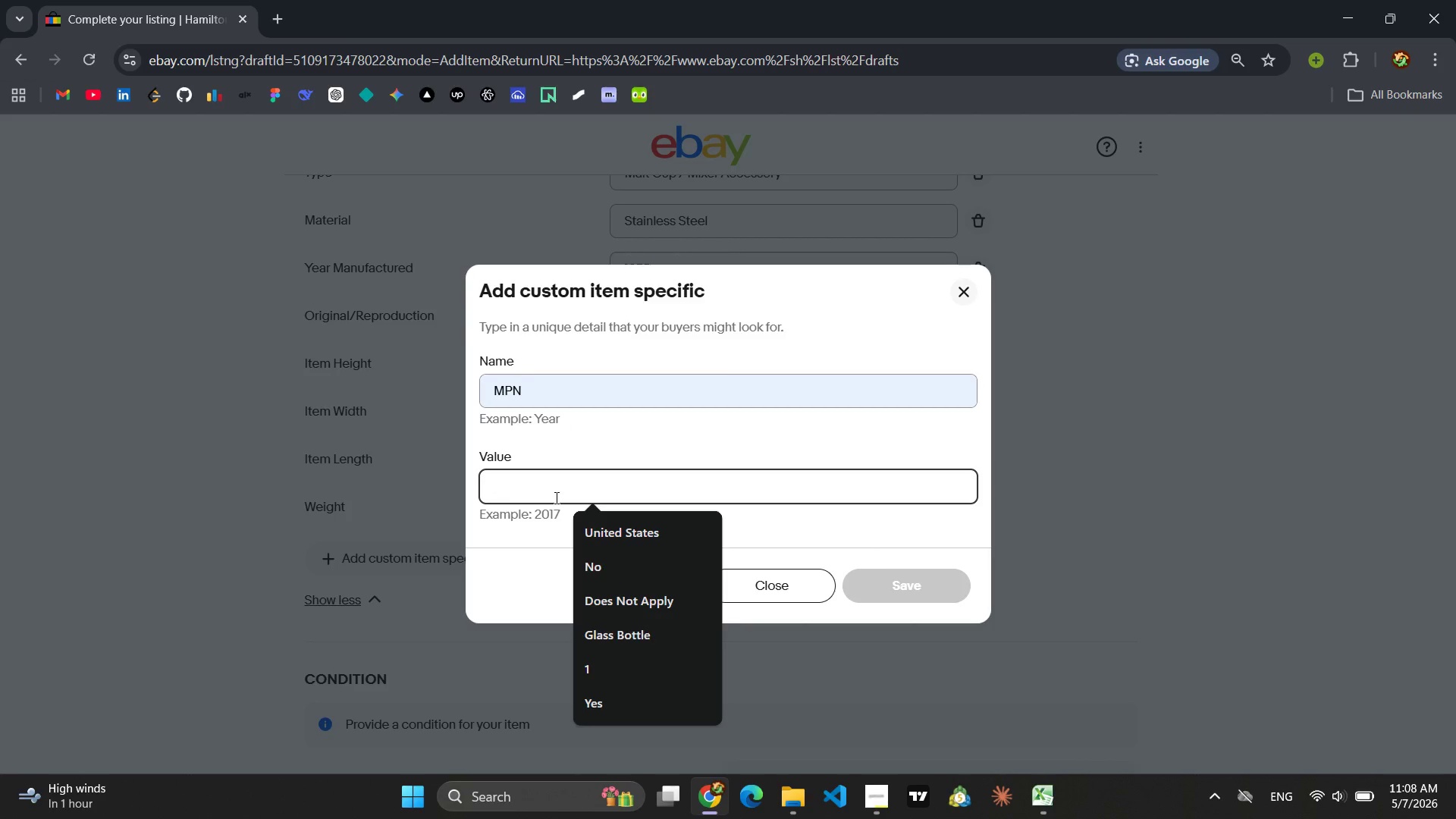 
type(SG-VINT-0005)
 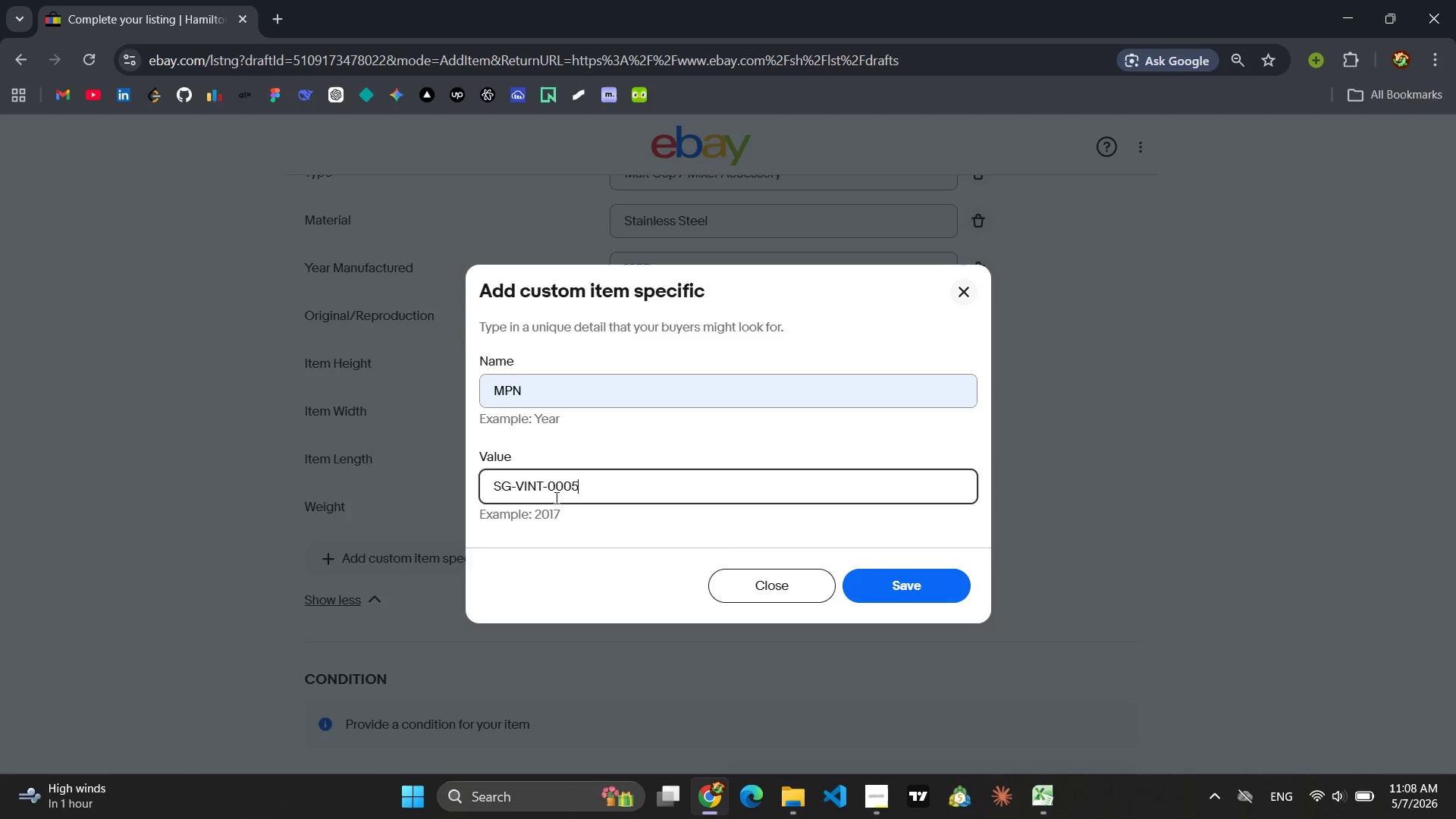 
key(Enter)
 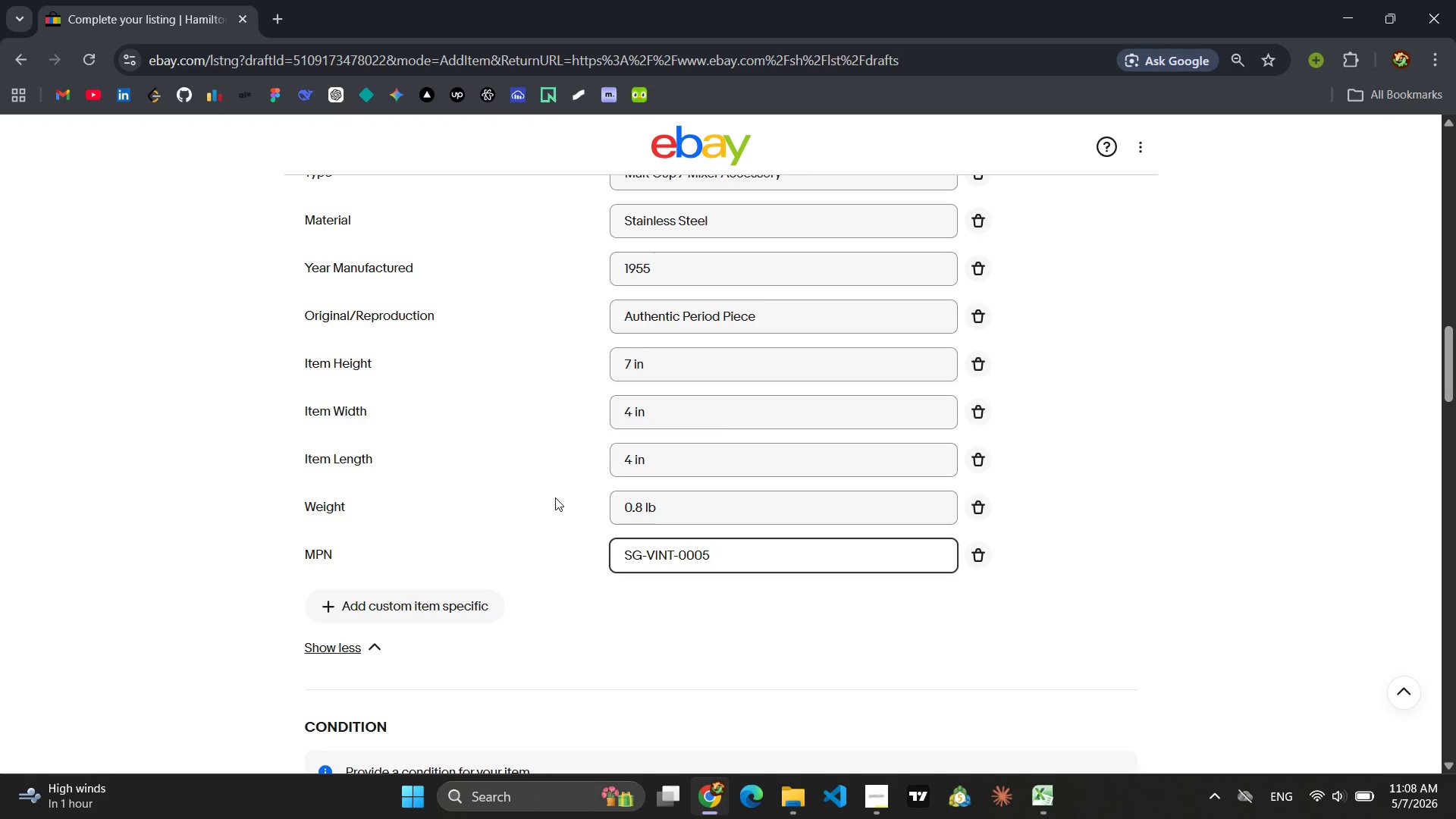 
wait(8.2)
 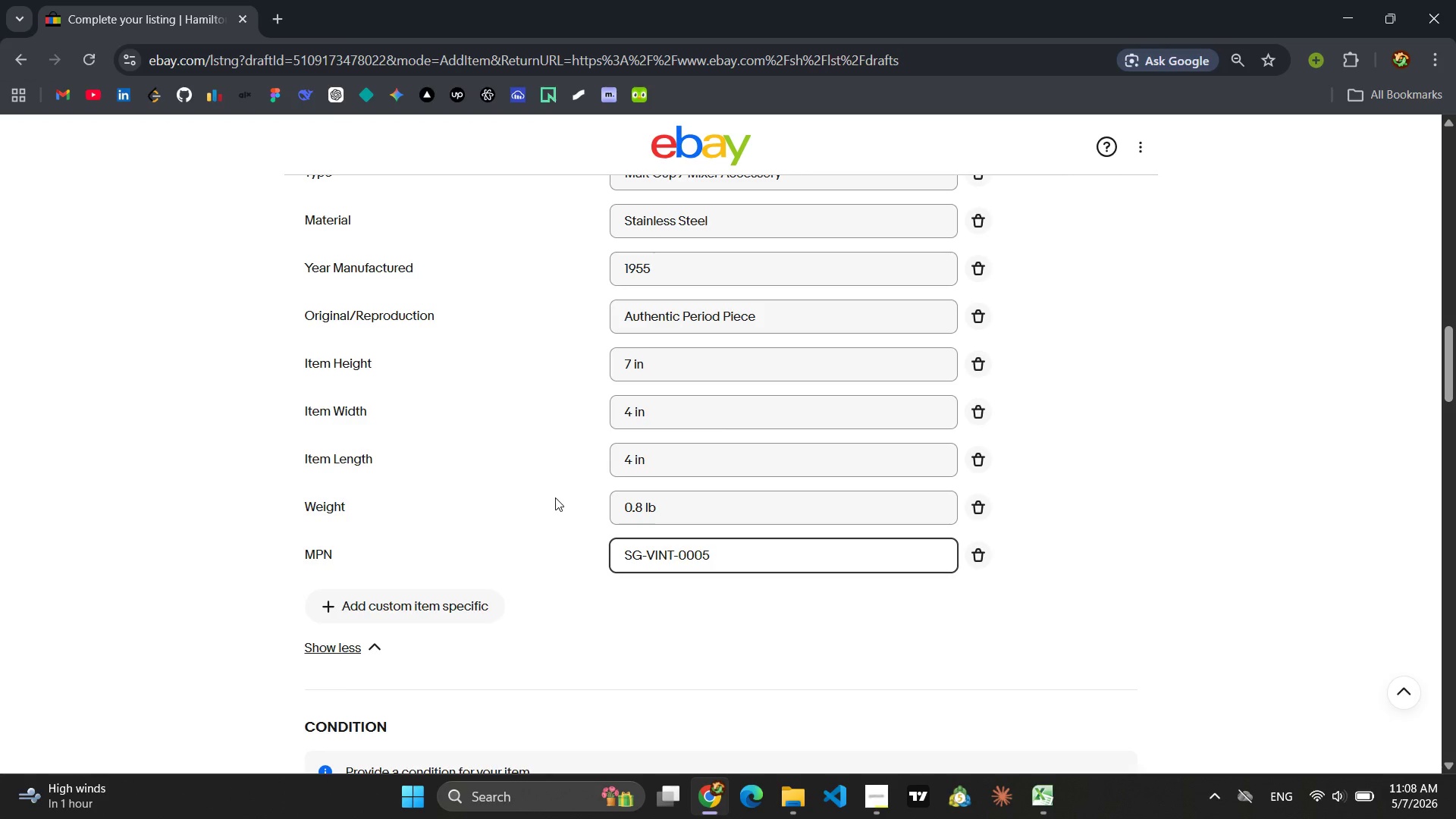 
left_click([849, 555])
 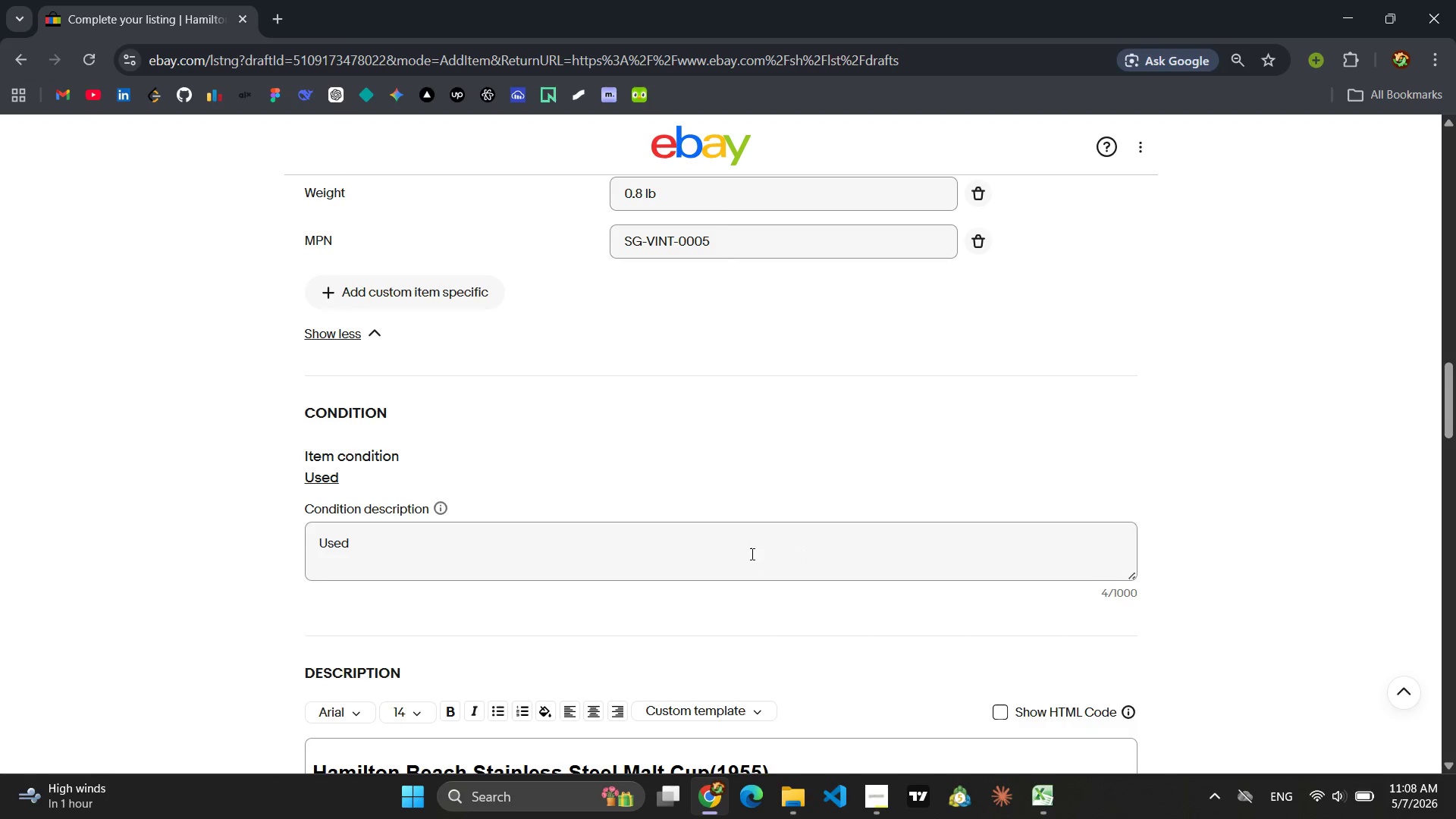 
left_click([751, 554])
 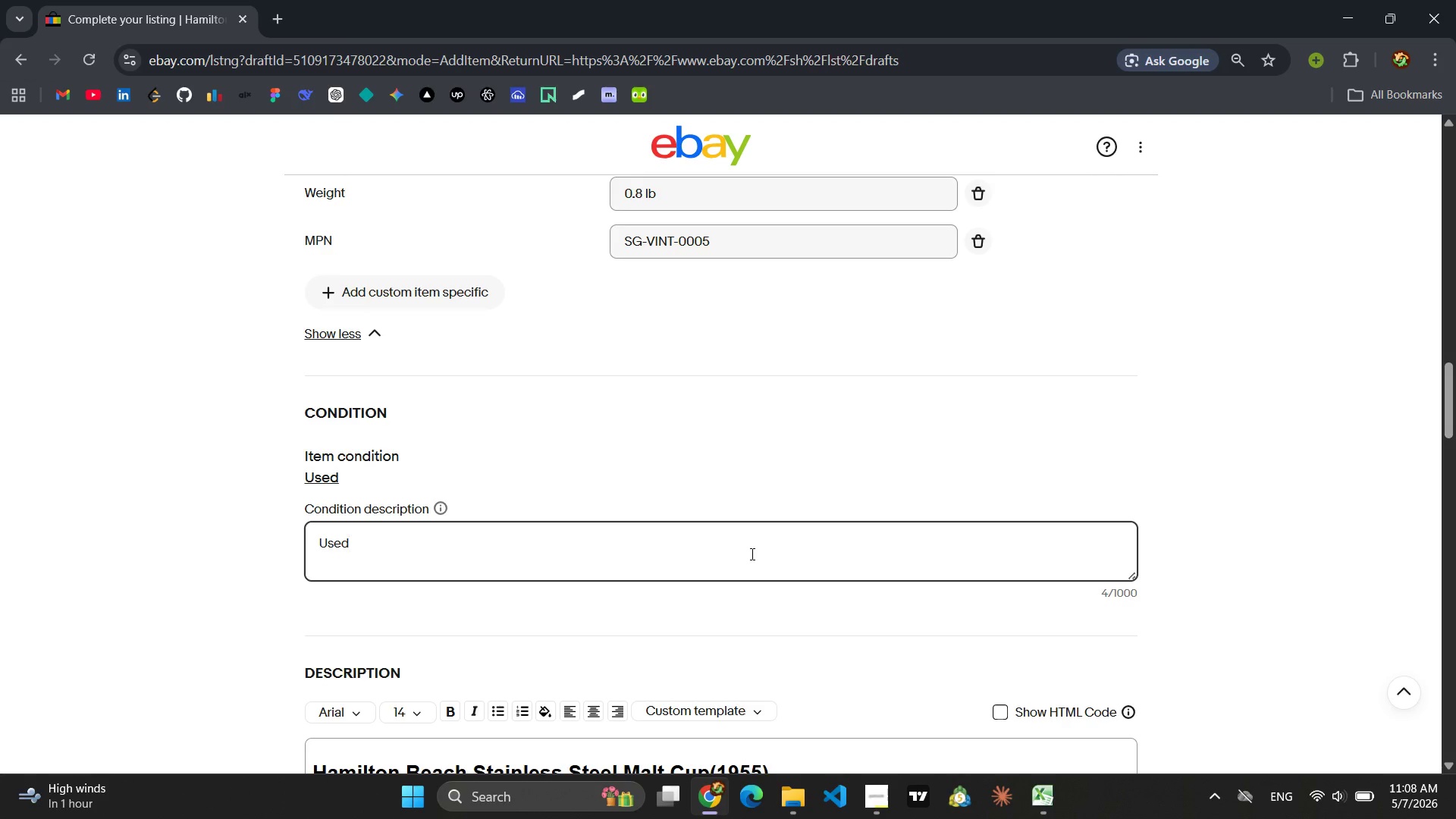 
type( (LIG)
key(Backspace)
key(Backspace)
key(Backspace)
type(light pitting on surface )
key(Backspace)
type())
 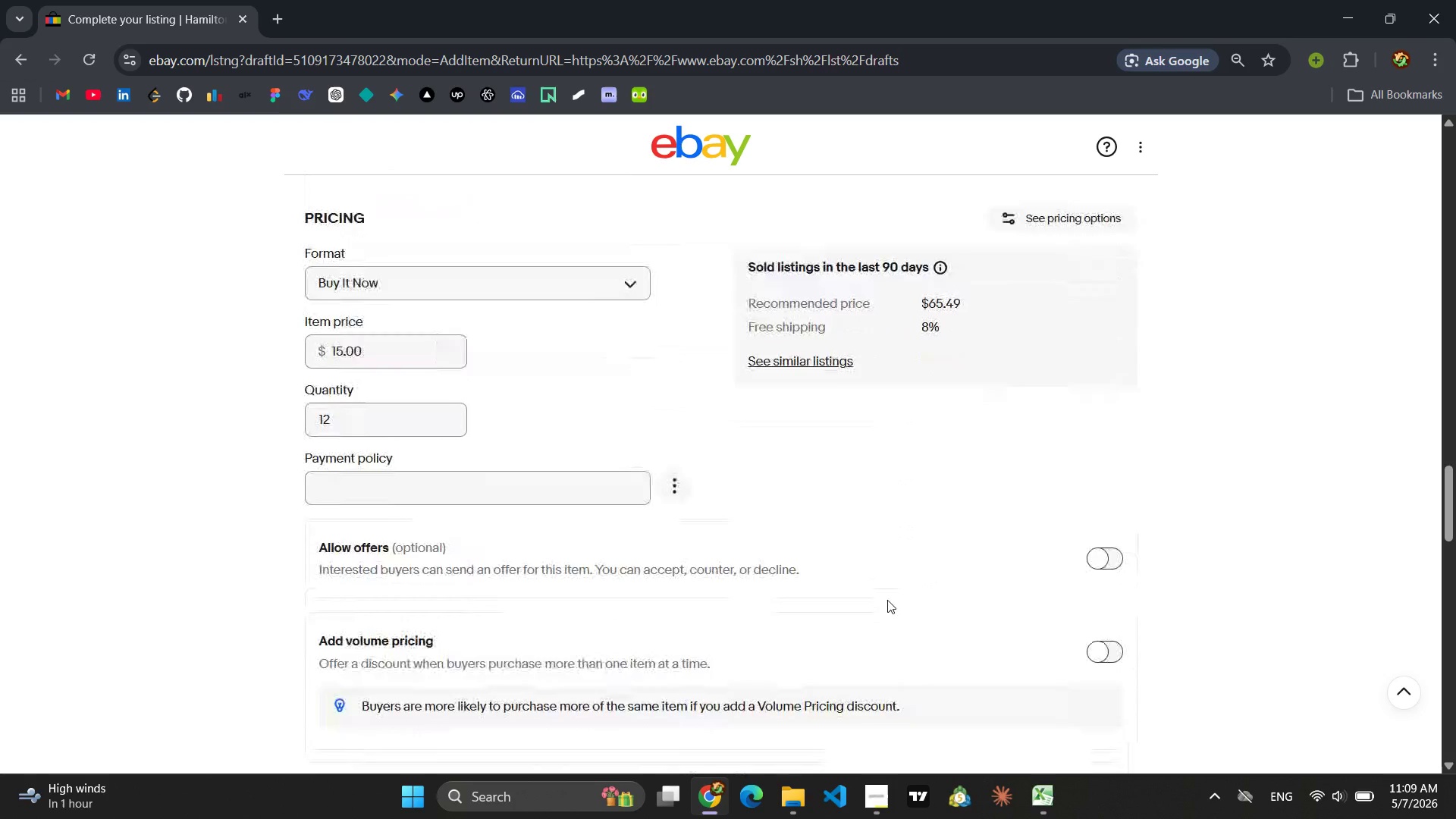 
wait(6.0)
 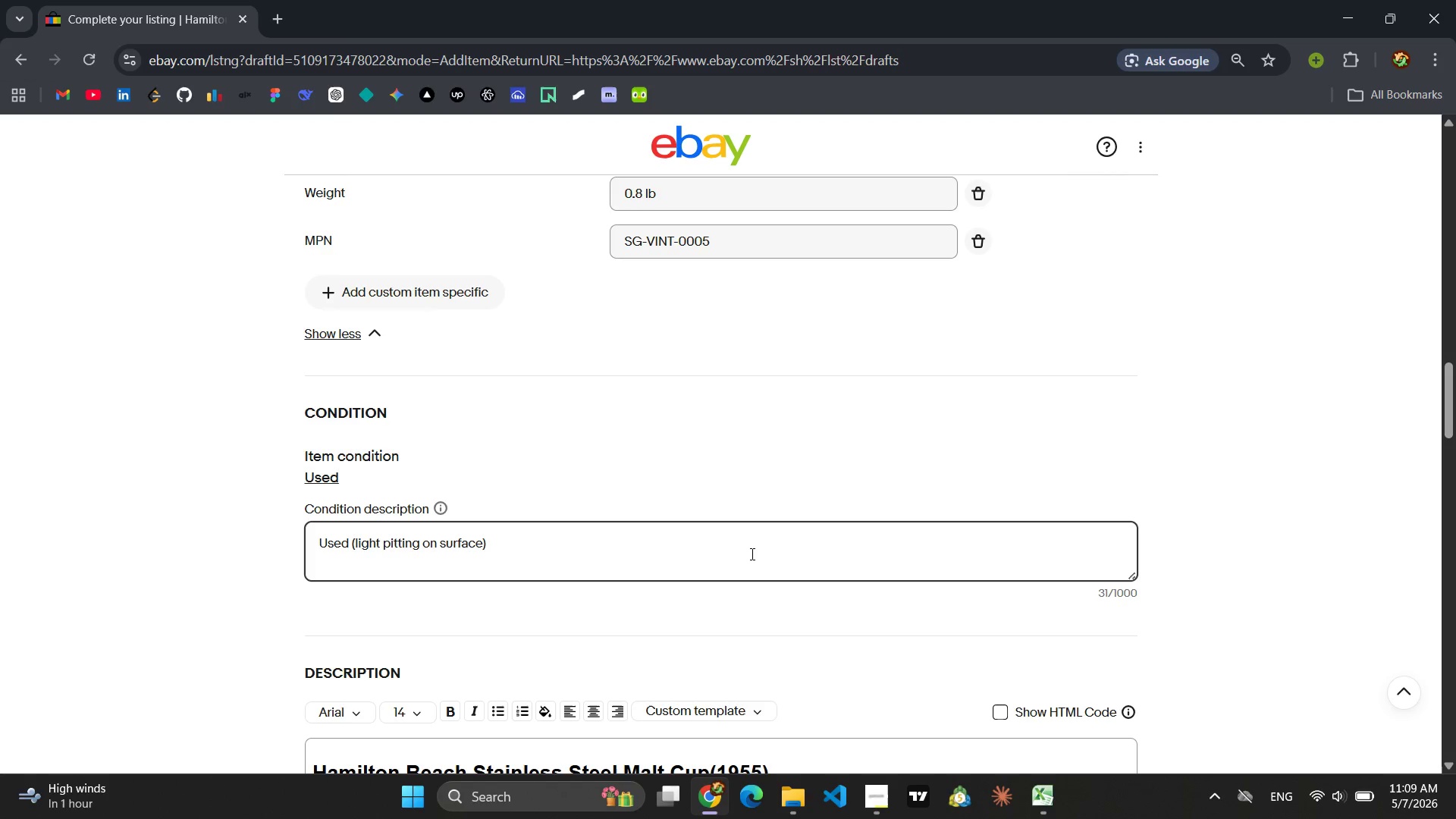 
left_click([586, 410])
 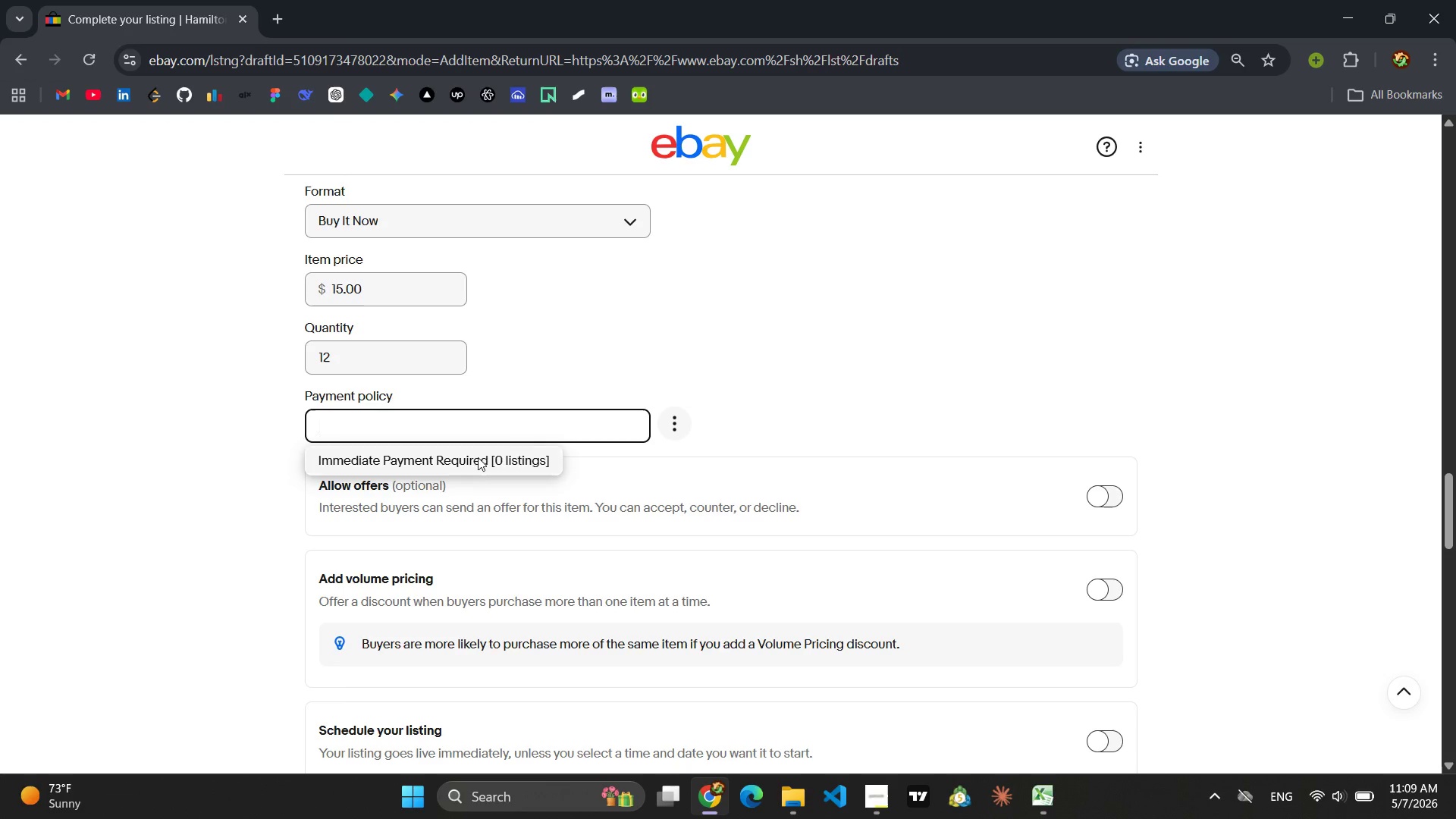 
left_click([474, 461])
 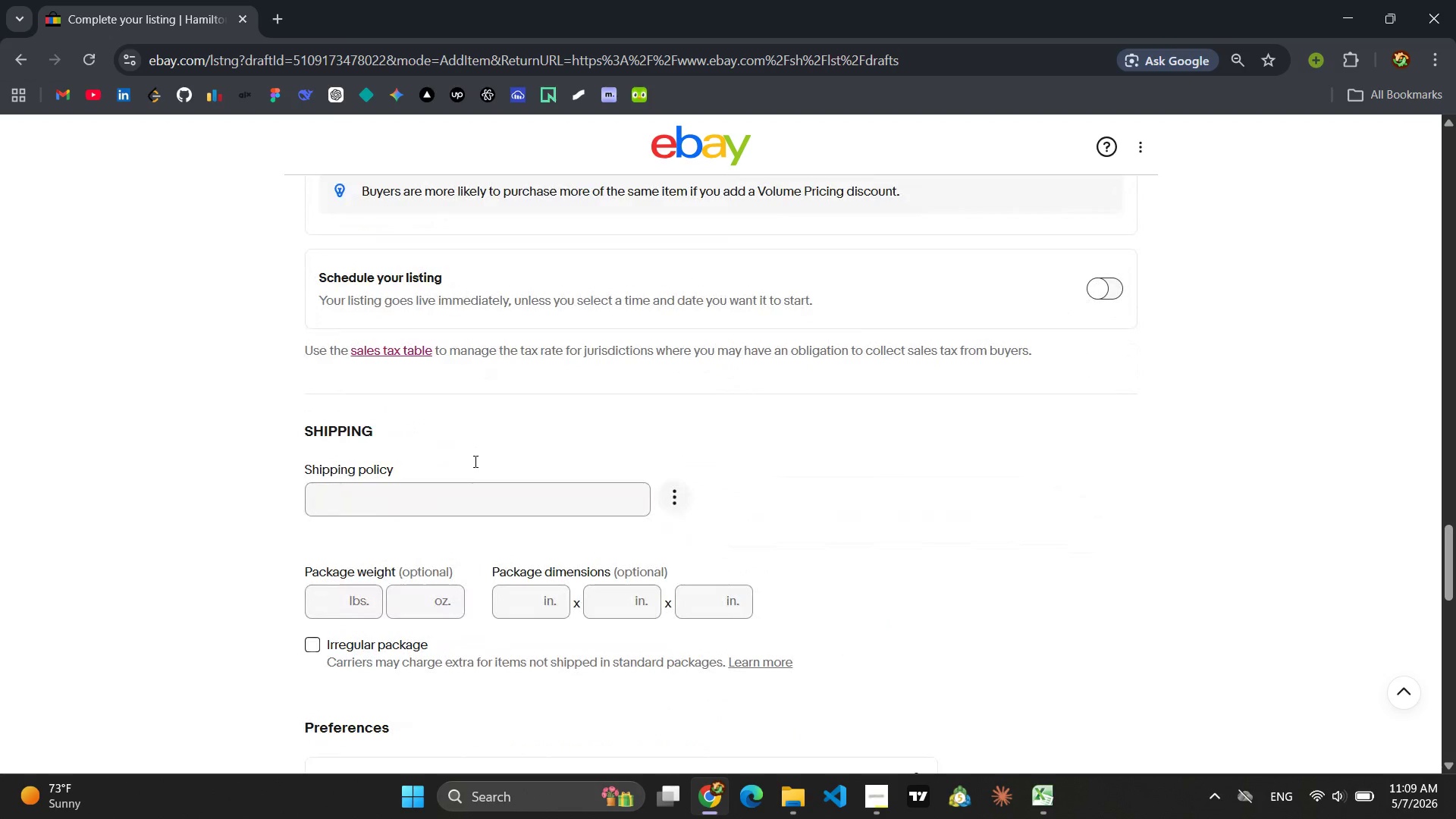 
left_click([442, 503])
 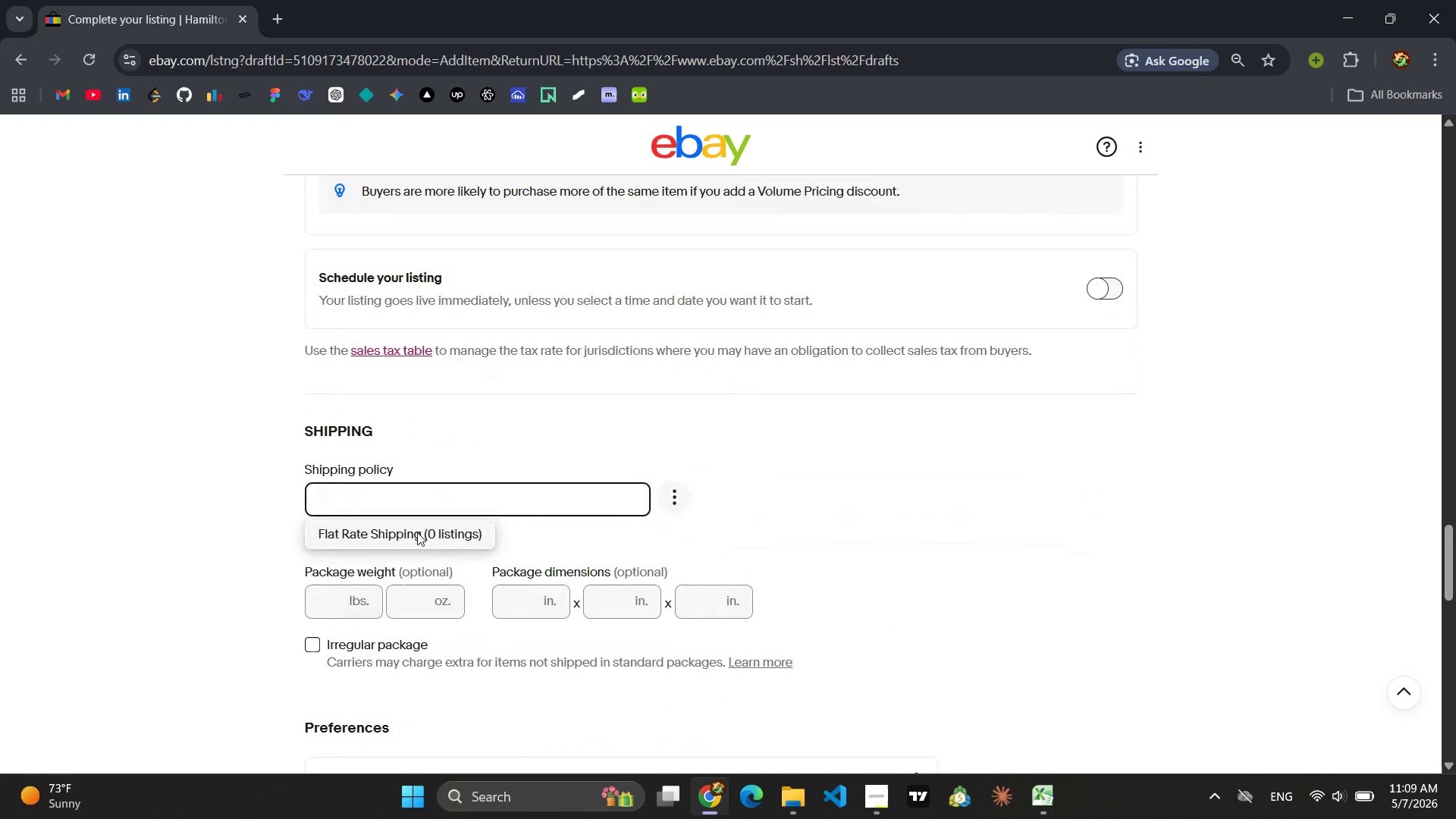 
left_click([417, 532])
 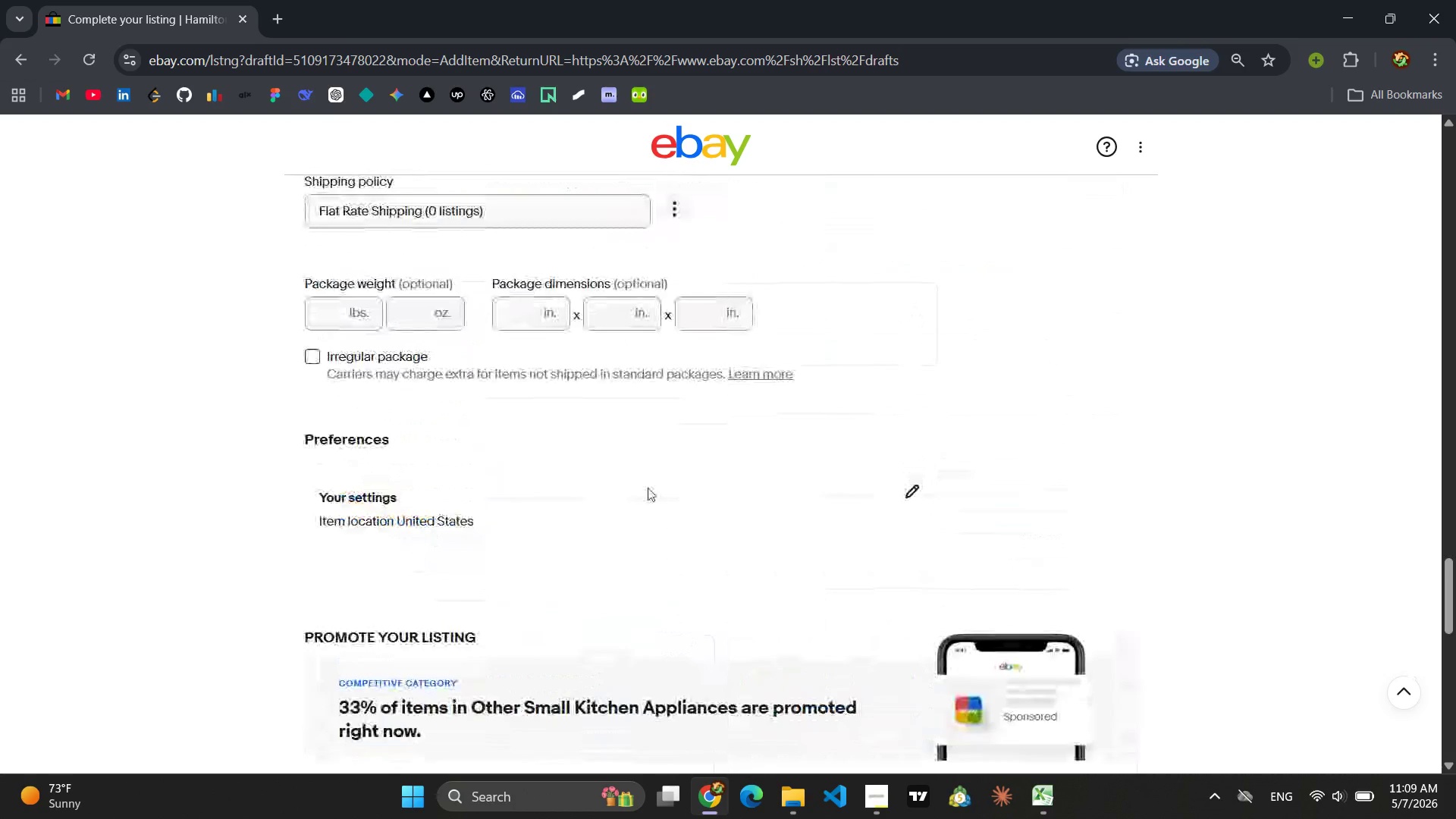 
left_click([902, 492])
 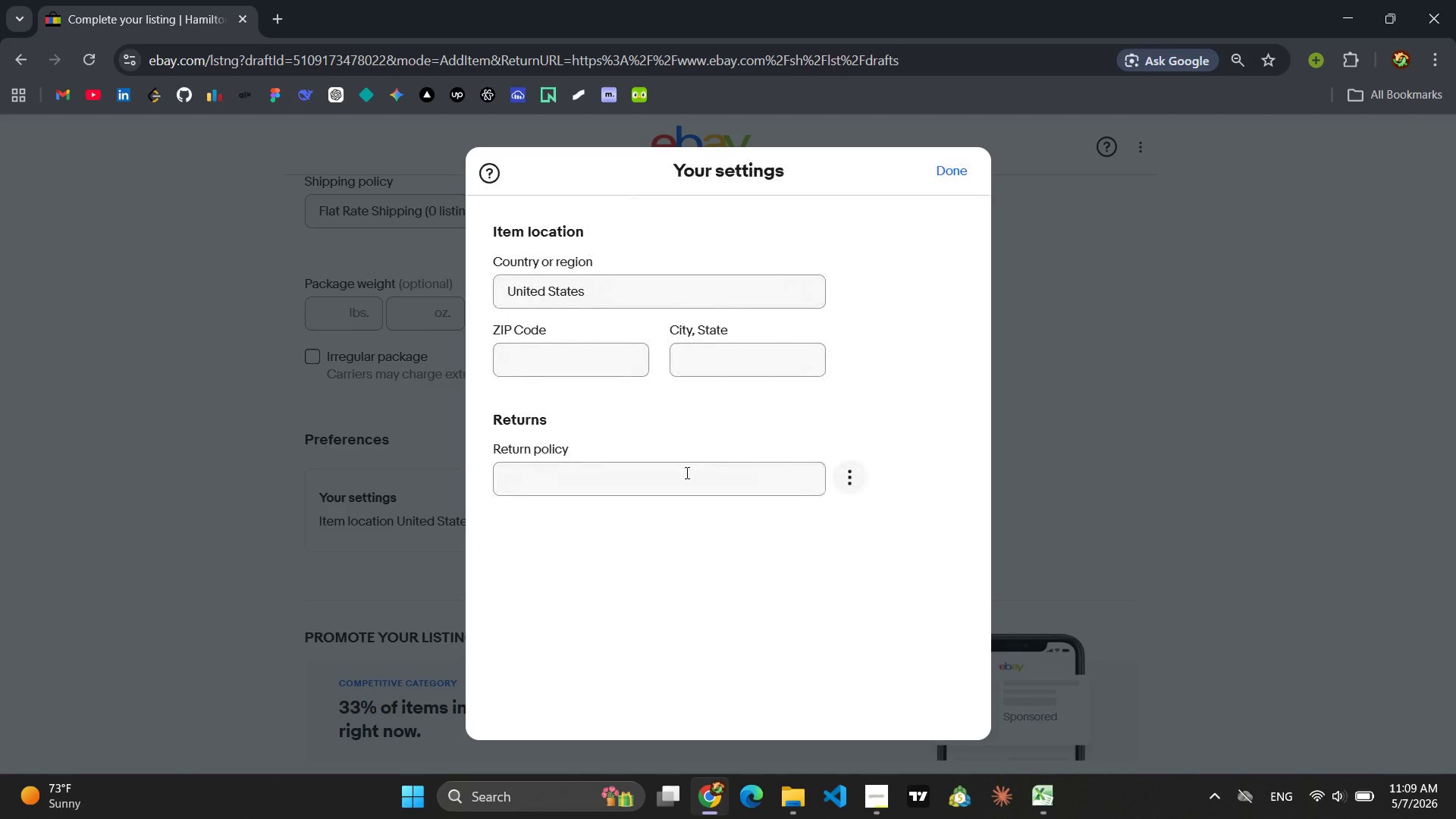 
left_click([686, 472])
 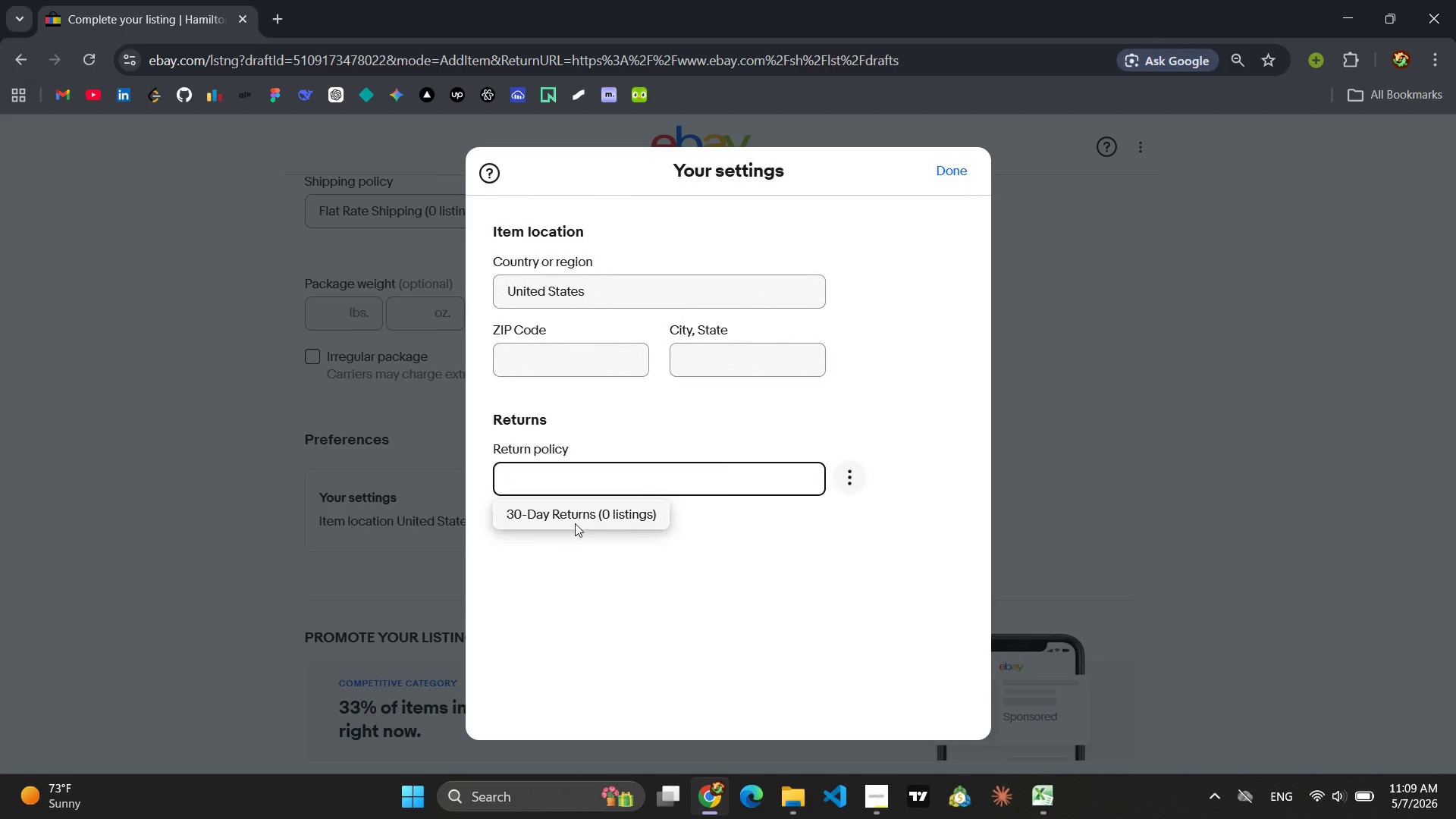 
left_click([575, 523])
 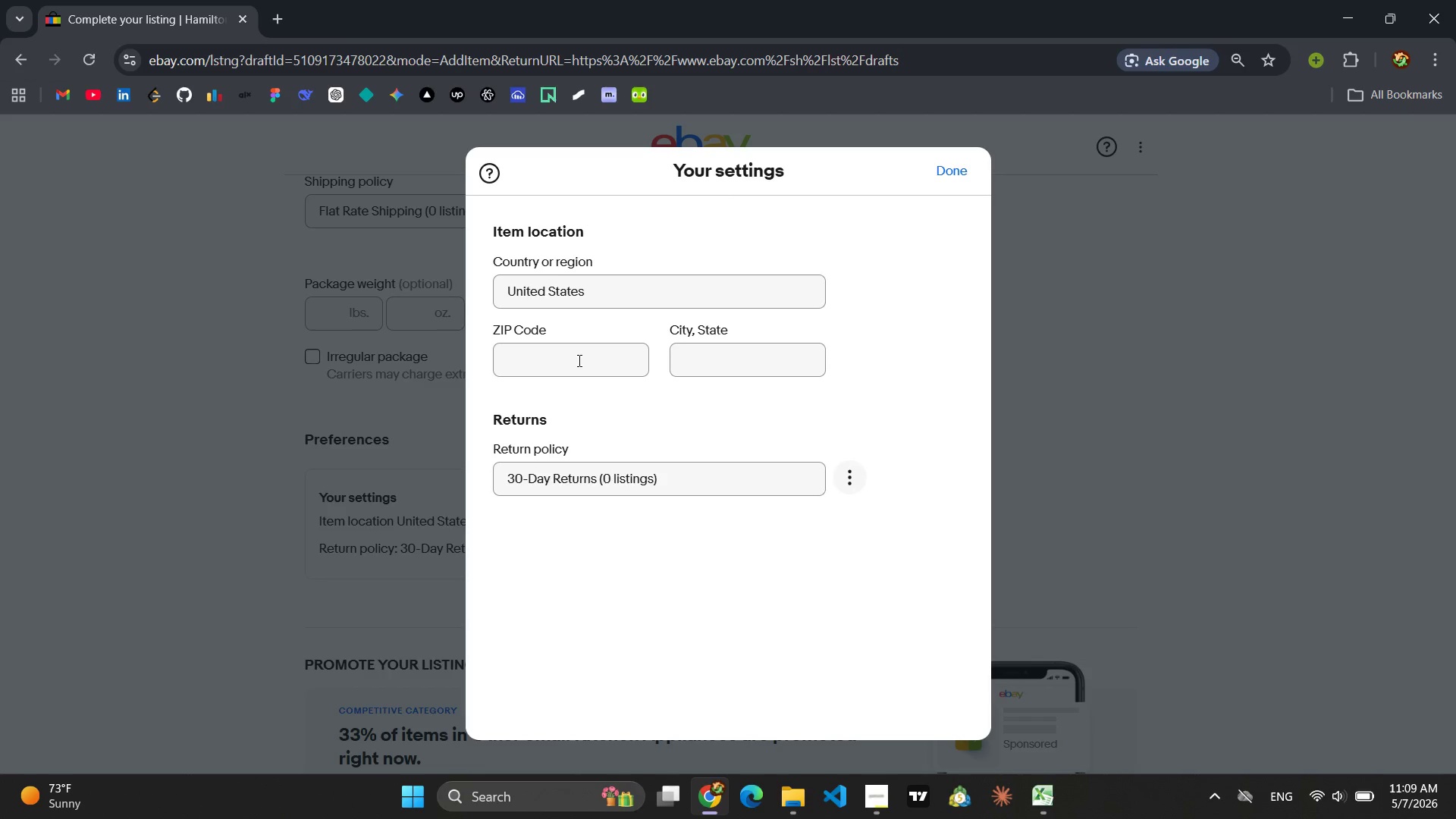 
left_click([578, 360])
 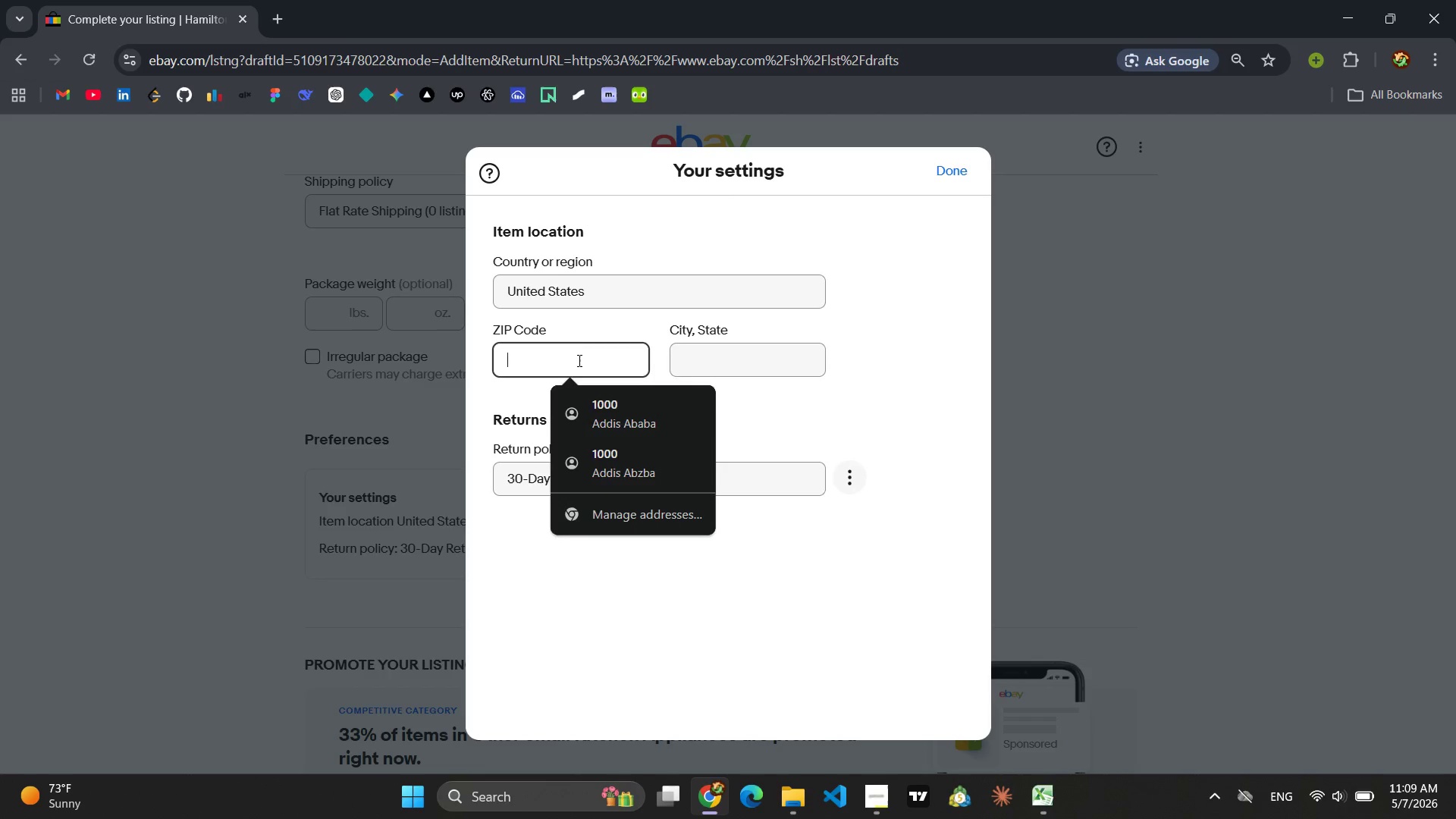 
key(9)
 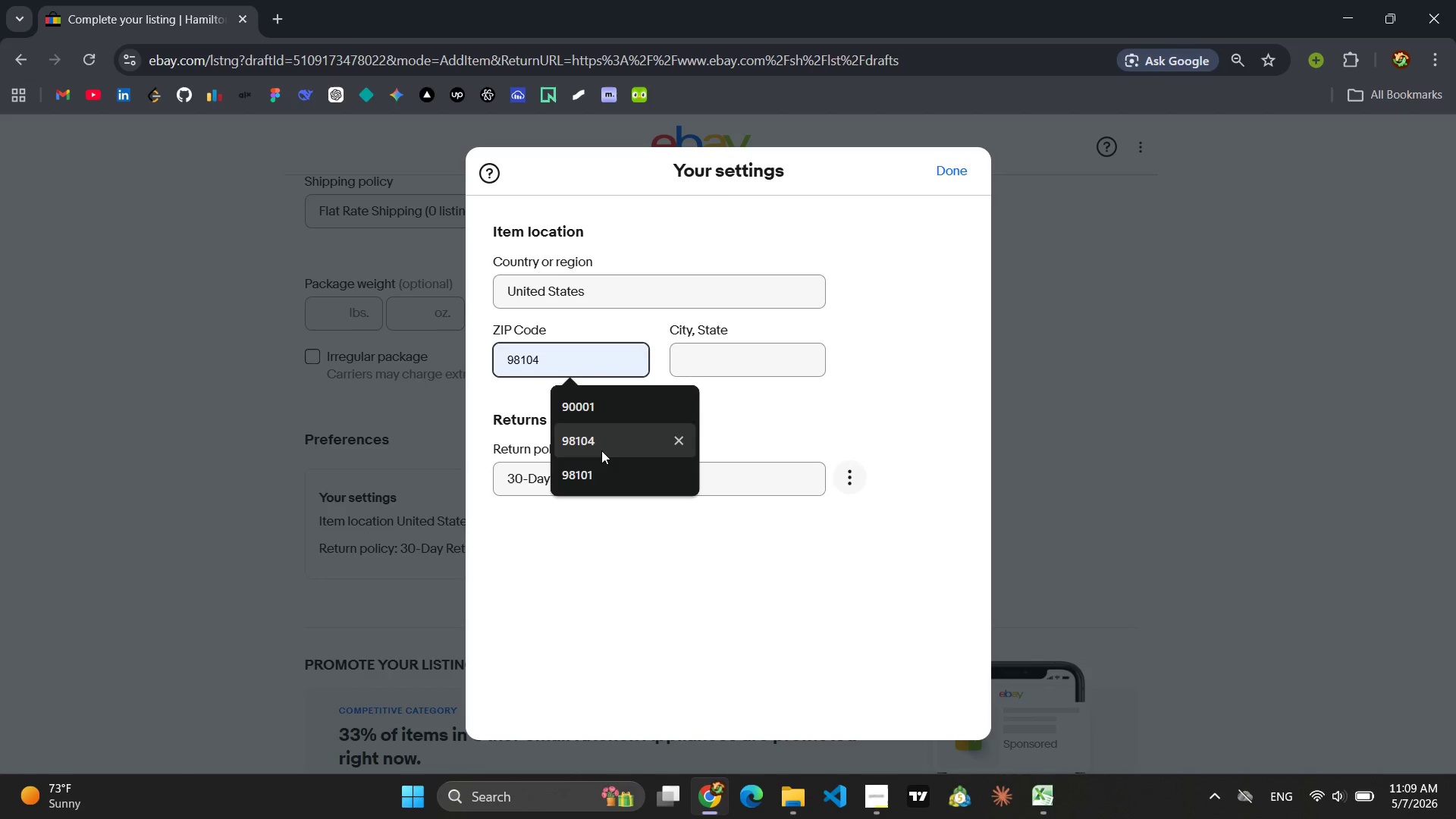 
left_click([601, 450])
 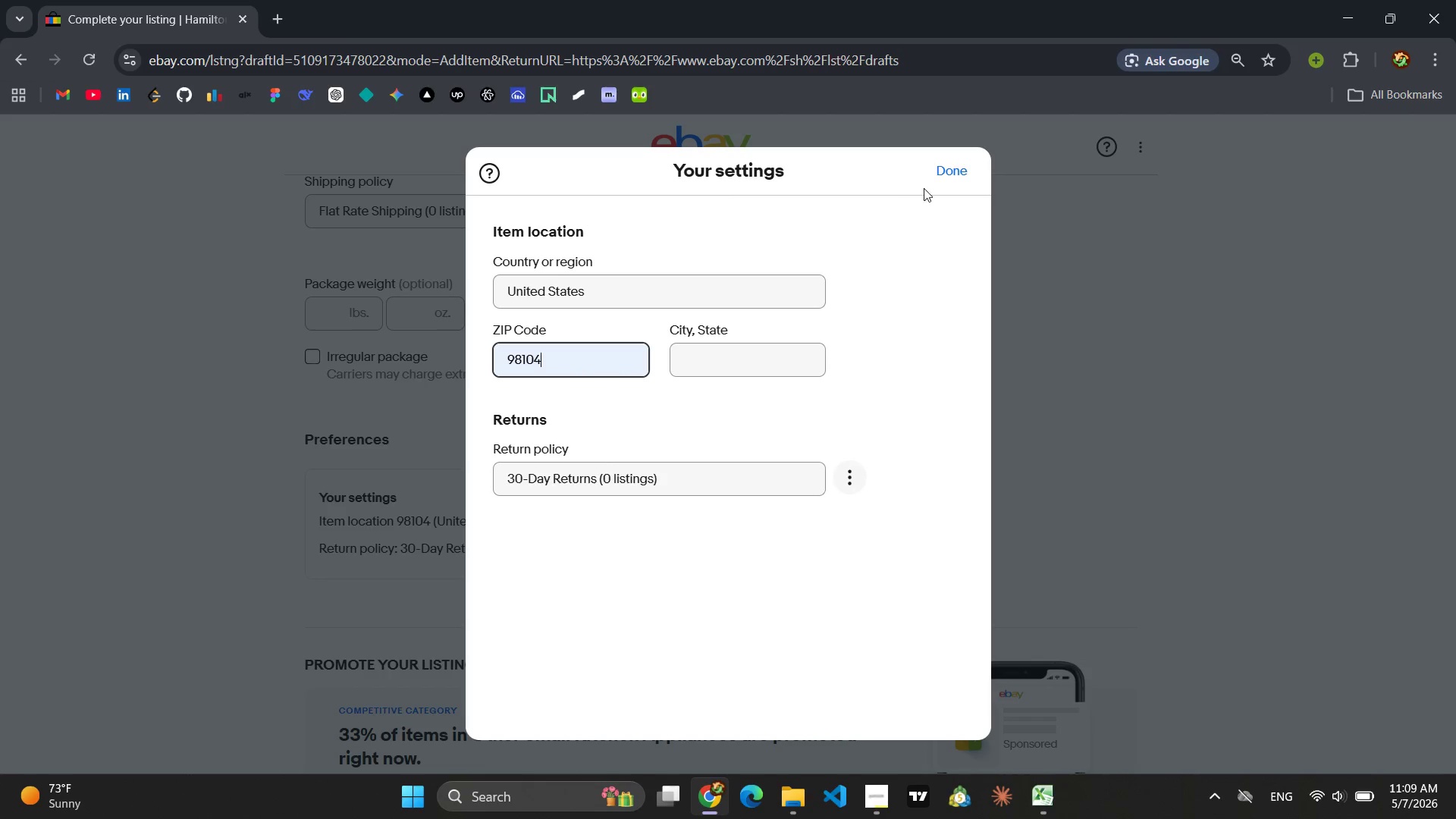 
left_click([924, 188])
 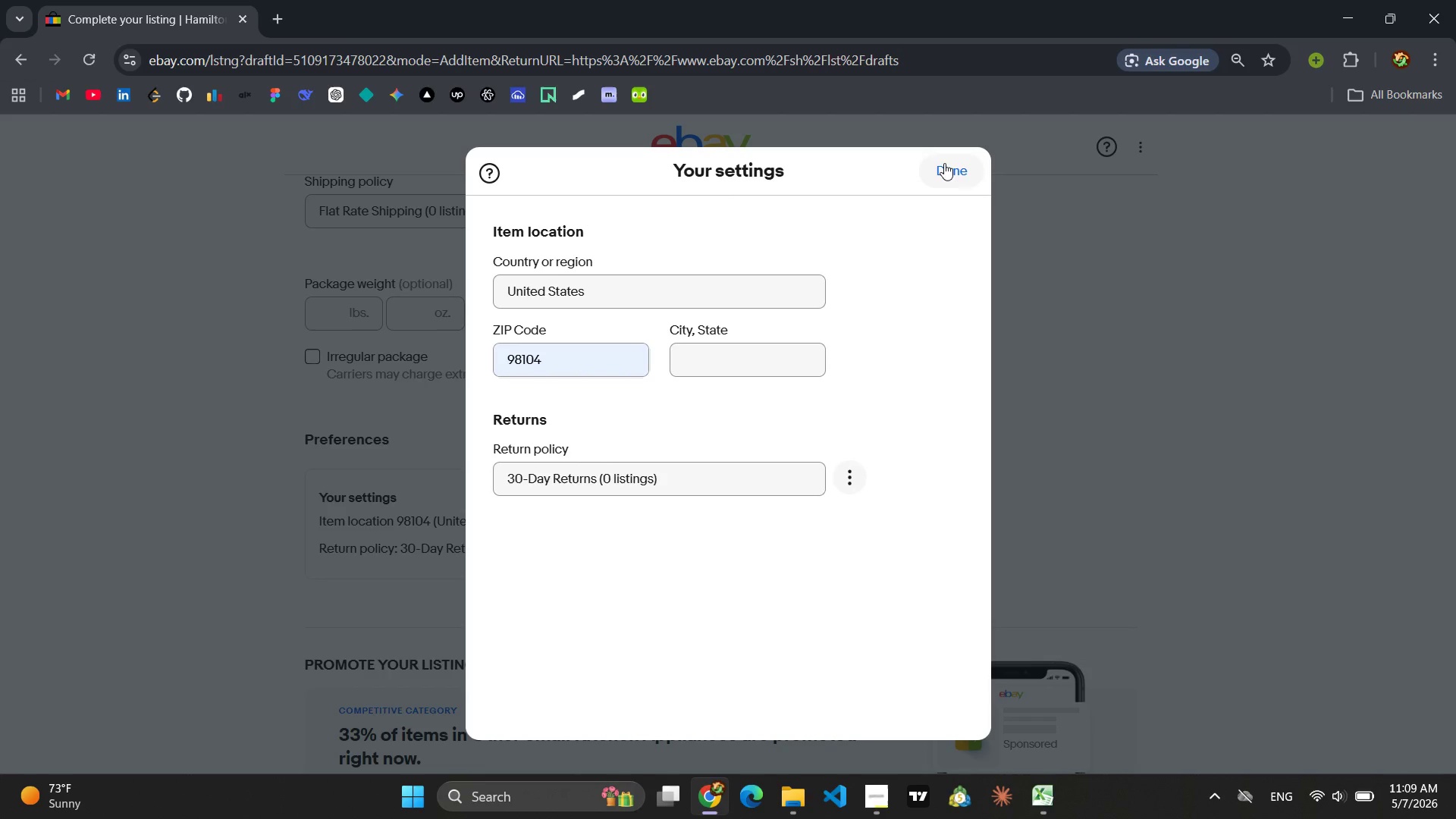 
left_click([944, 163])
 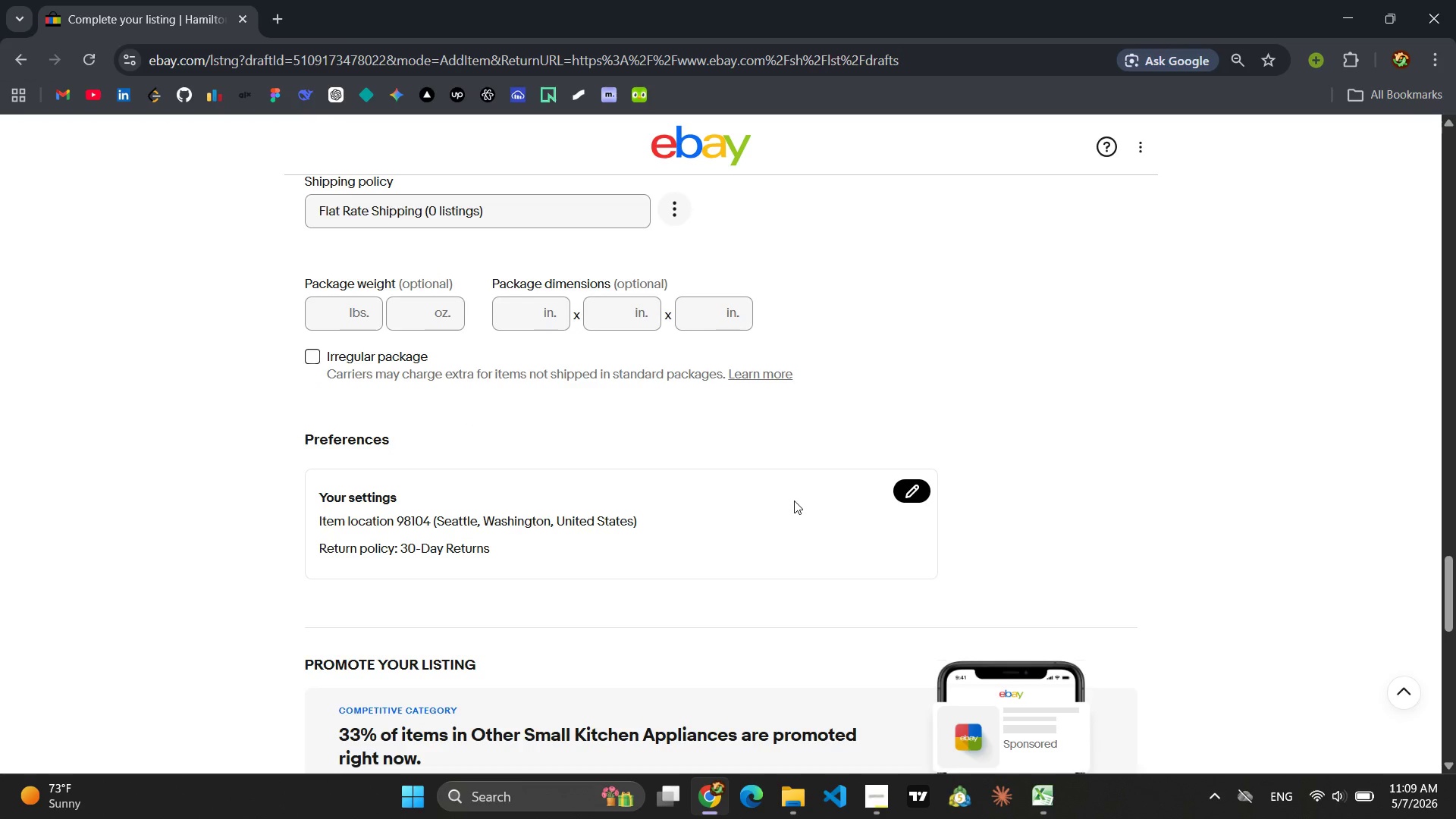 
mouse_move([753, 588])
 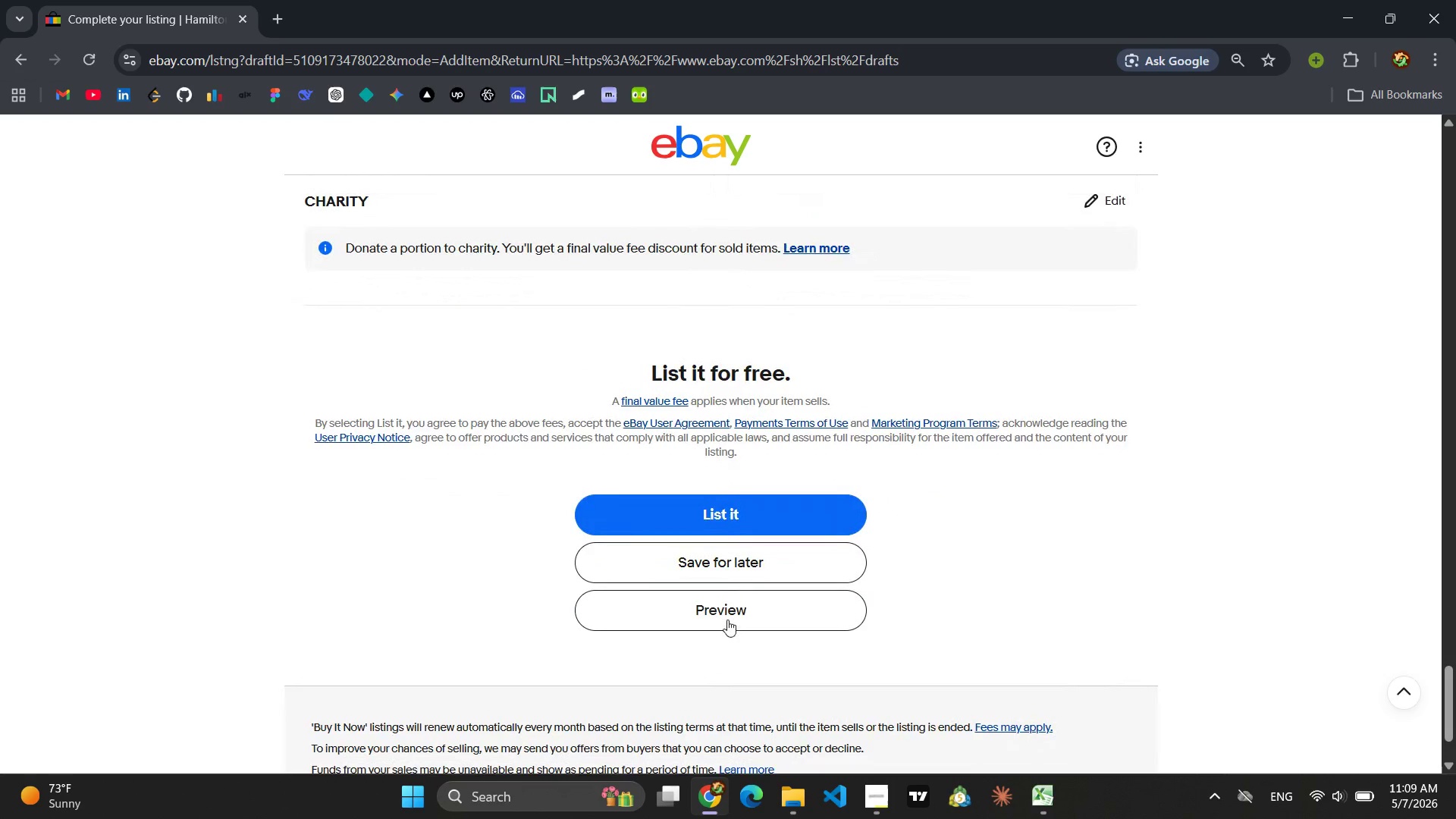 
left_click([727, 620])
 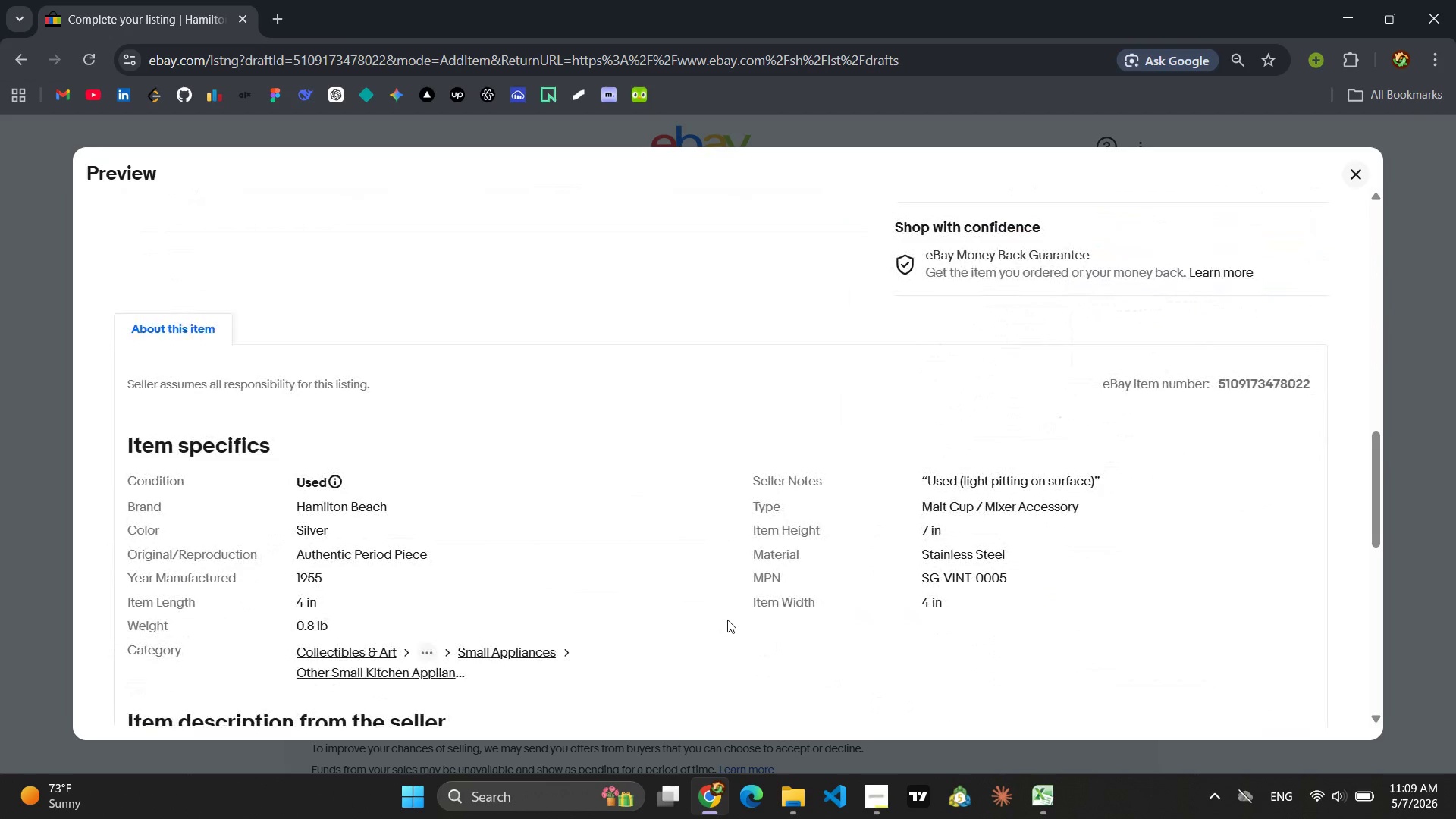 
wait(23.78)
 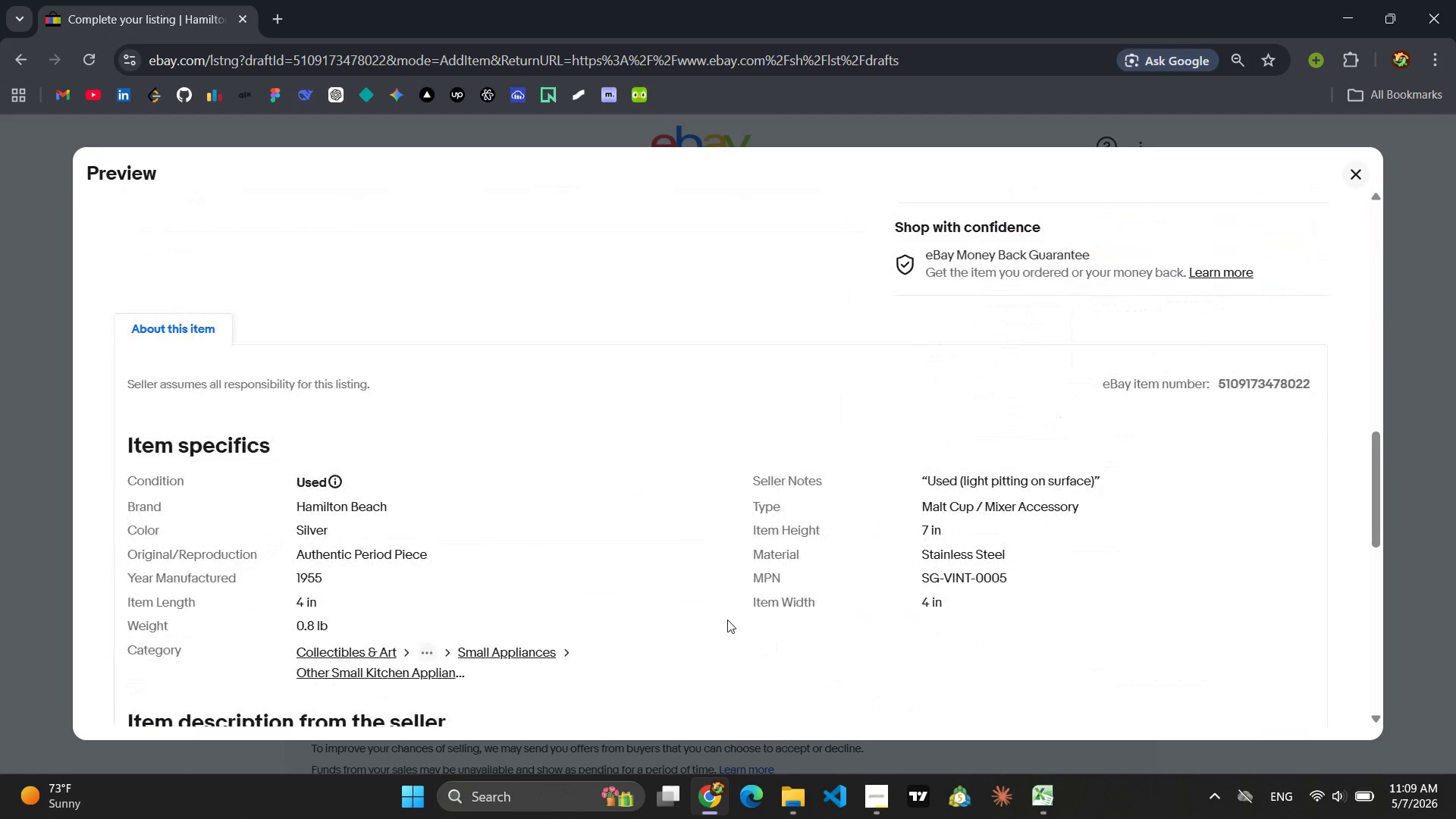 
left_click([1365, 175])
 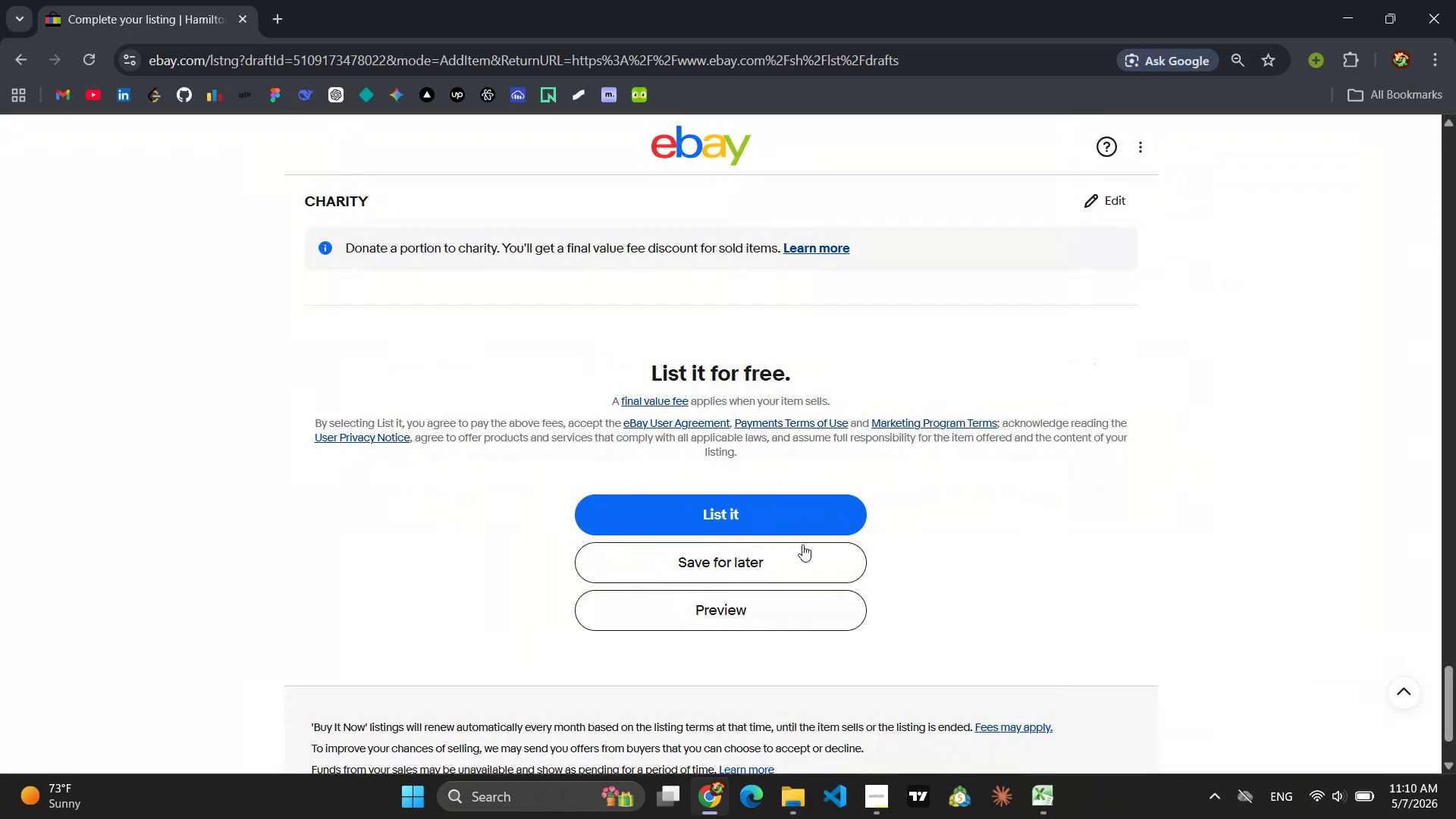 
left_click([789, 551])
 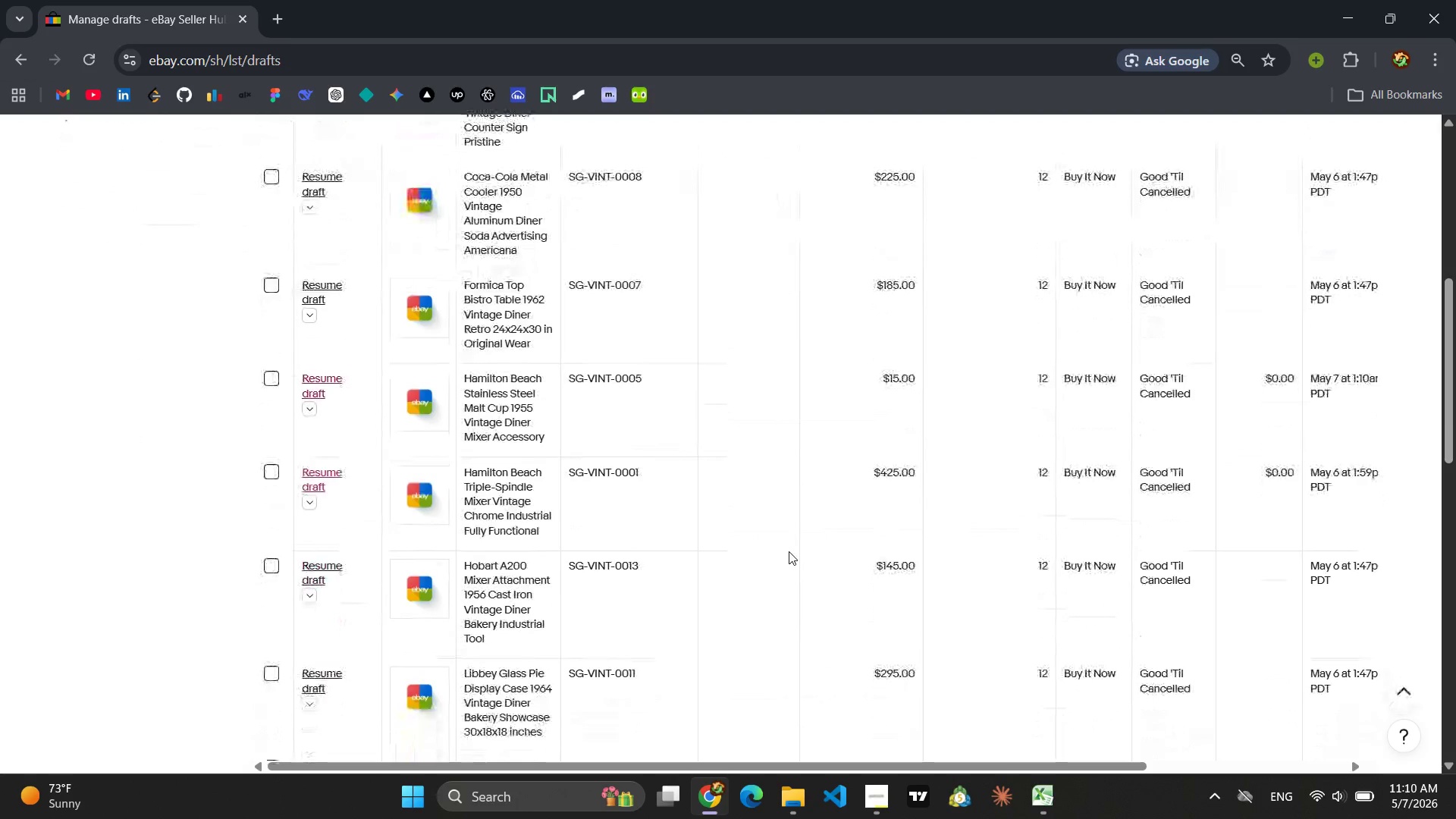 
wait(11.78)
 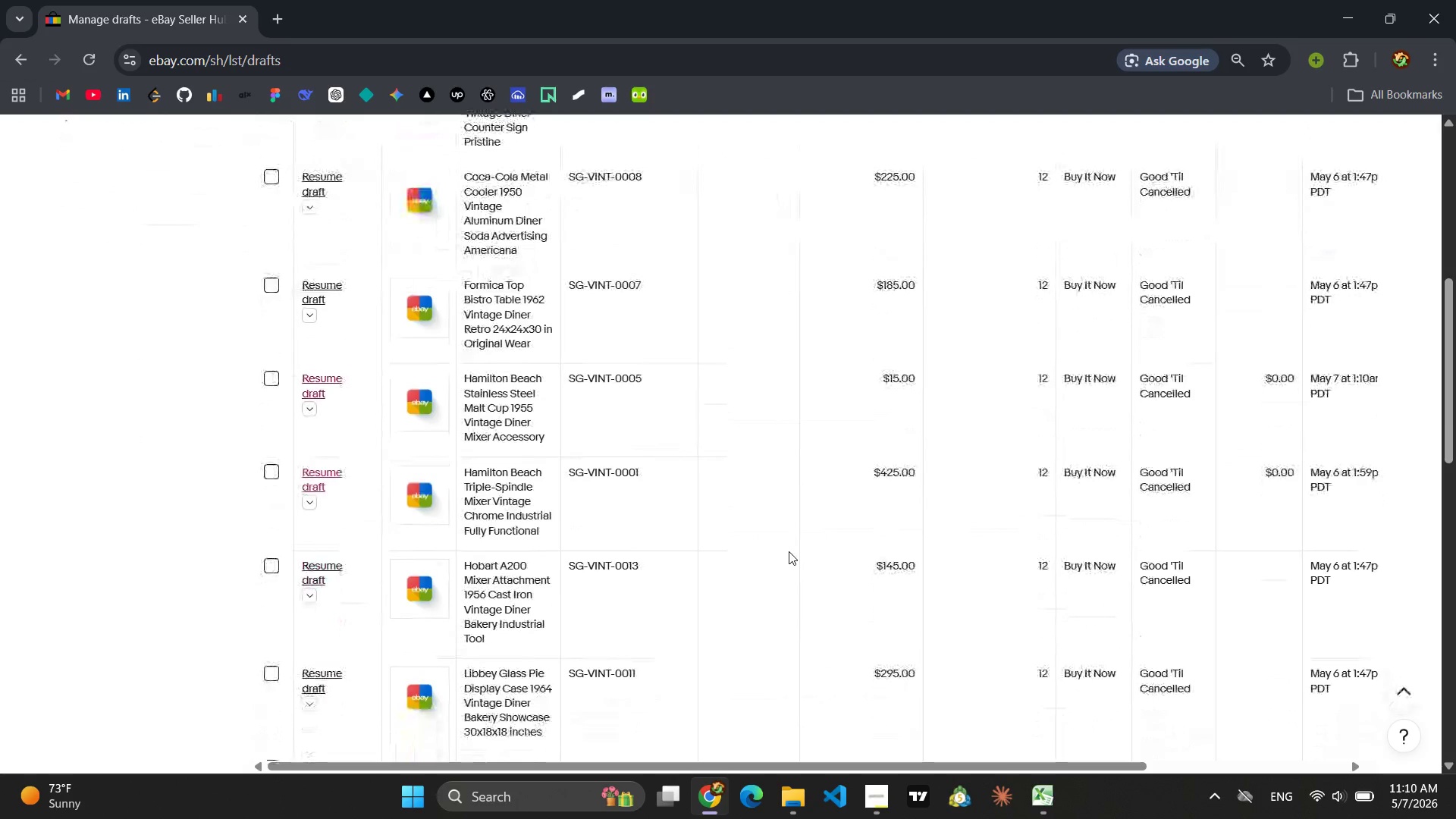 
left_click([328, 567])
 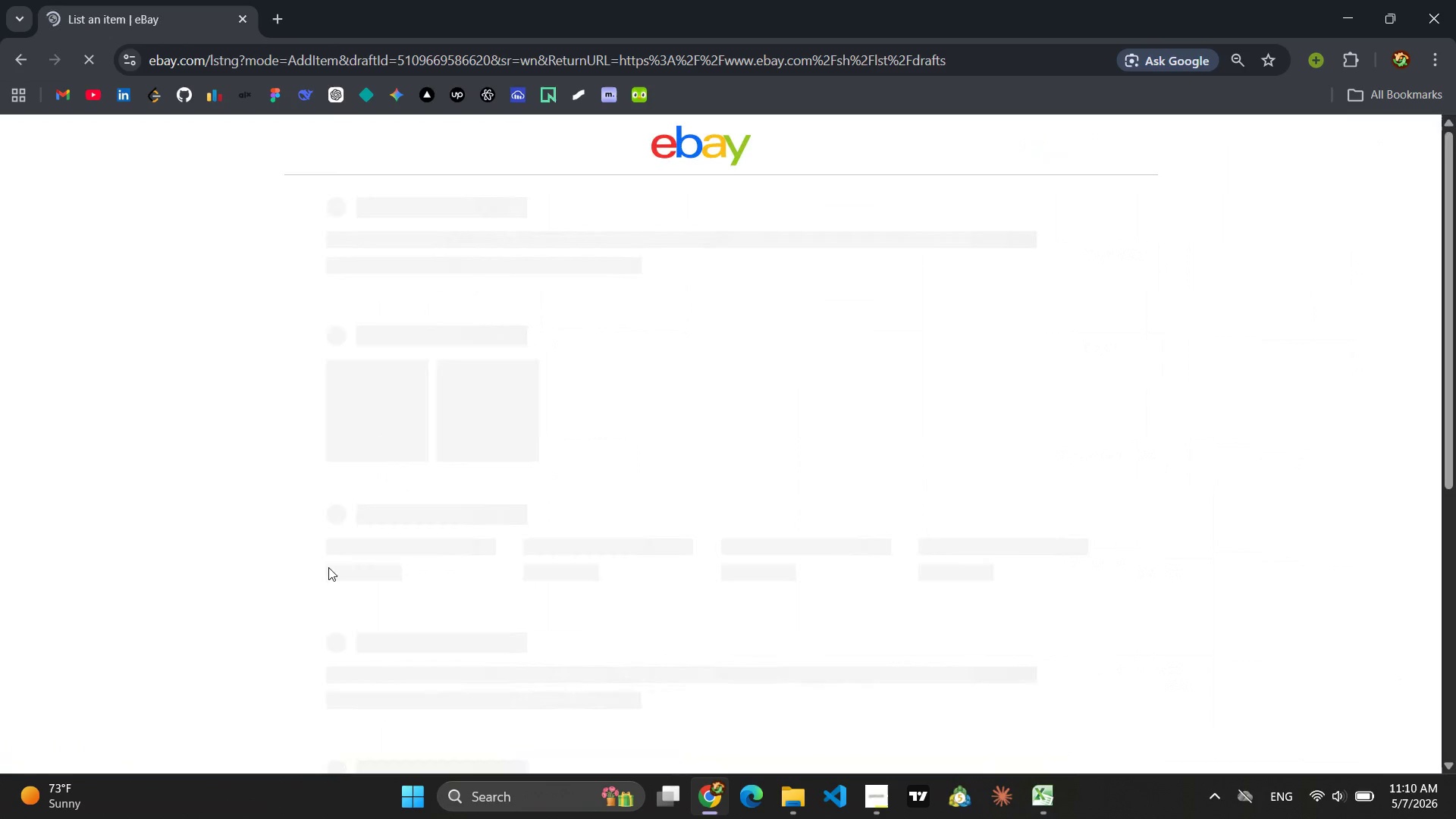 
left_click([328, 567])
 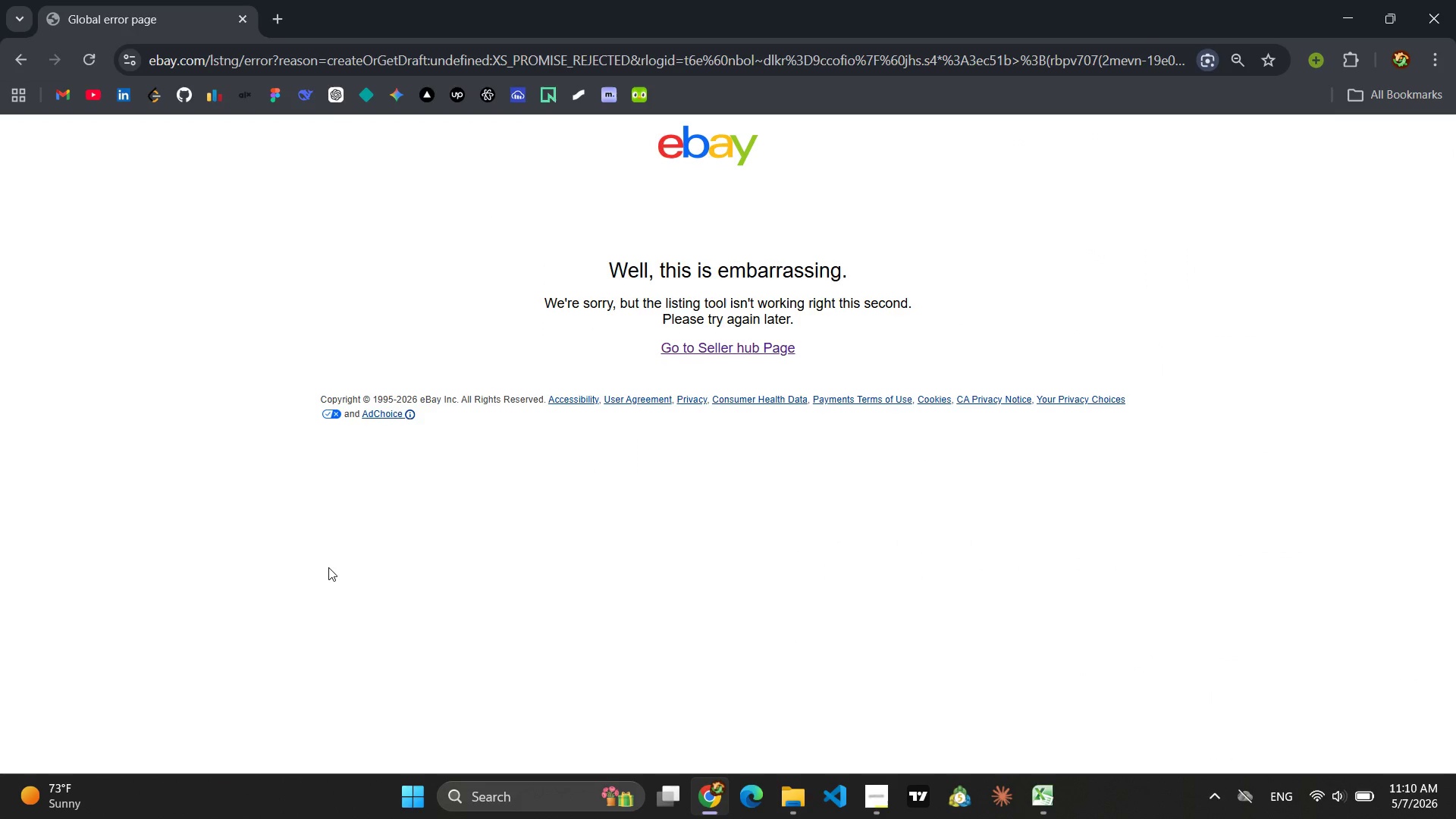 
wait(11.03)
 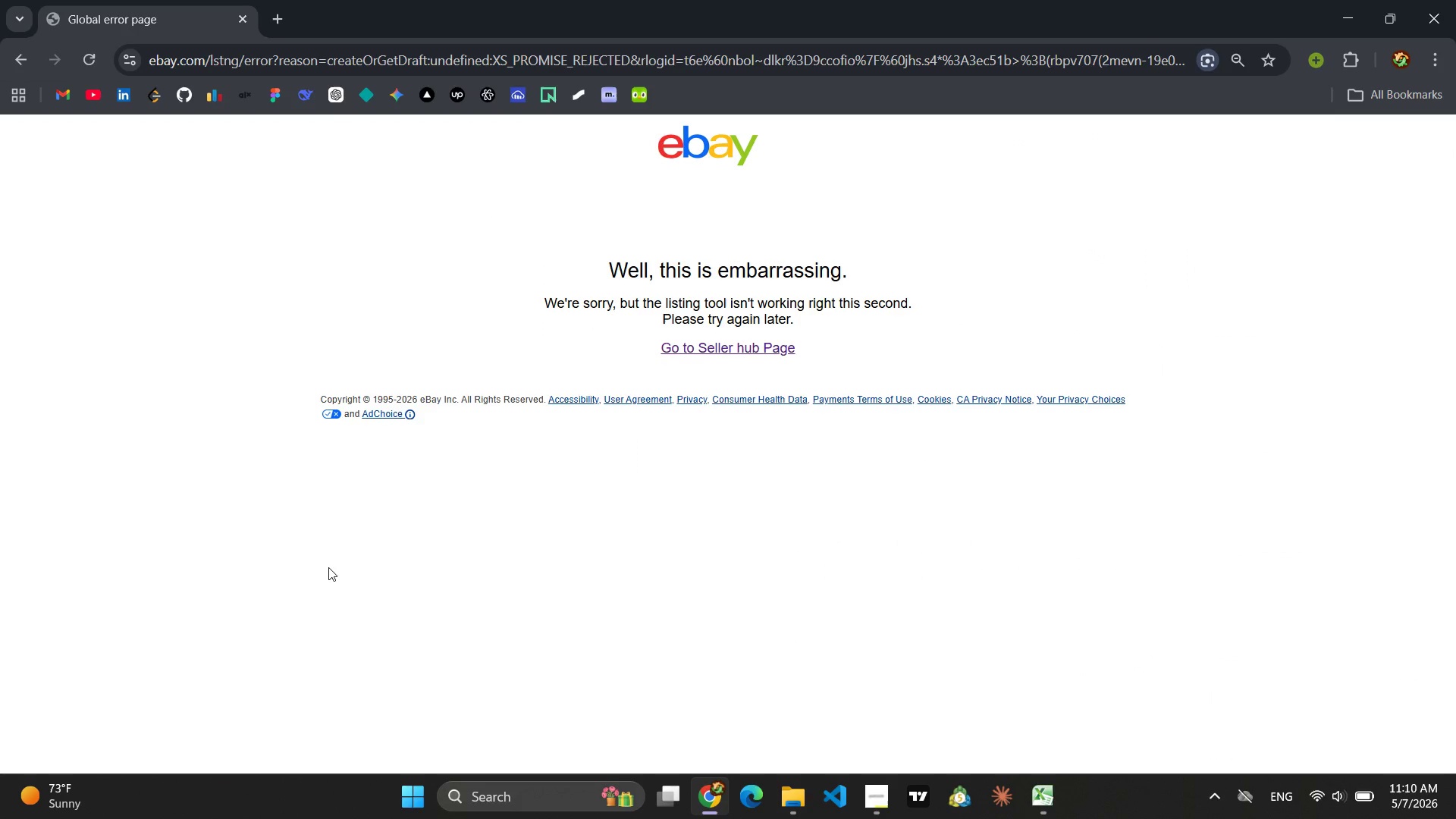 
left_click([938, 715])
 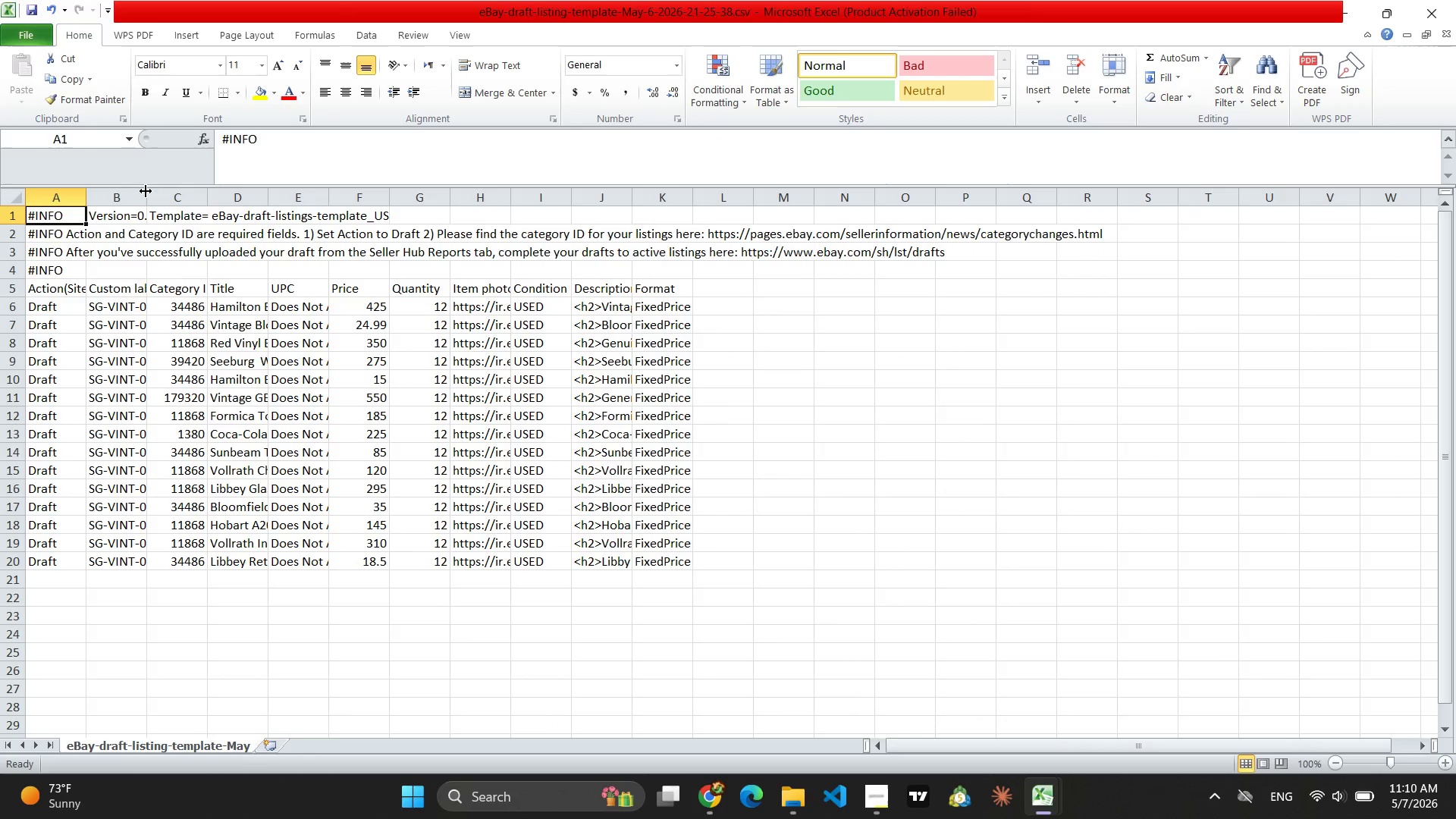 
left_click_drag(start_coordinate=[146, 191], to_coordinate=[184, 193])
 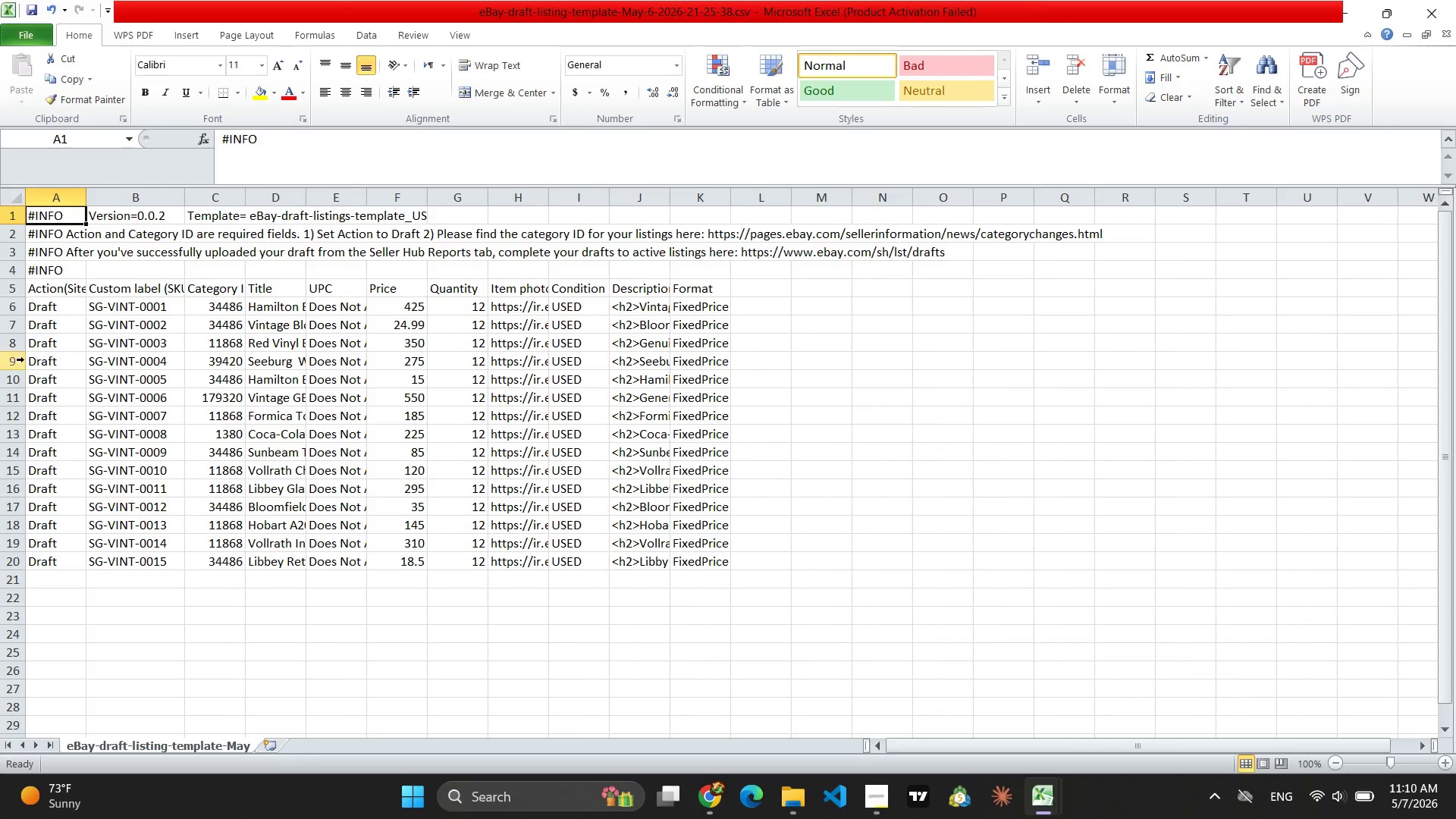 
left_click([7, 362])
 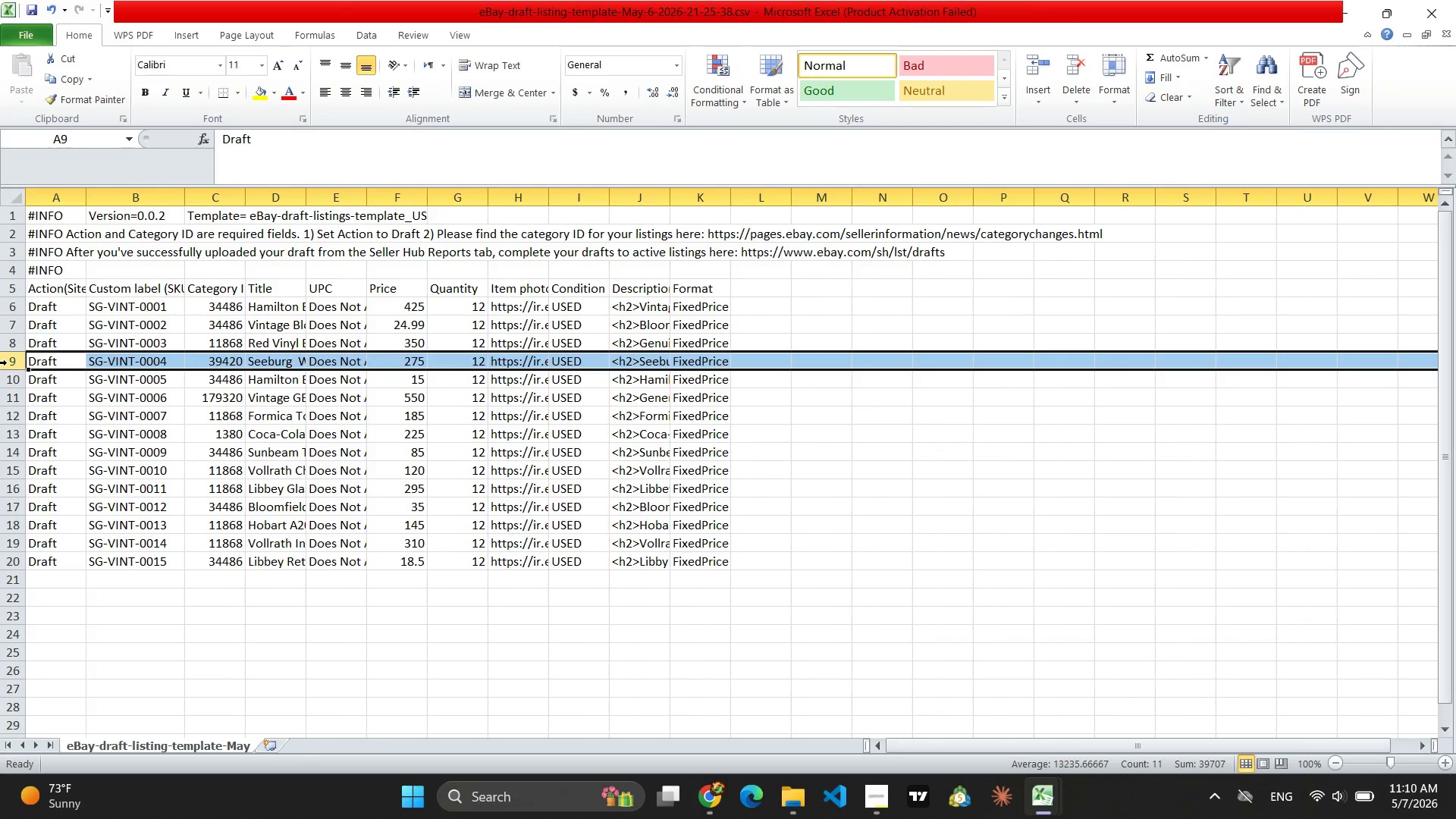 
wait(11.78)
 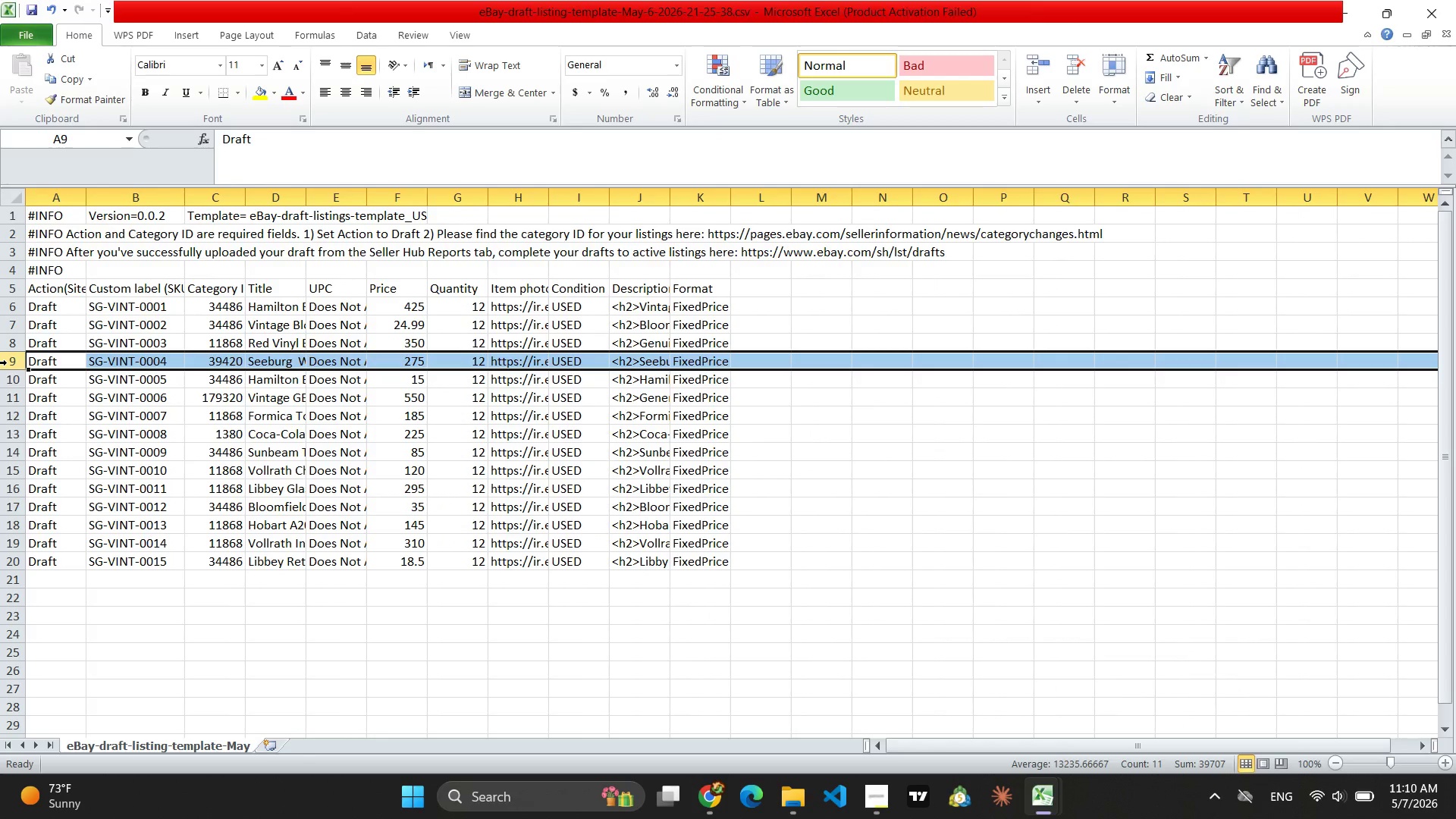 
left_click([707, 792])
 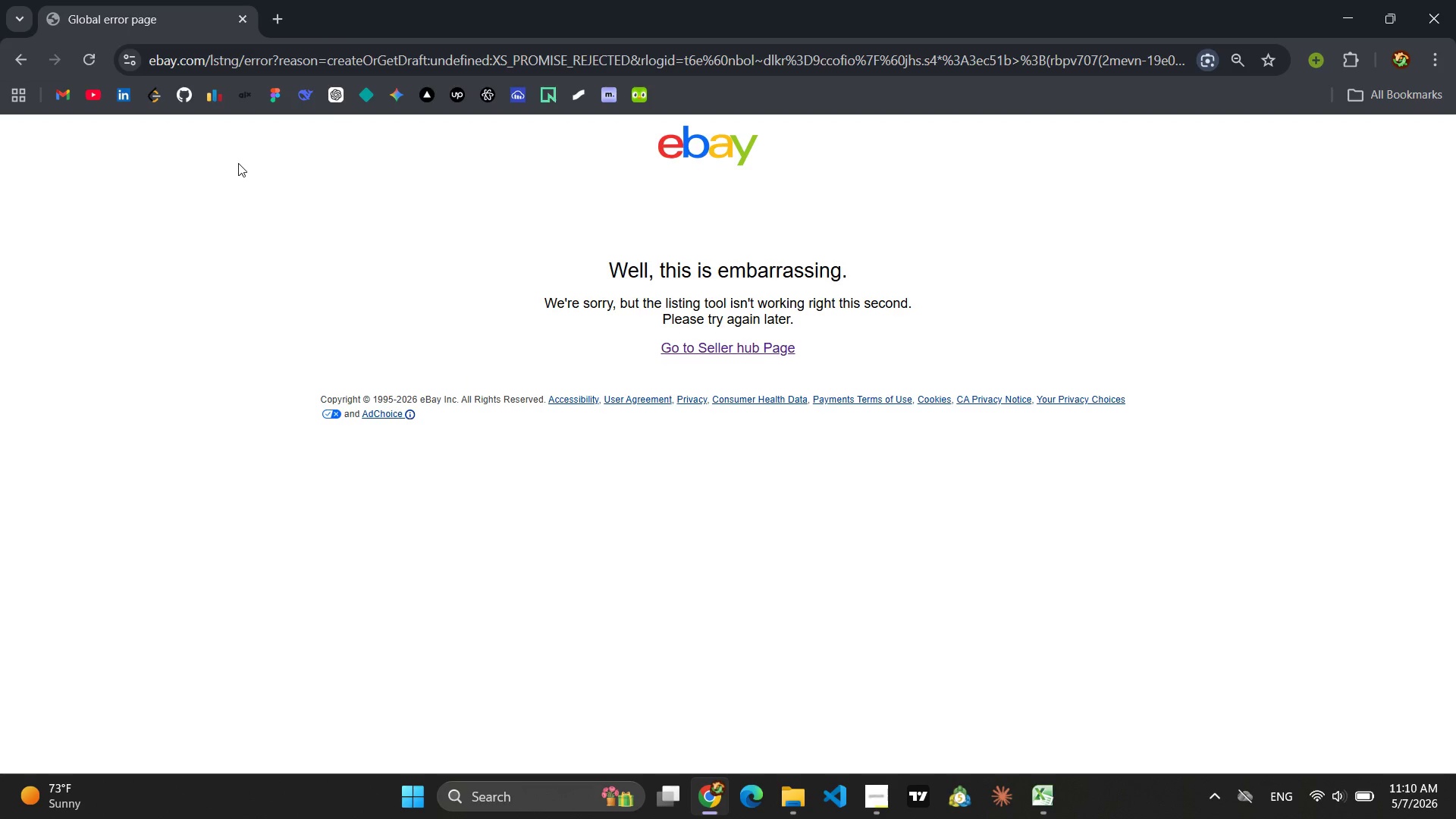 
left_click([20, 60])
 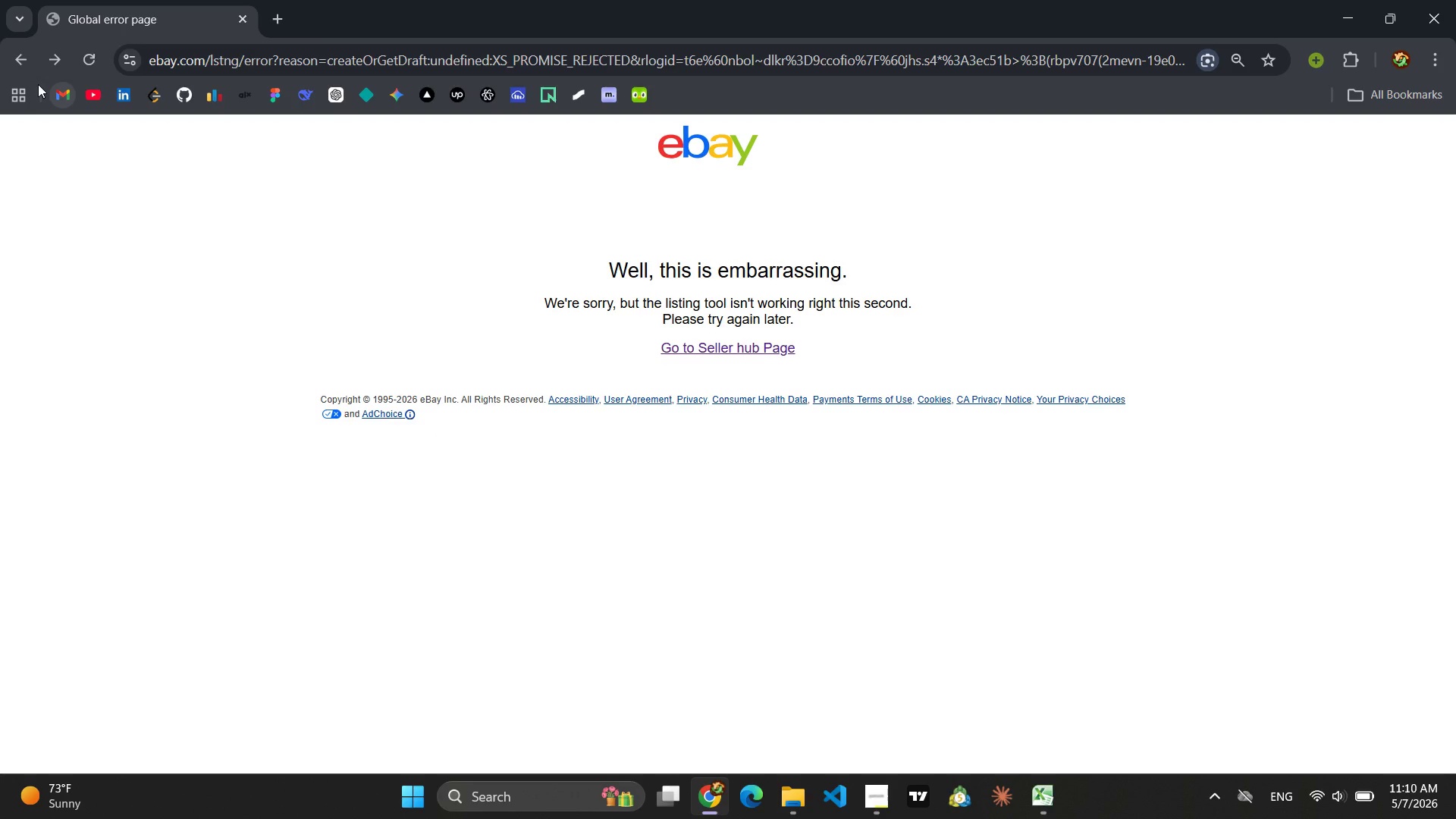 
left_click([24, 62])
 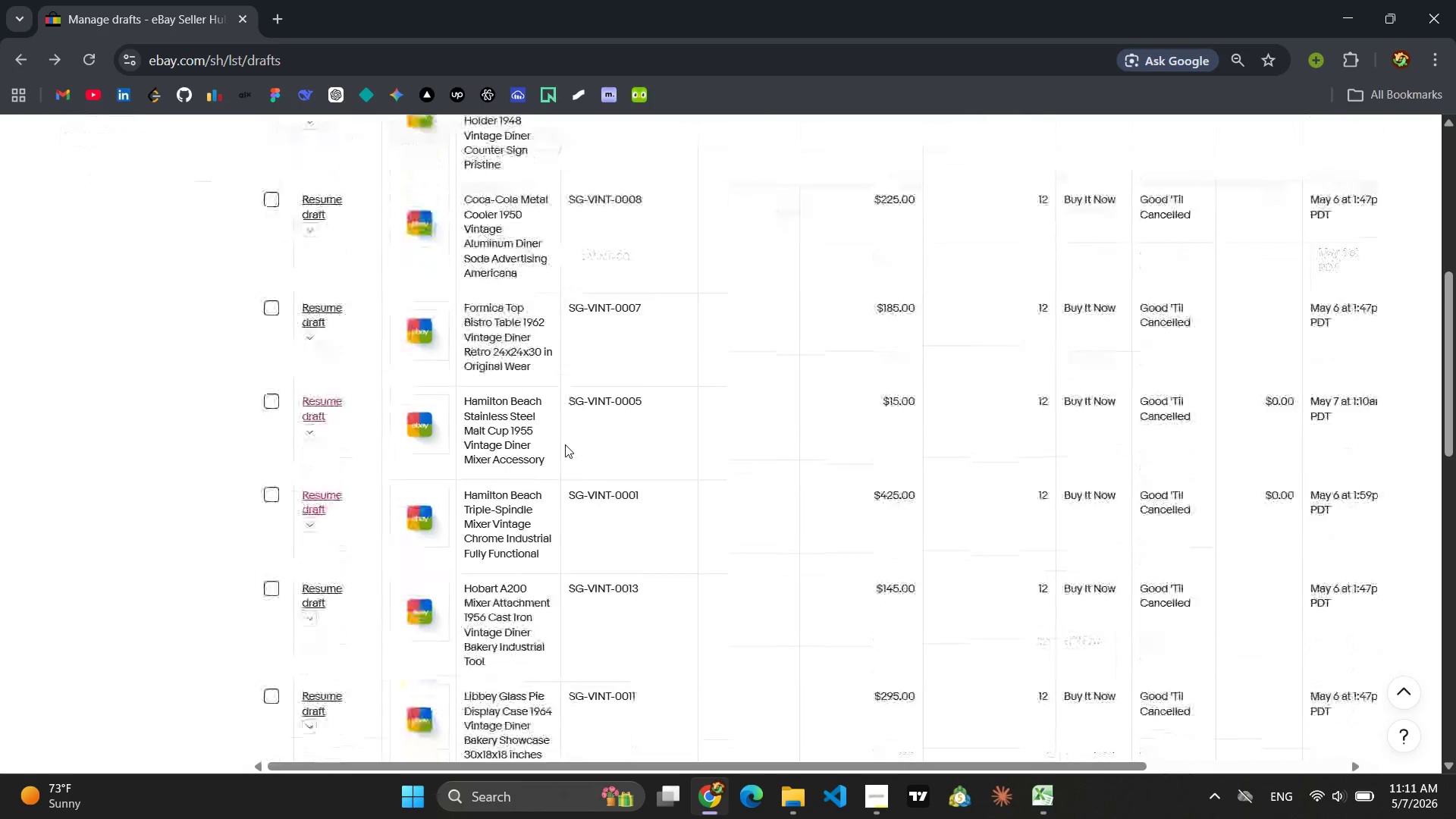 
wait(16.44)
 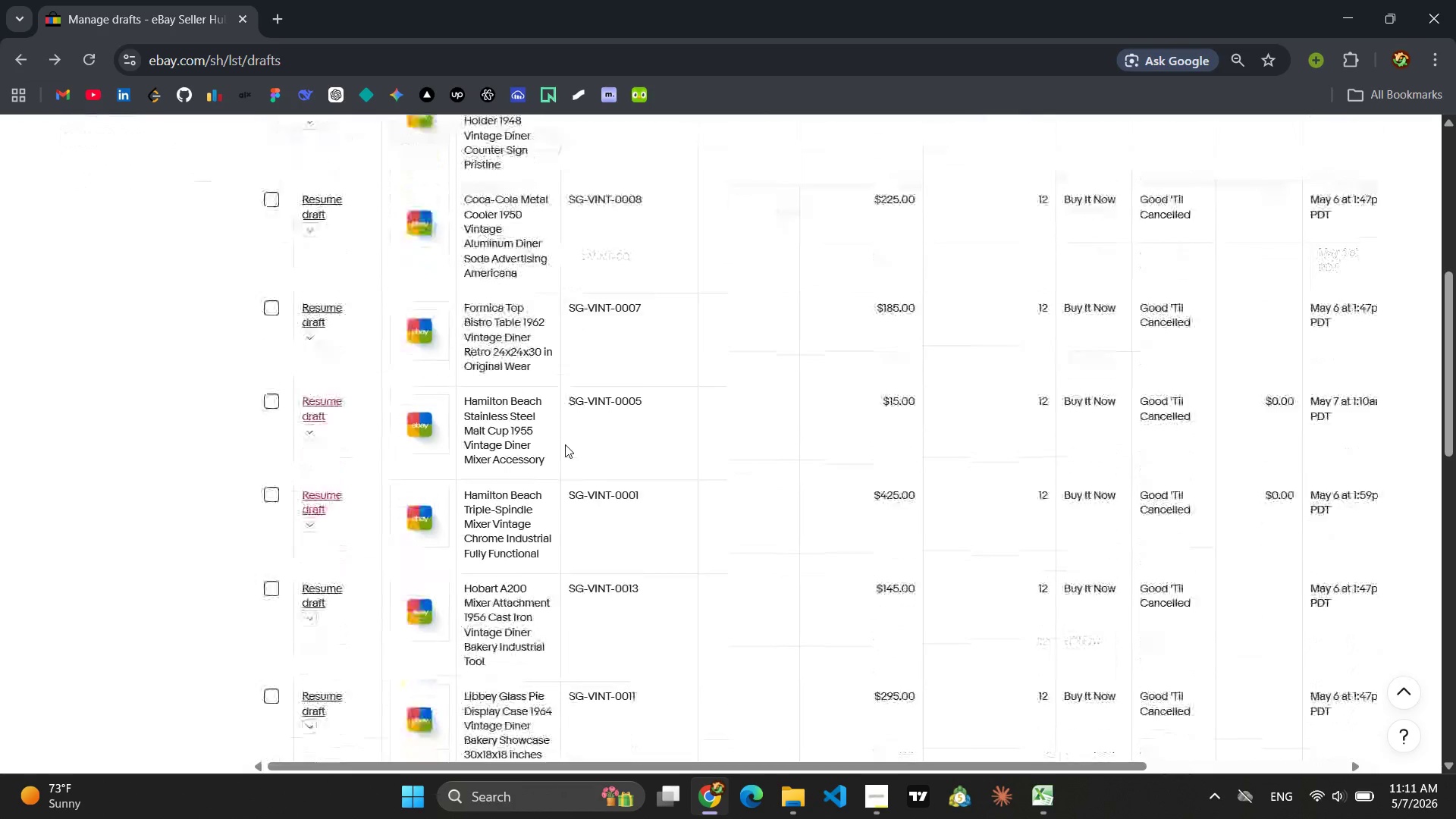 
left_click([317, 576])
 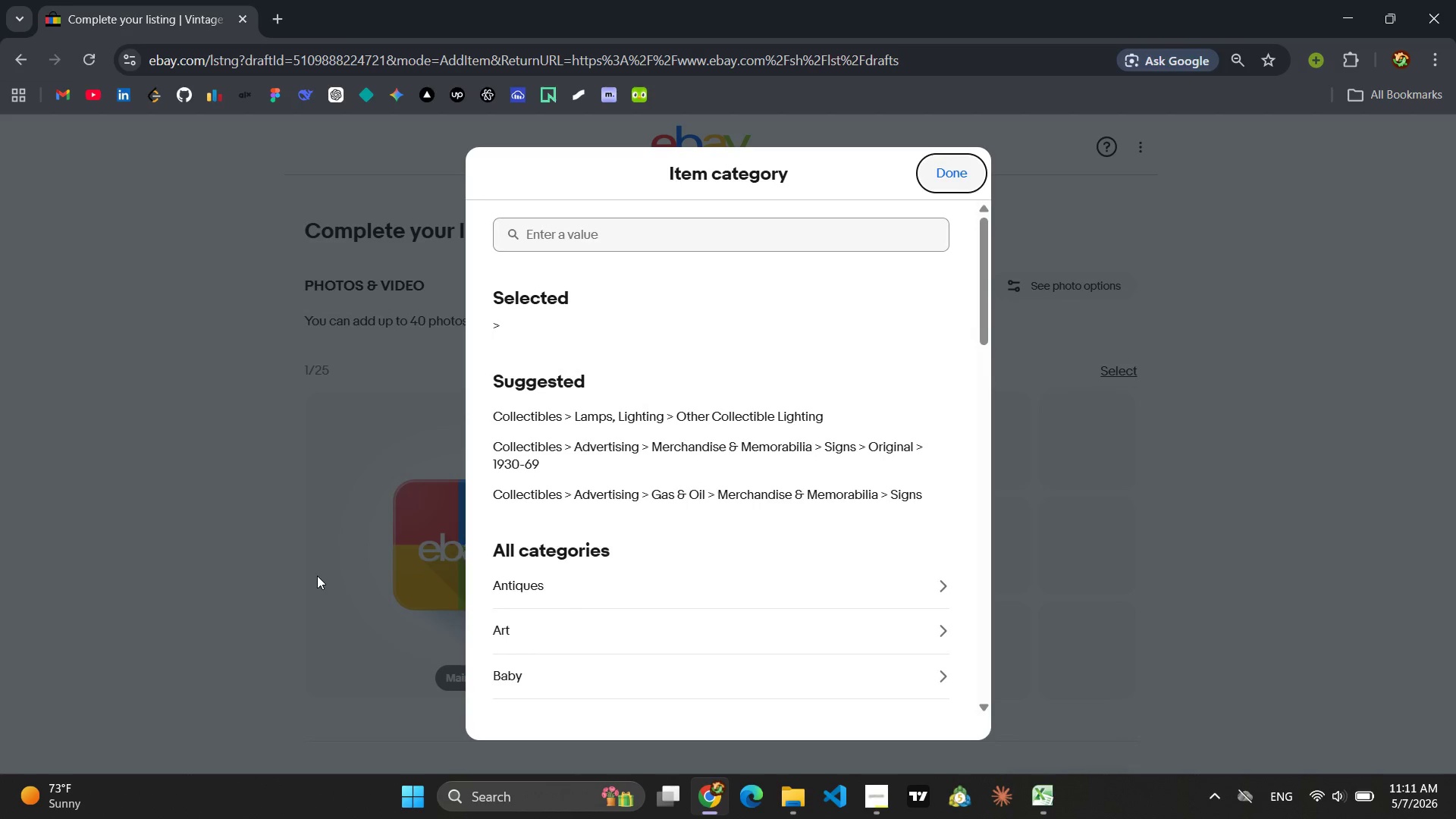 
wait(11.34)
 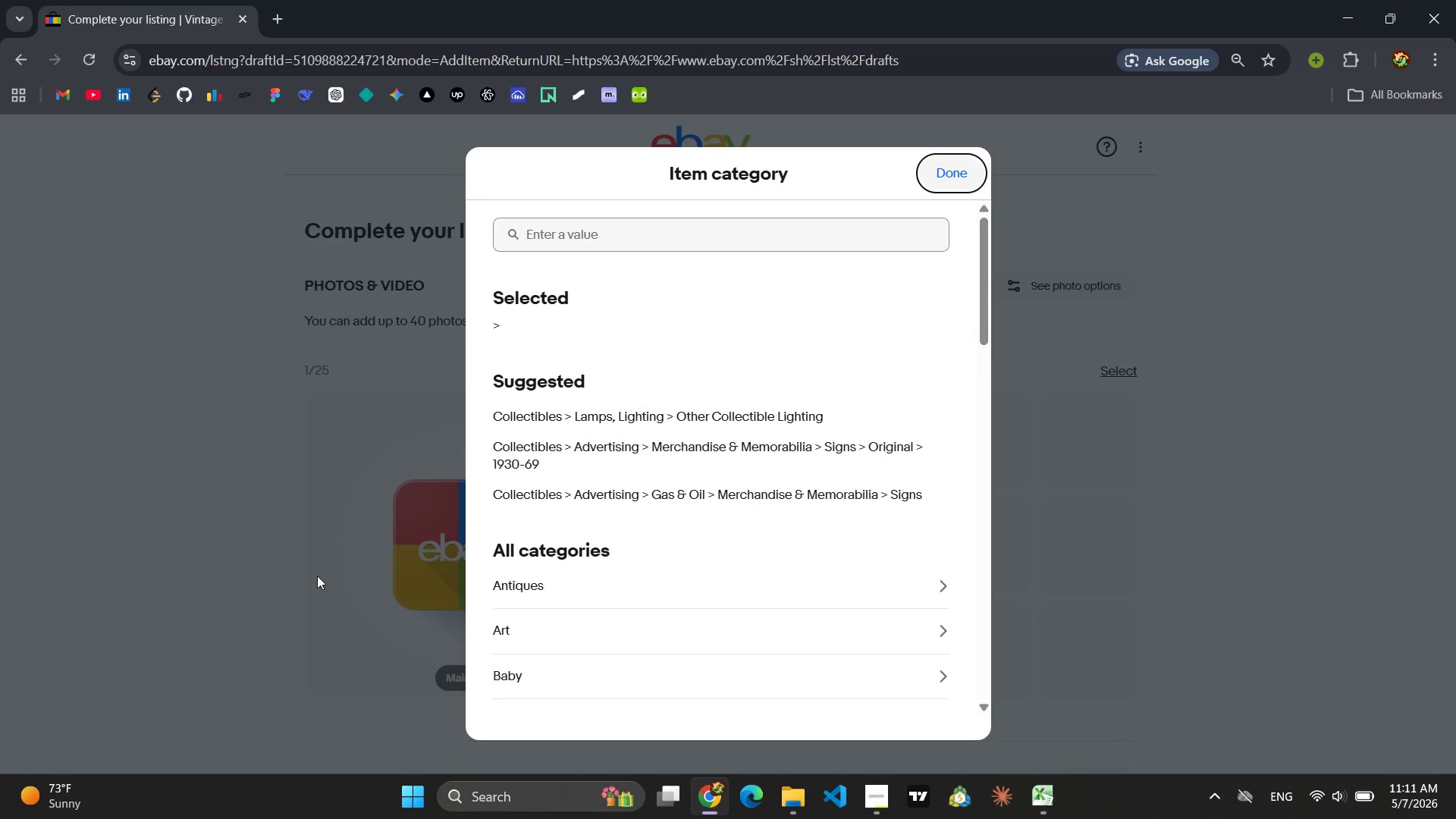 
left_click([1137, 695])
 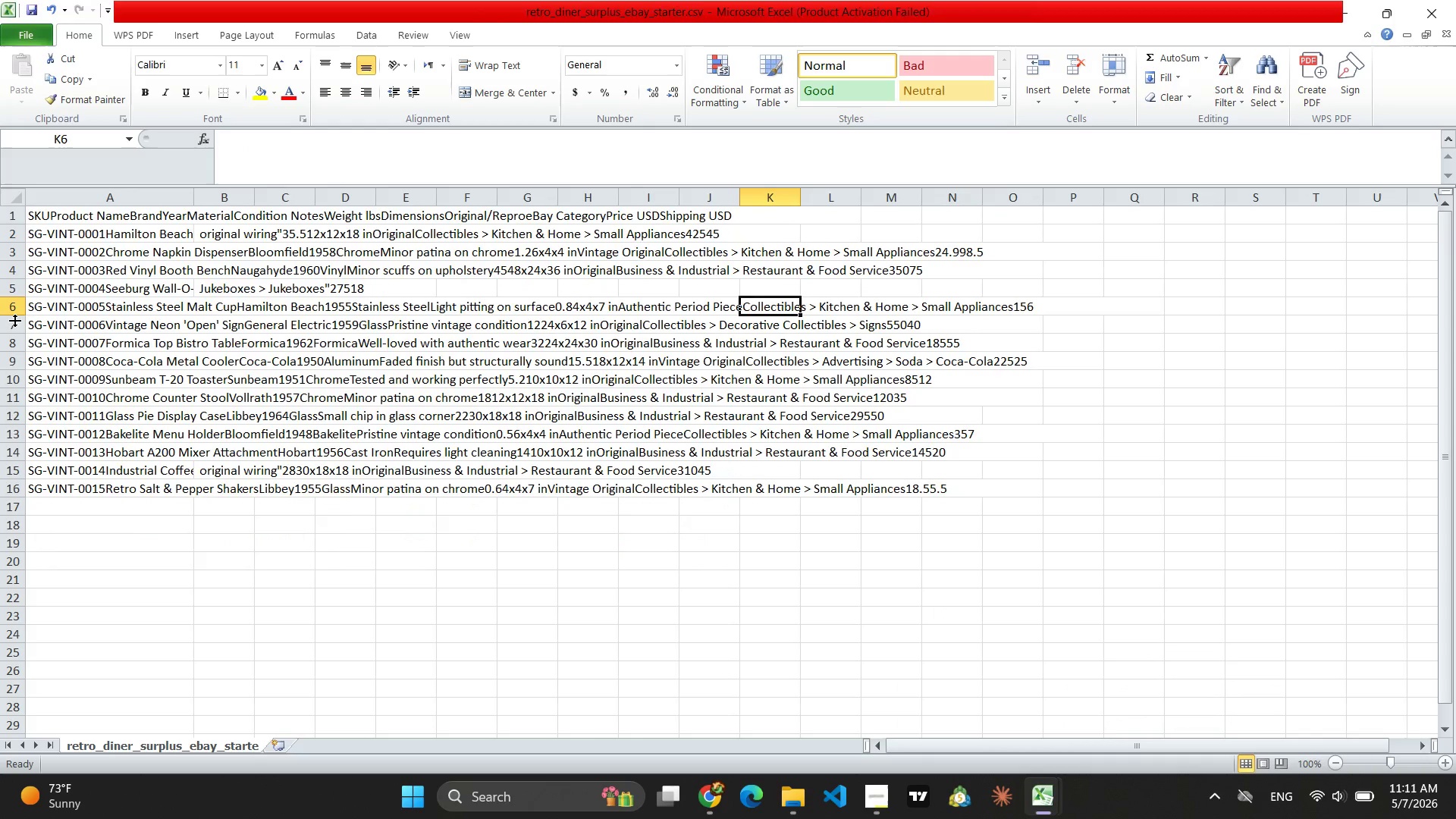 
left_click([12, 325])
 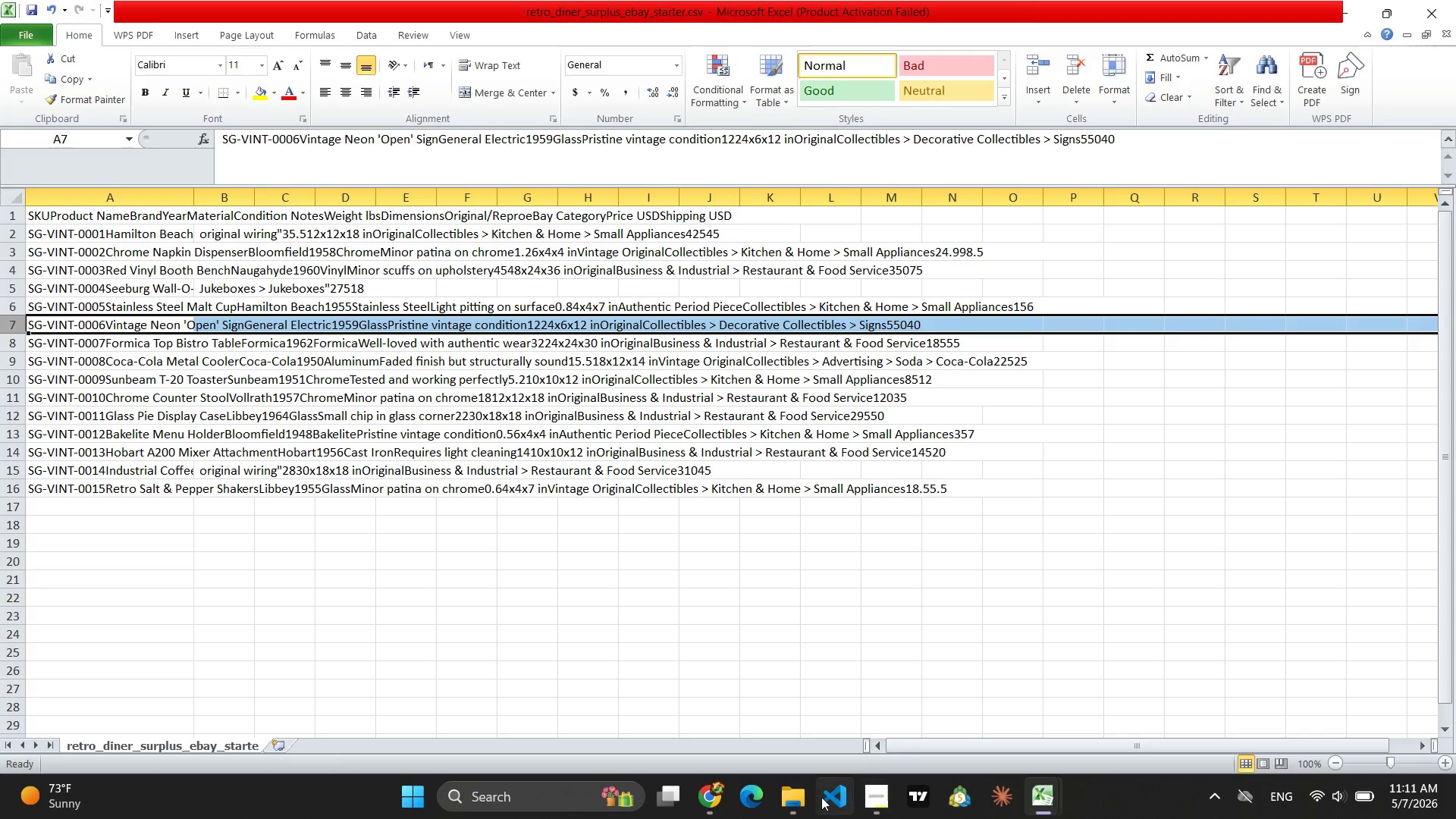 
wait(7.5)
 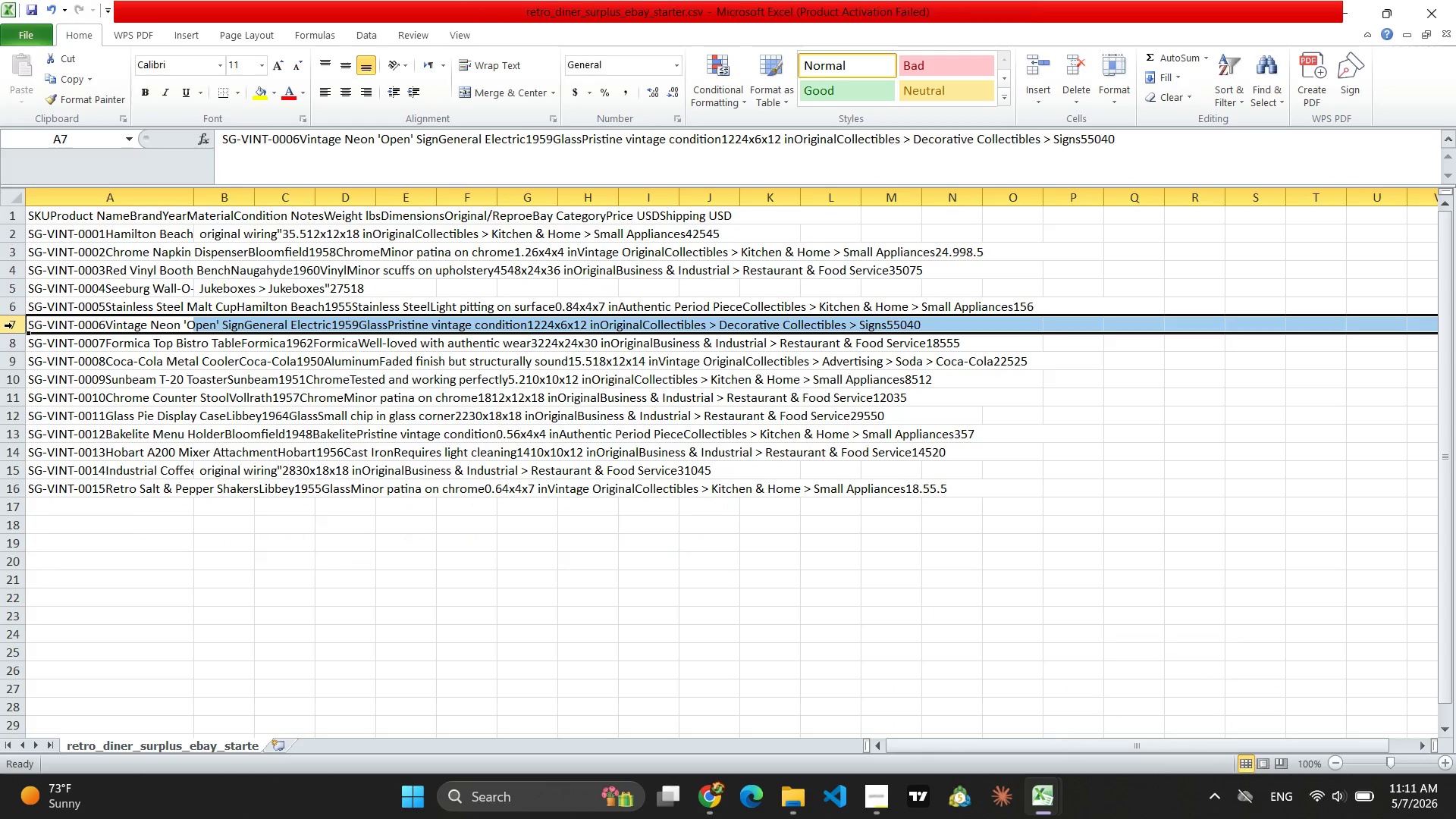 
left_click([707, 805])
 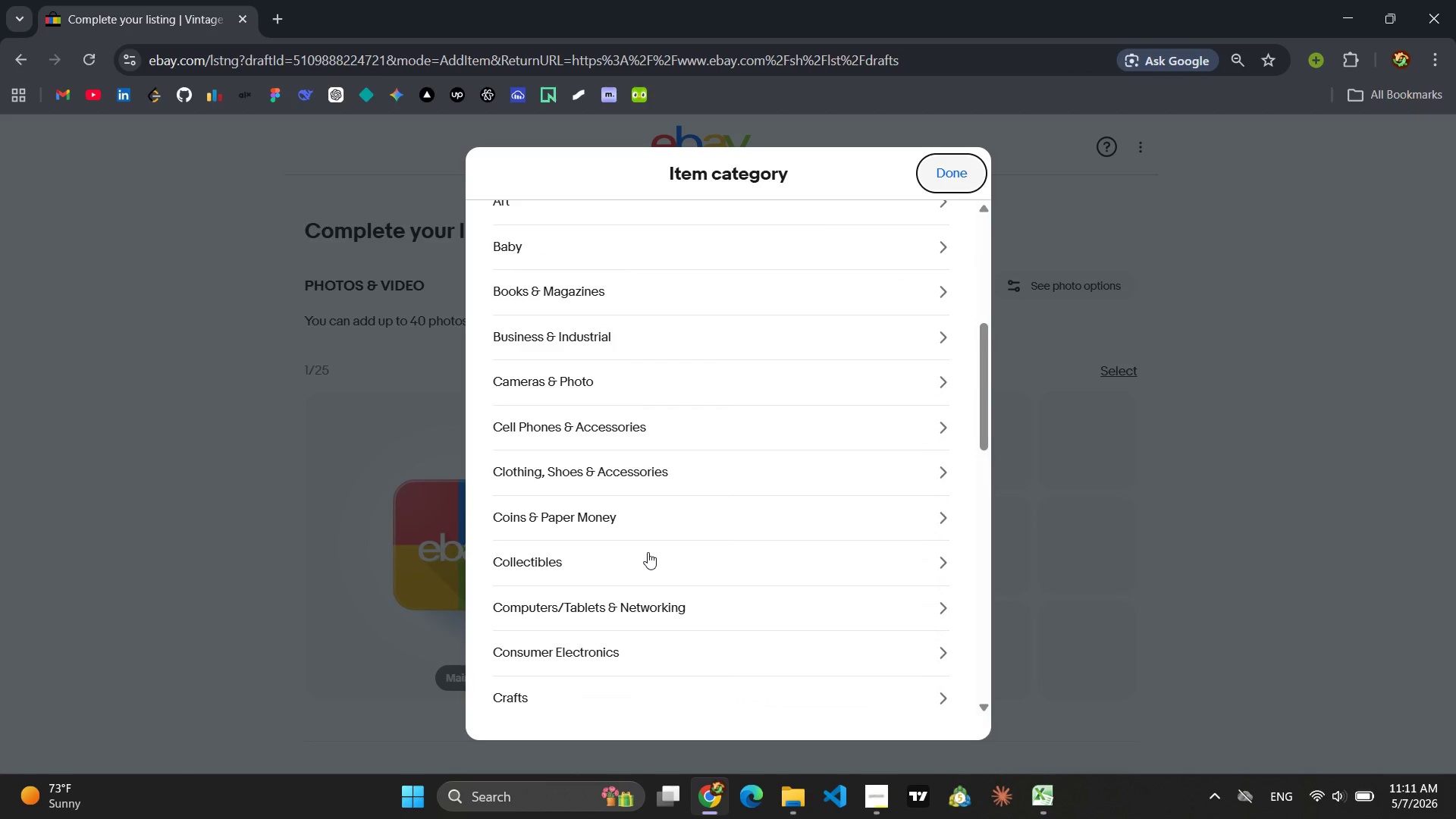 
left_click([666, 554])
 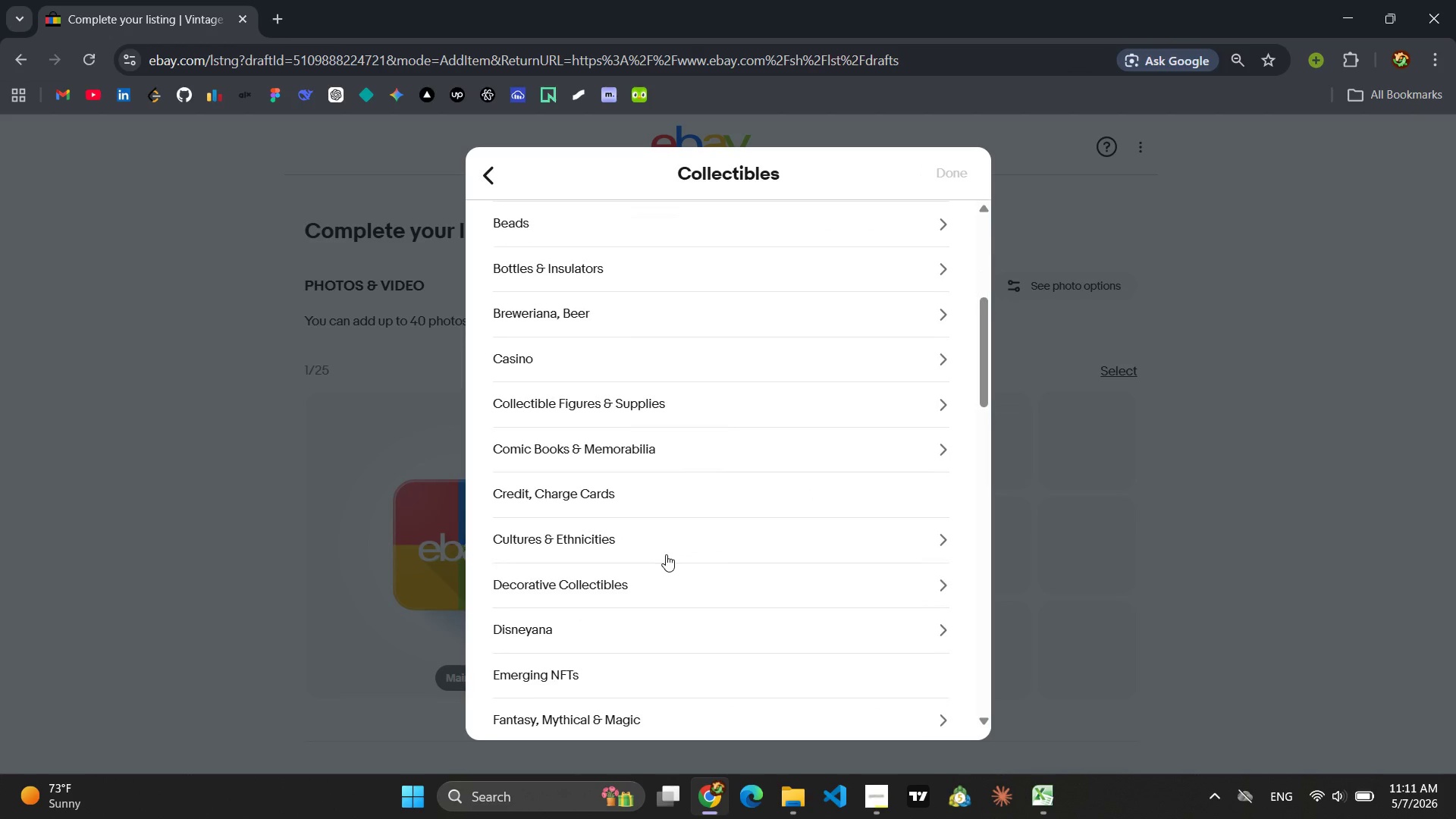 
left_click([629, 581])
 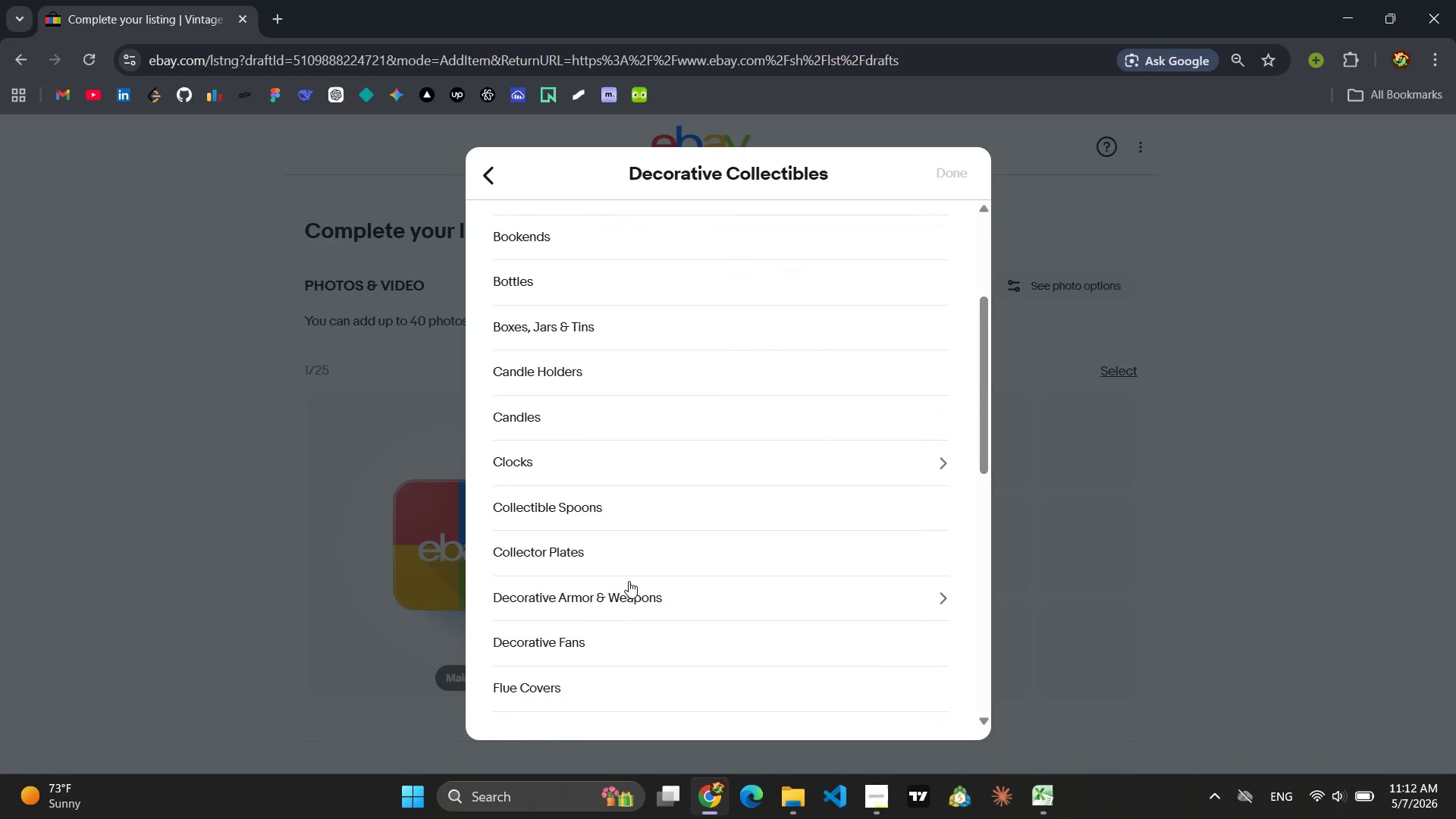 
wait(32.14)
 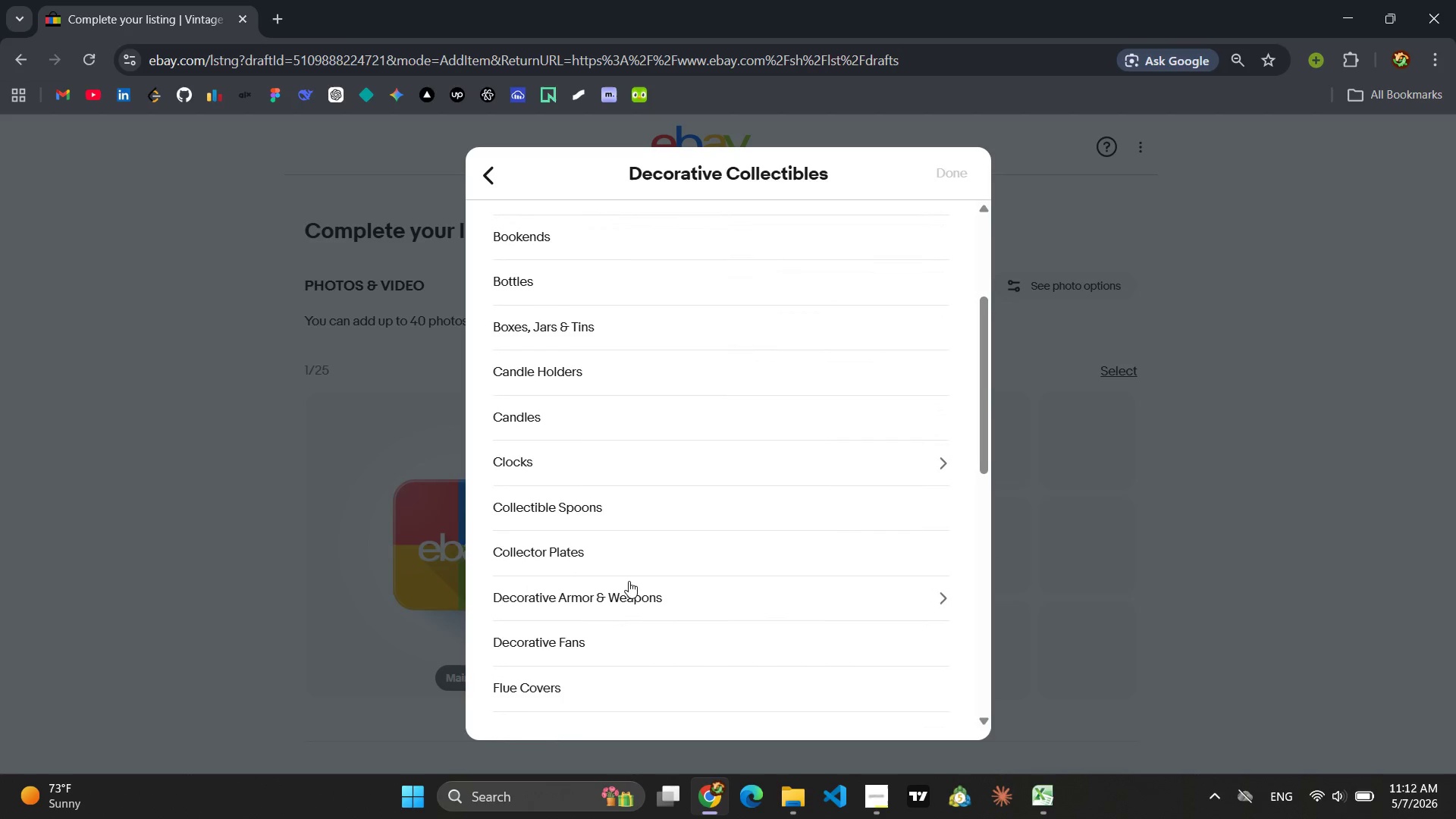 
left_click([1087, 702])
 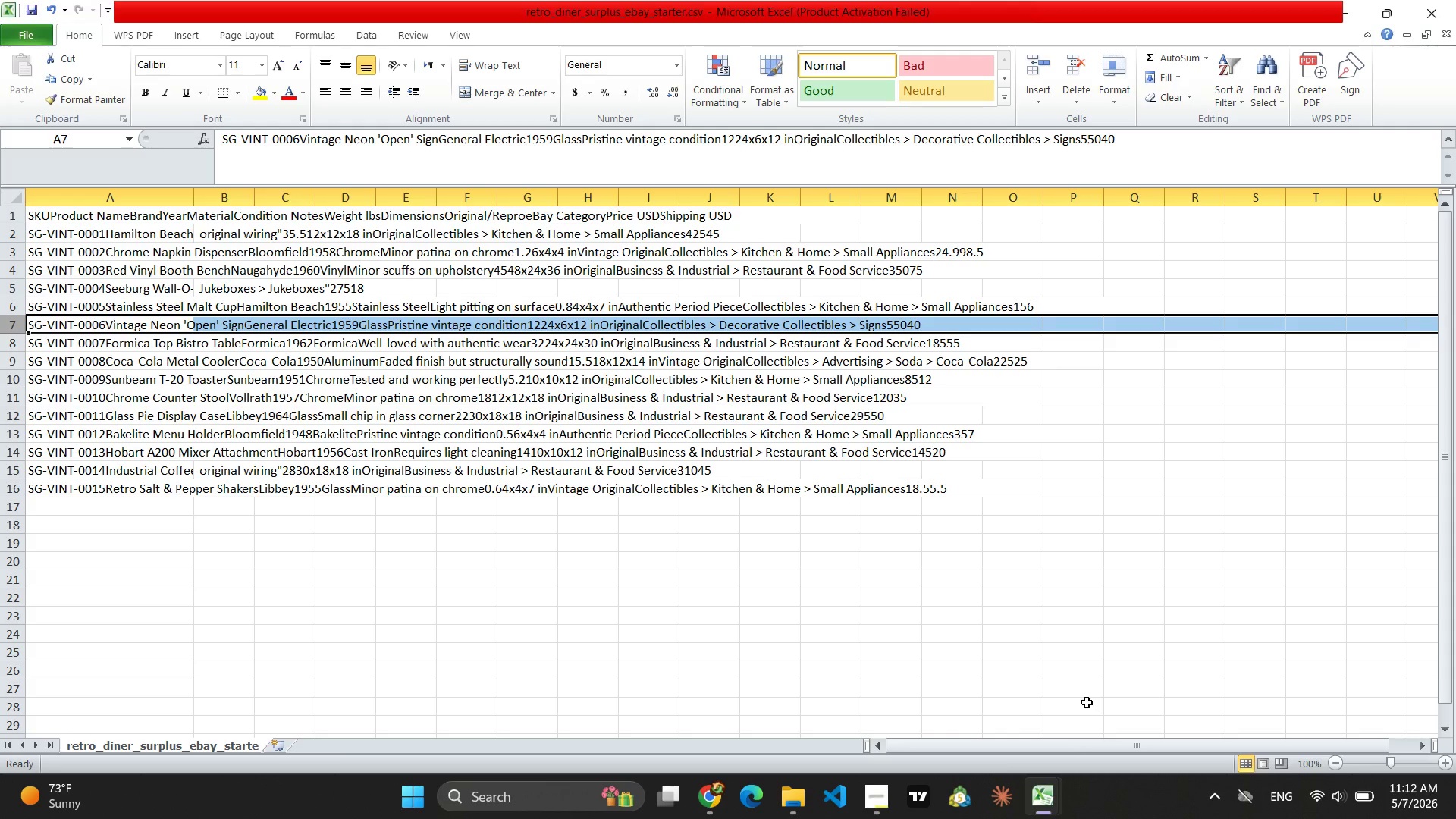 
wait(10.27)
 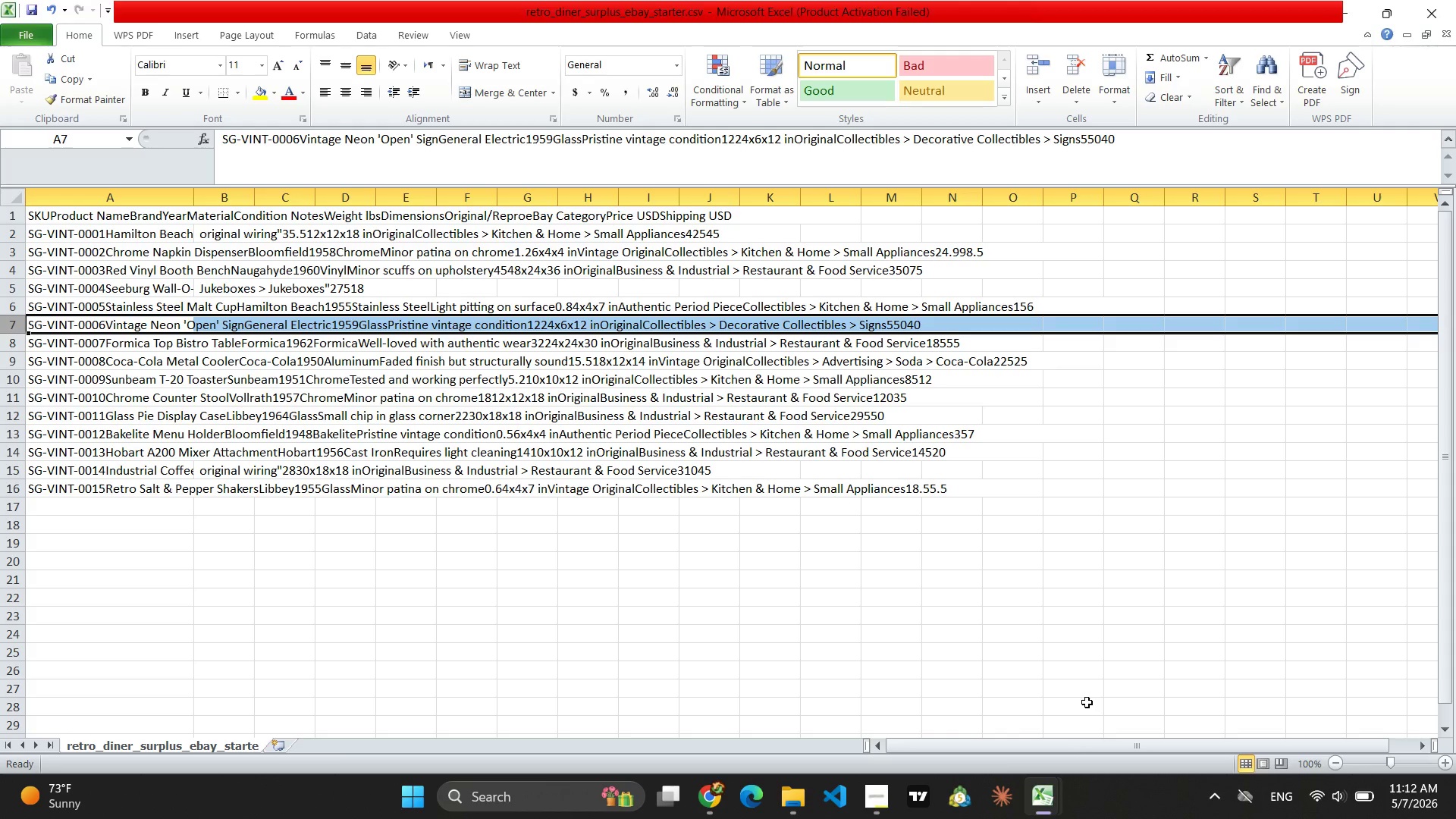 
left_click([699, 799])
 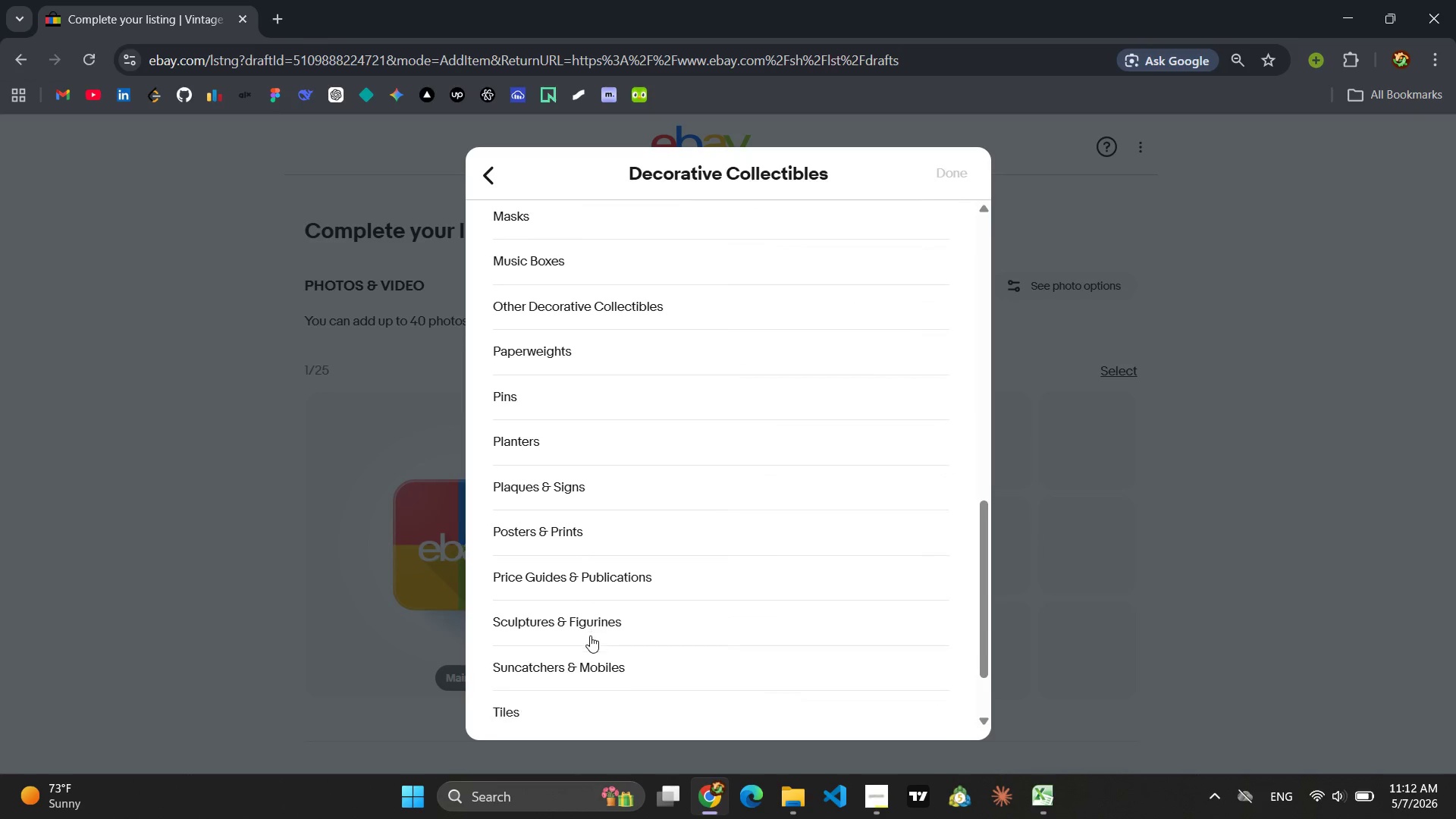 
wait(34.67)
 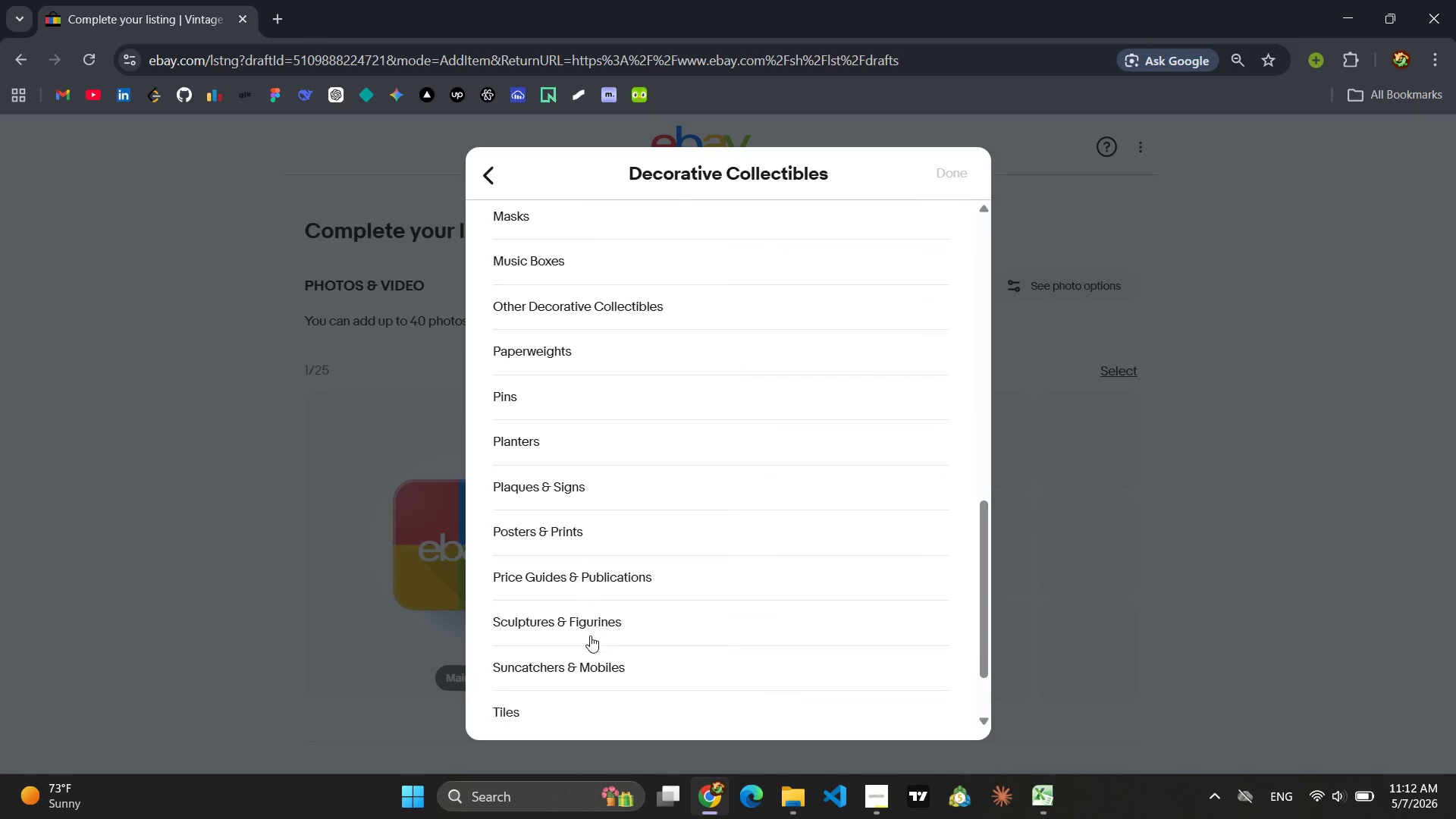 
left_click([545, 389])
 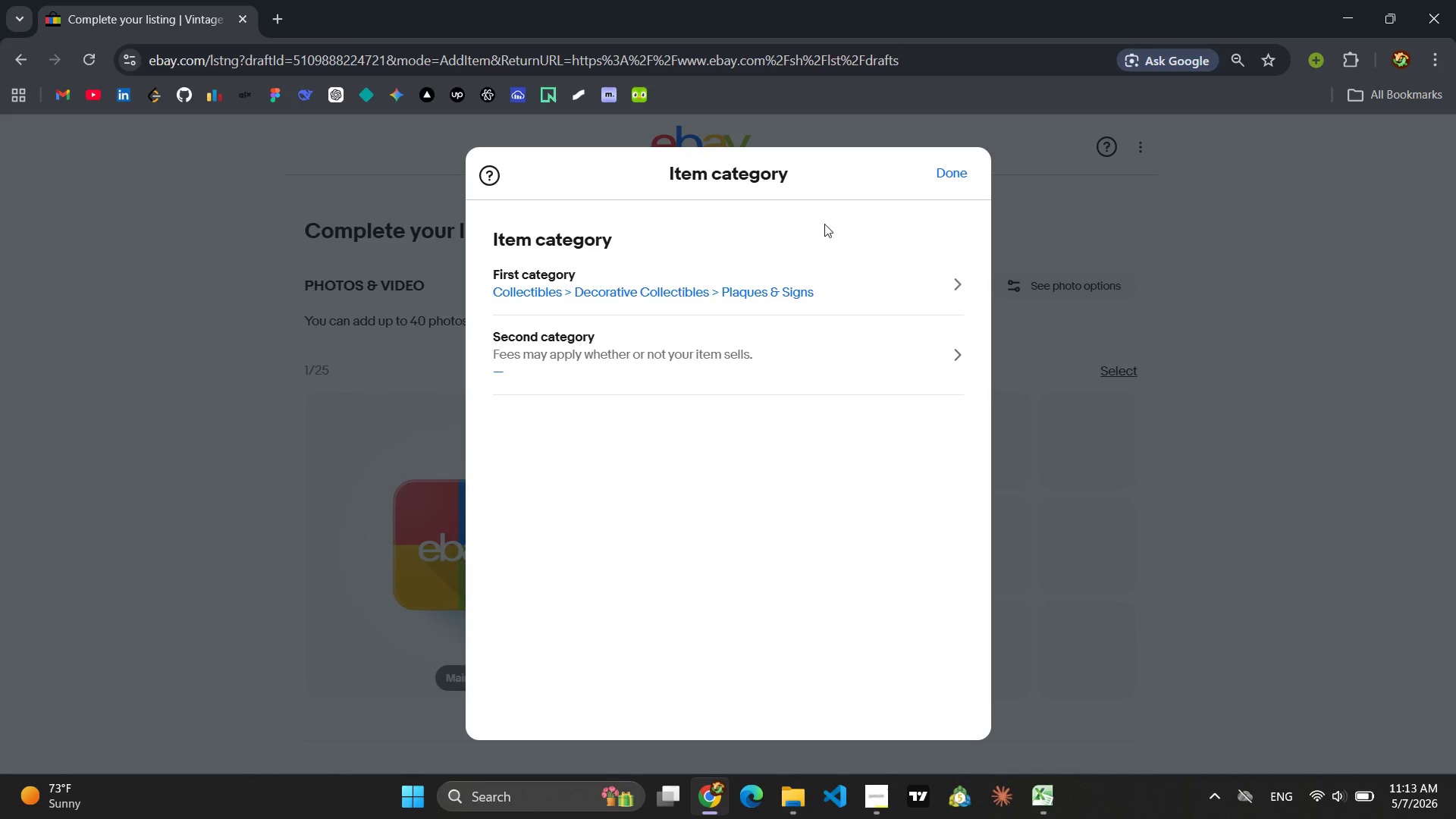 
left_click([932, 175])
 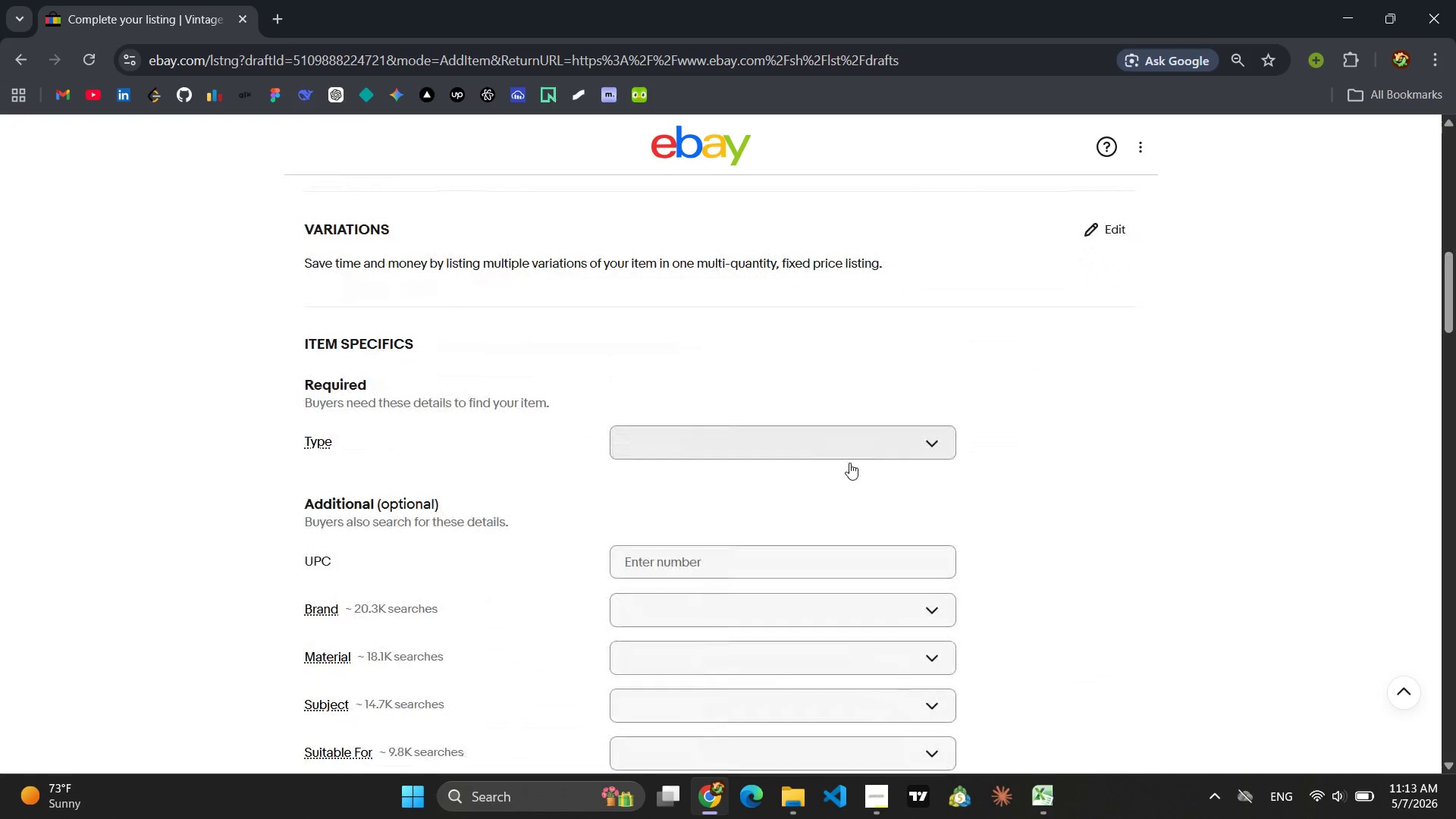 
wait(6.48)
 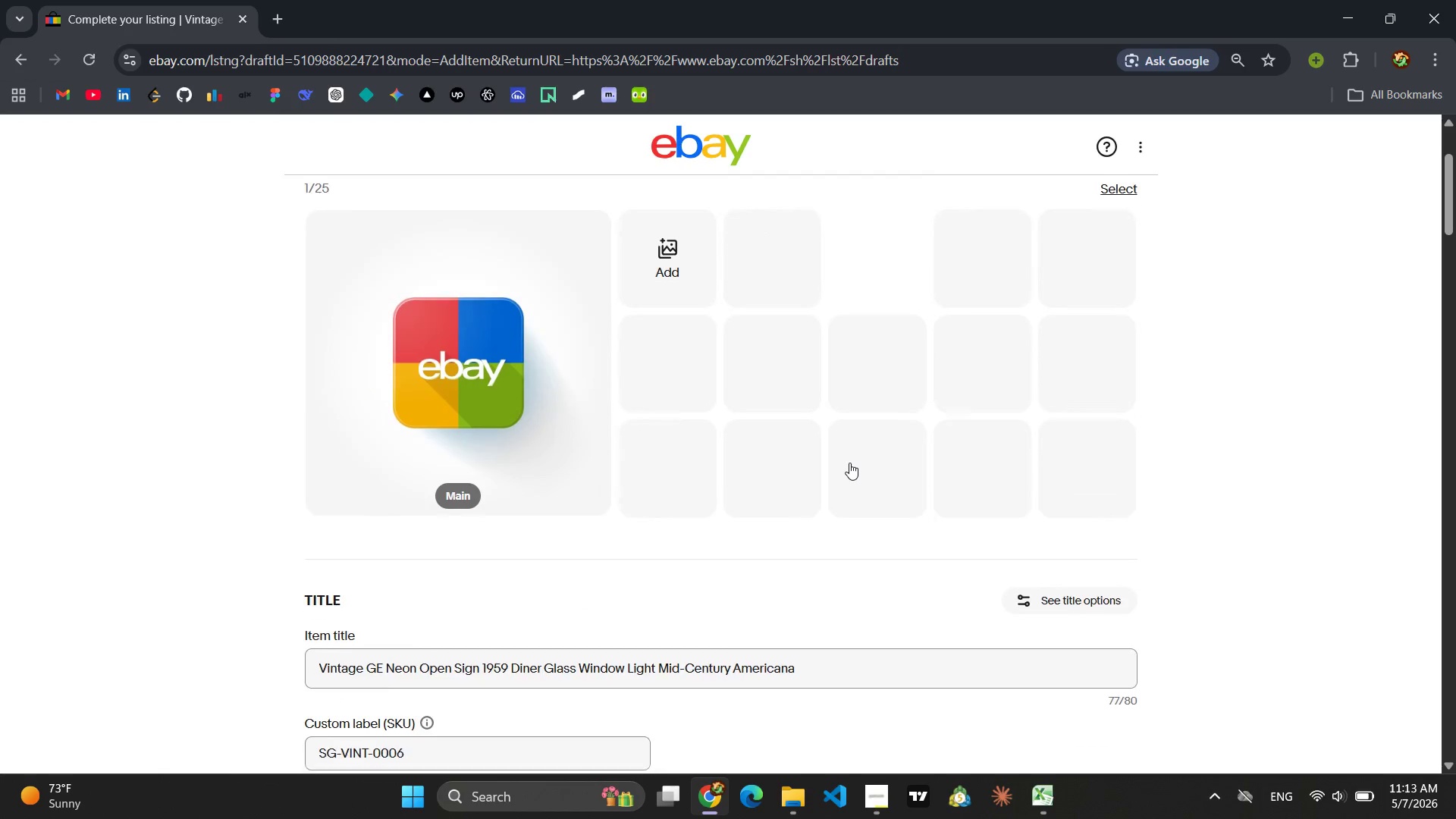 
left_click([809, 431])
 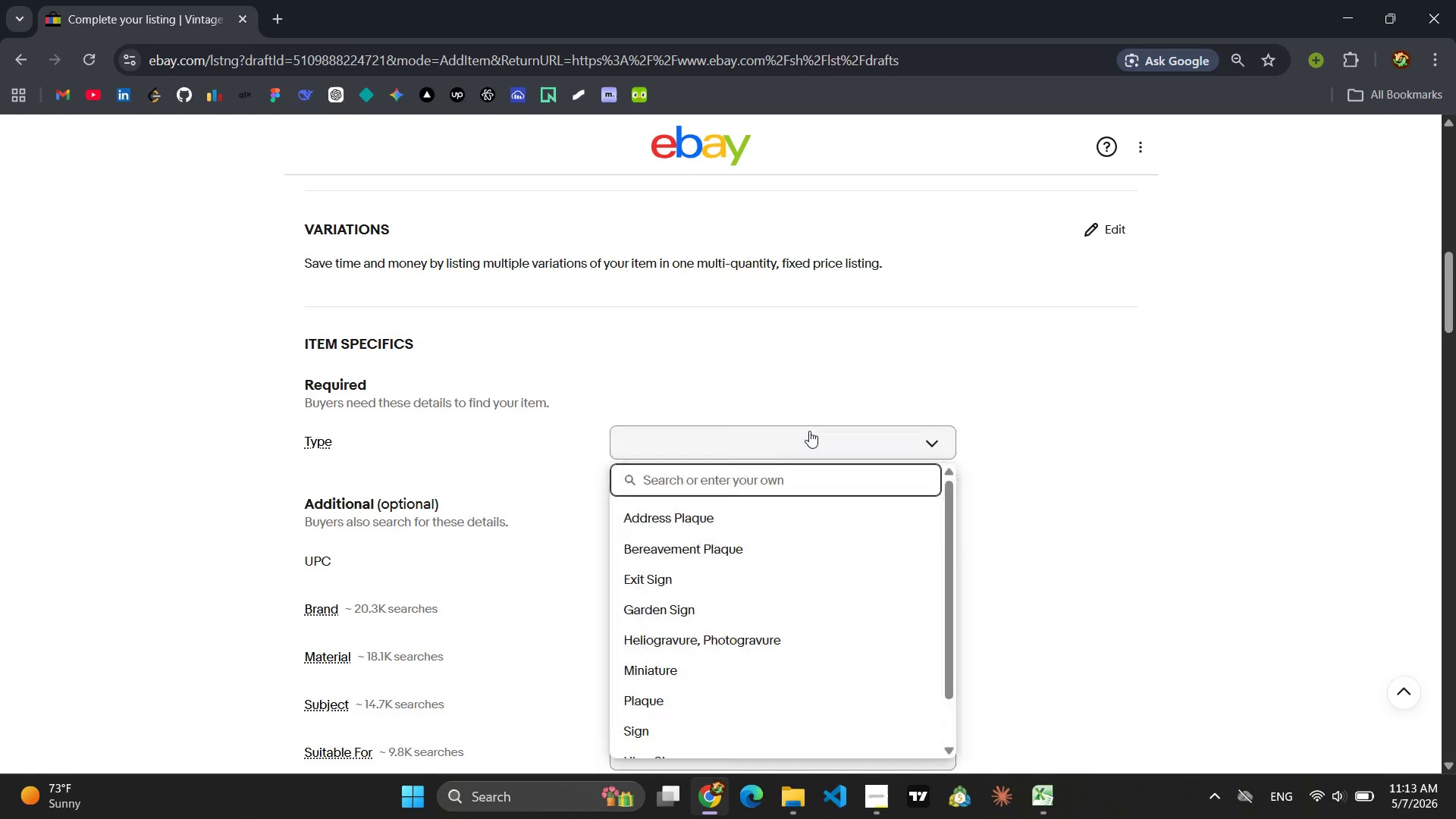 
type(Neon SIgn)
key(Backspace)
key(Backspace)
key(Backspace)
type(ign)
 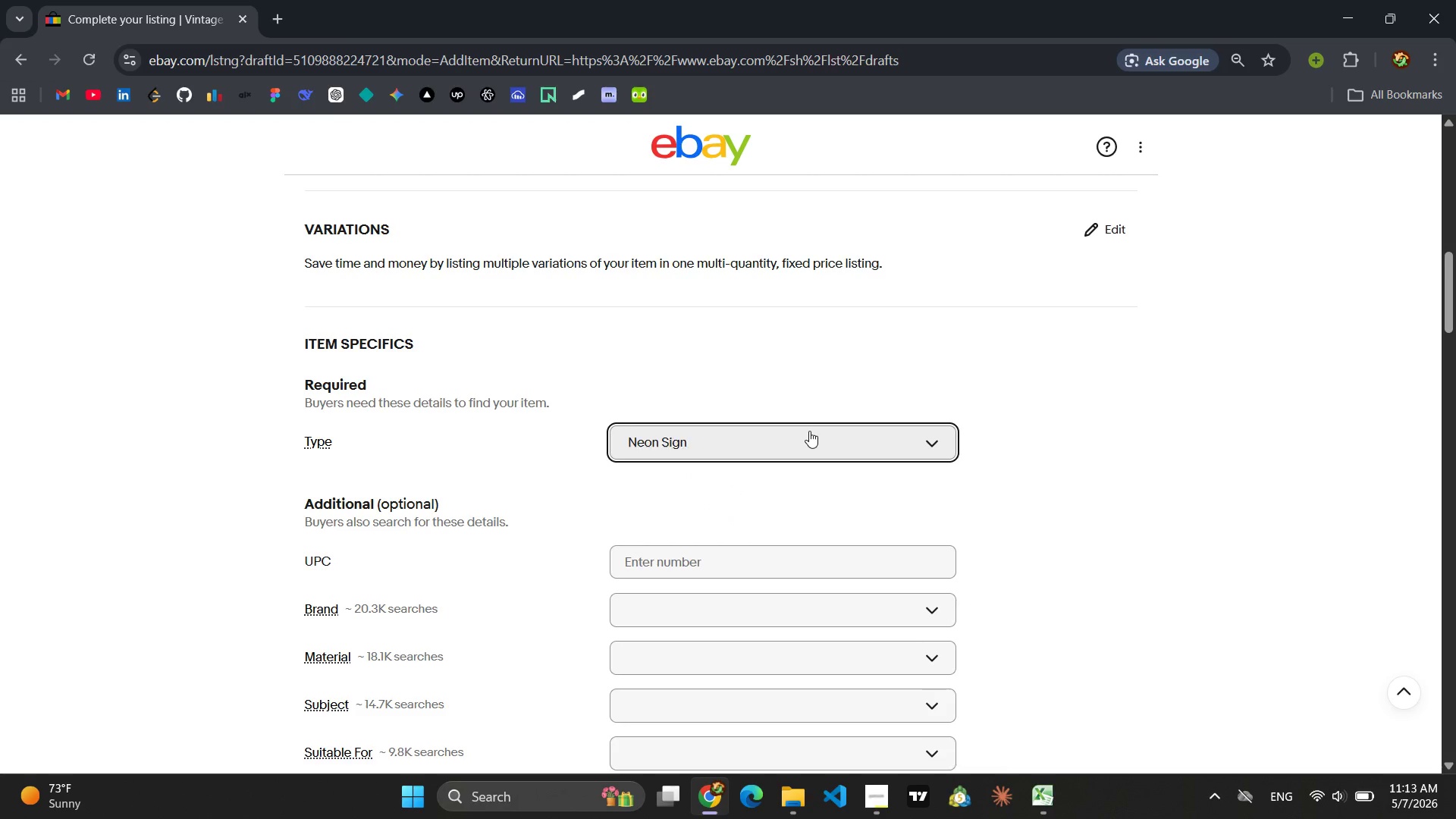 
 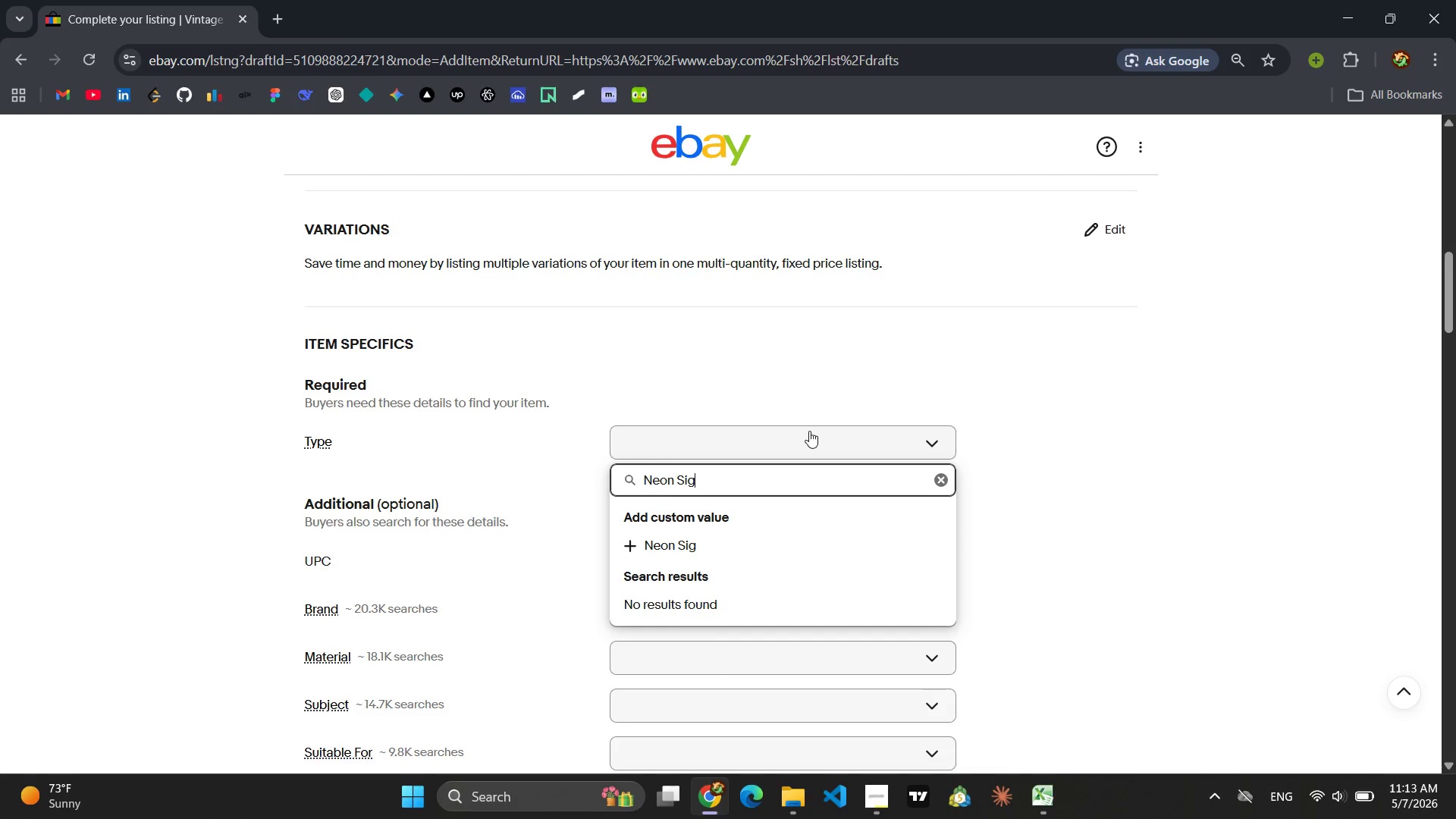 
key(Enter)
 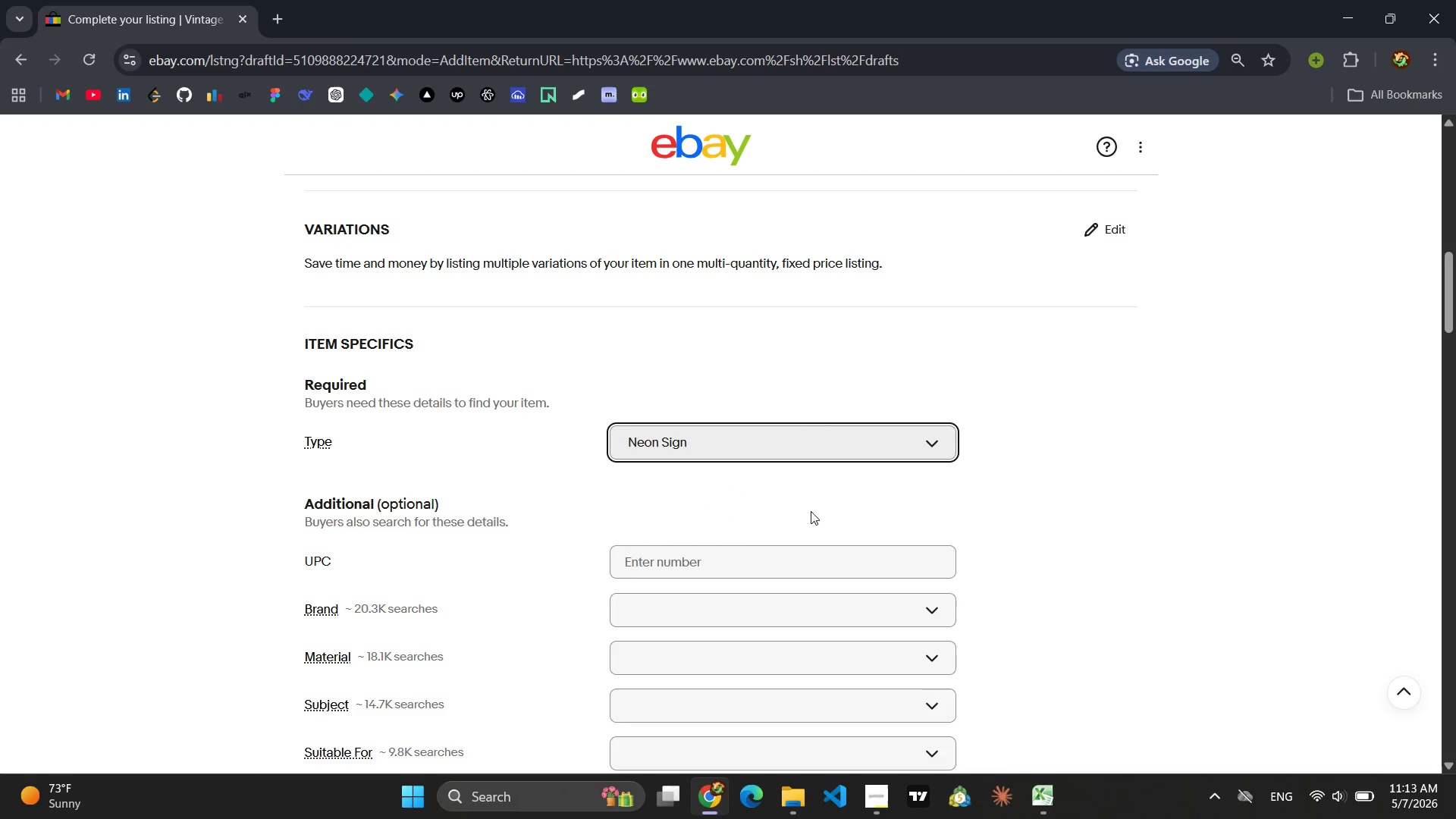 
left_click([763, 573])
 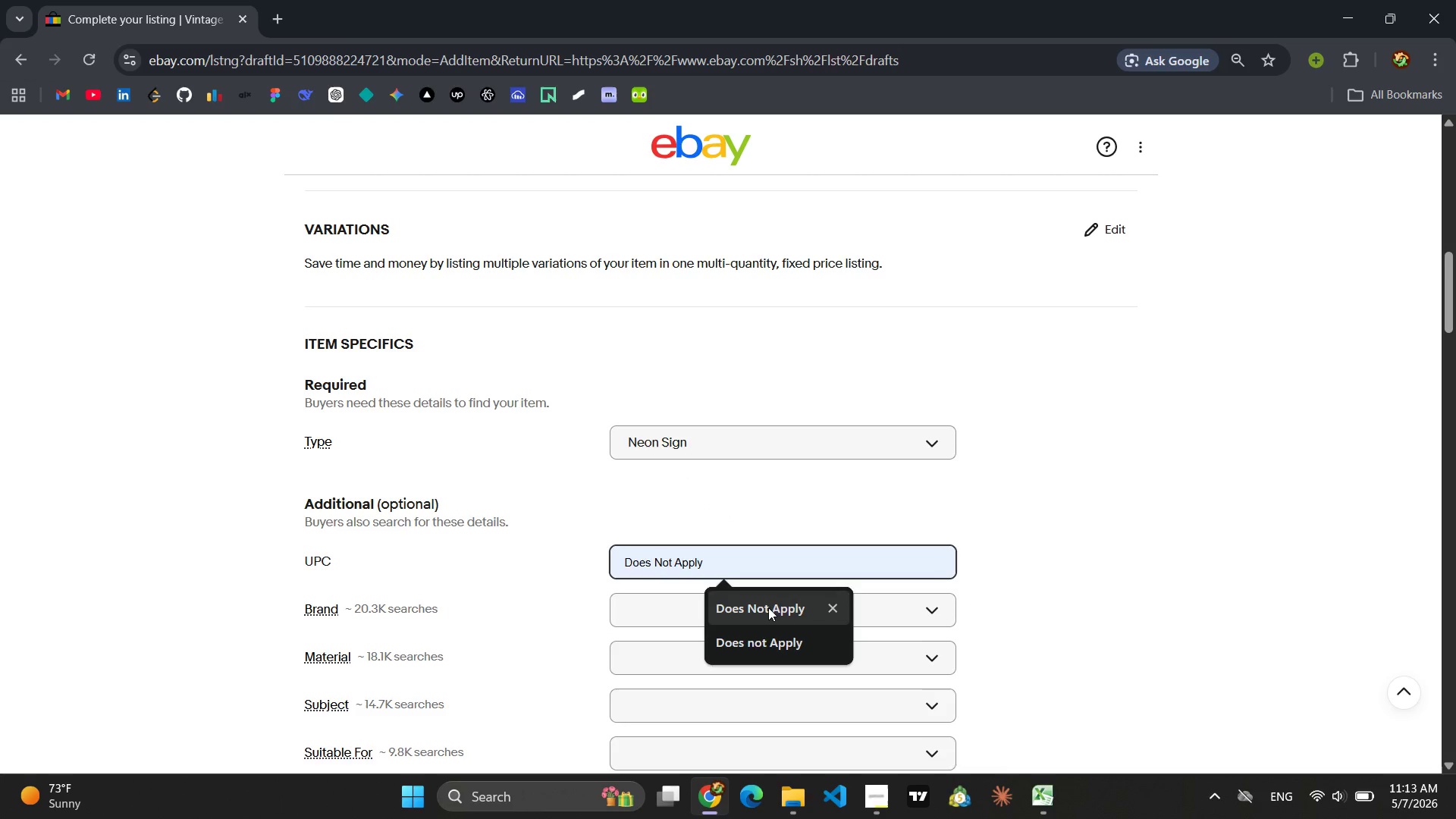 
left_click([767, 609])
 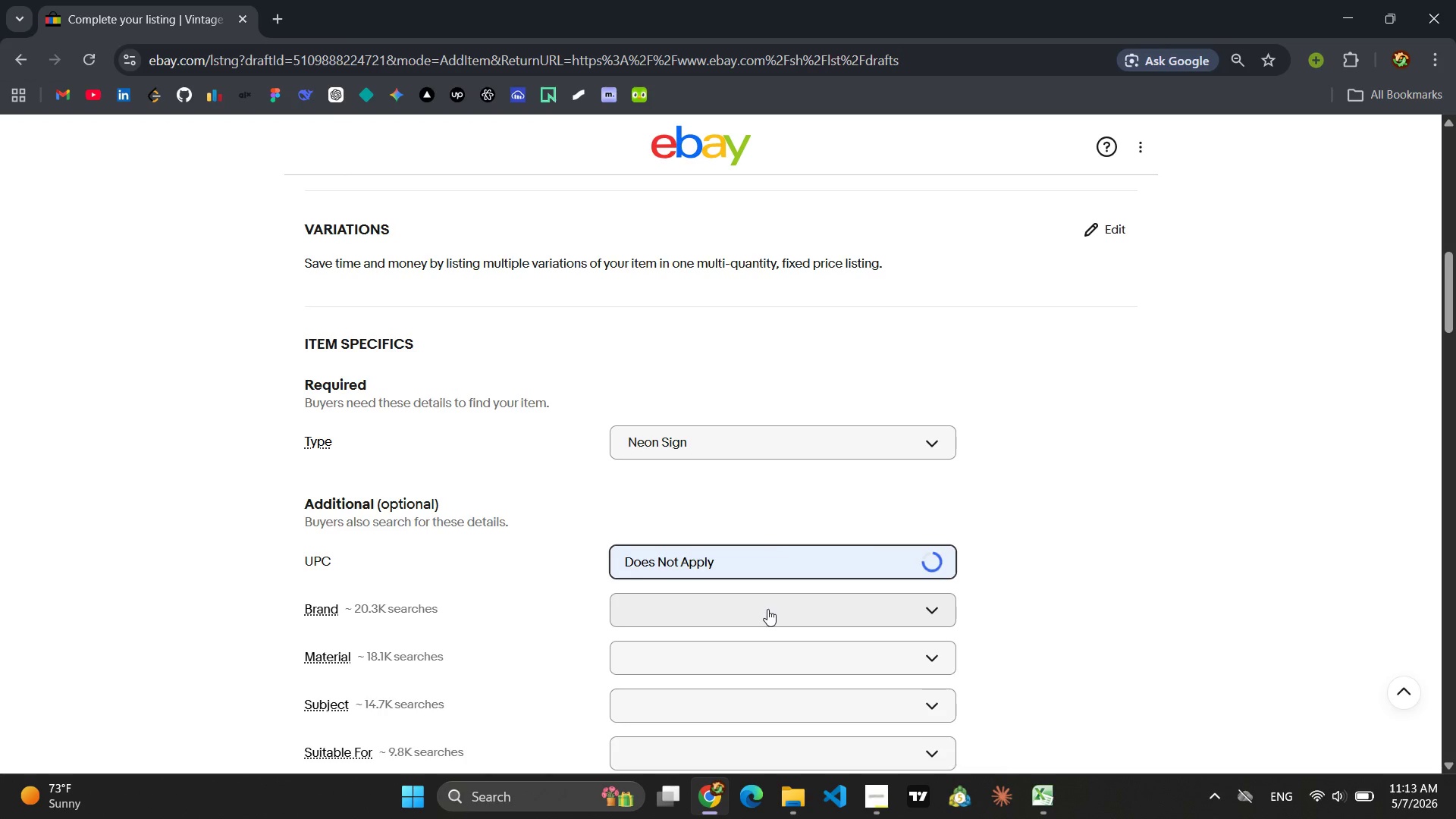 
left_click([767, 609])
 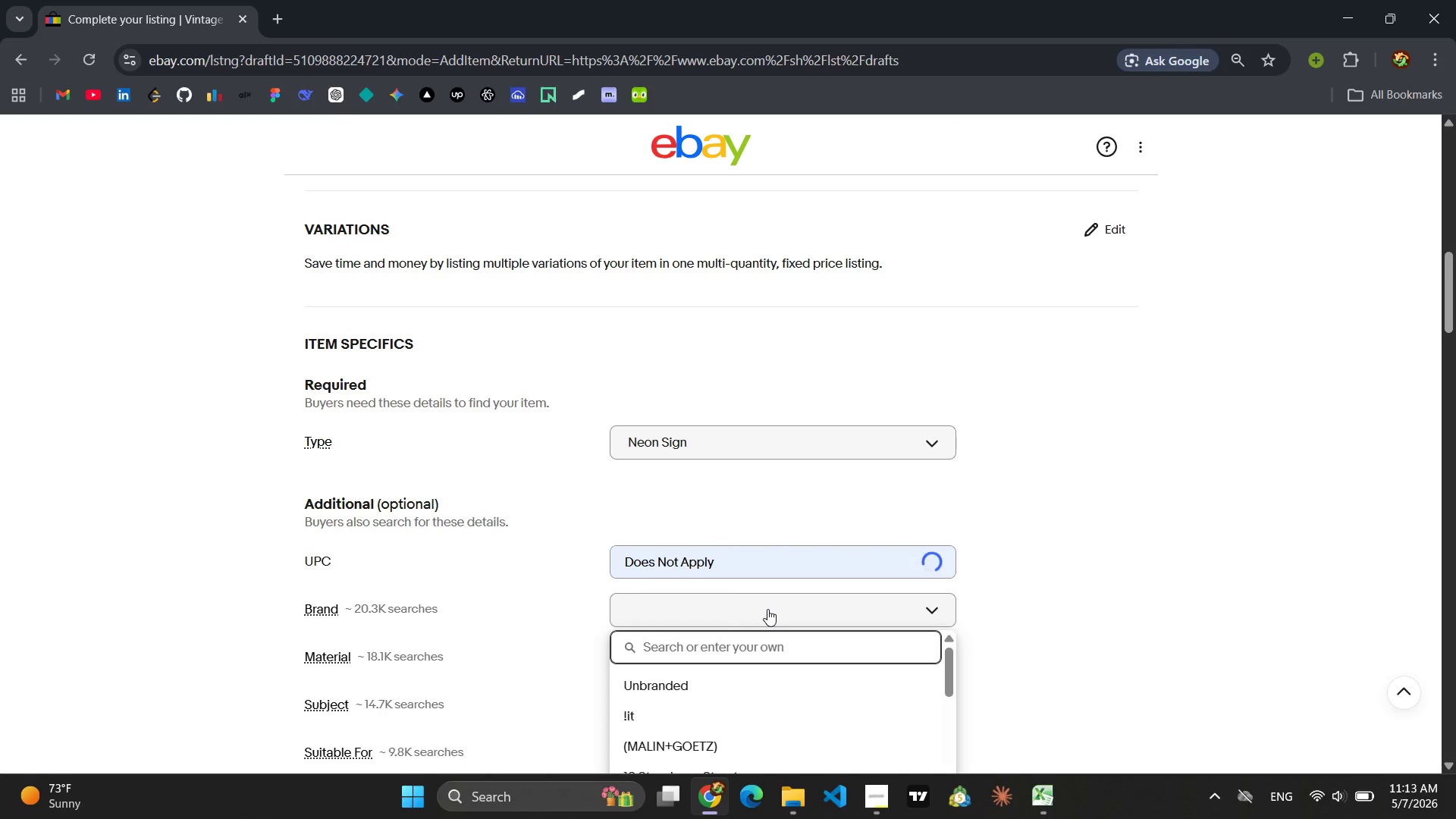 
type(Gera)
key(Backspace)
type(eral Electric)
 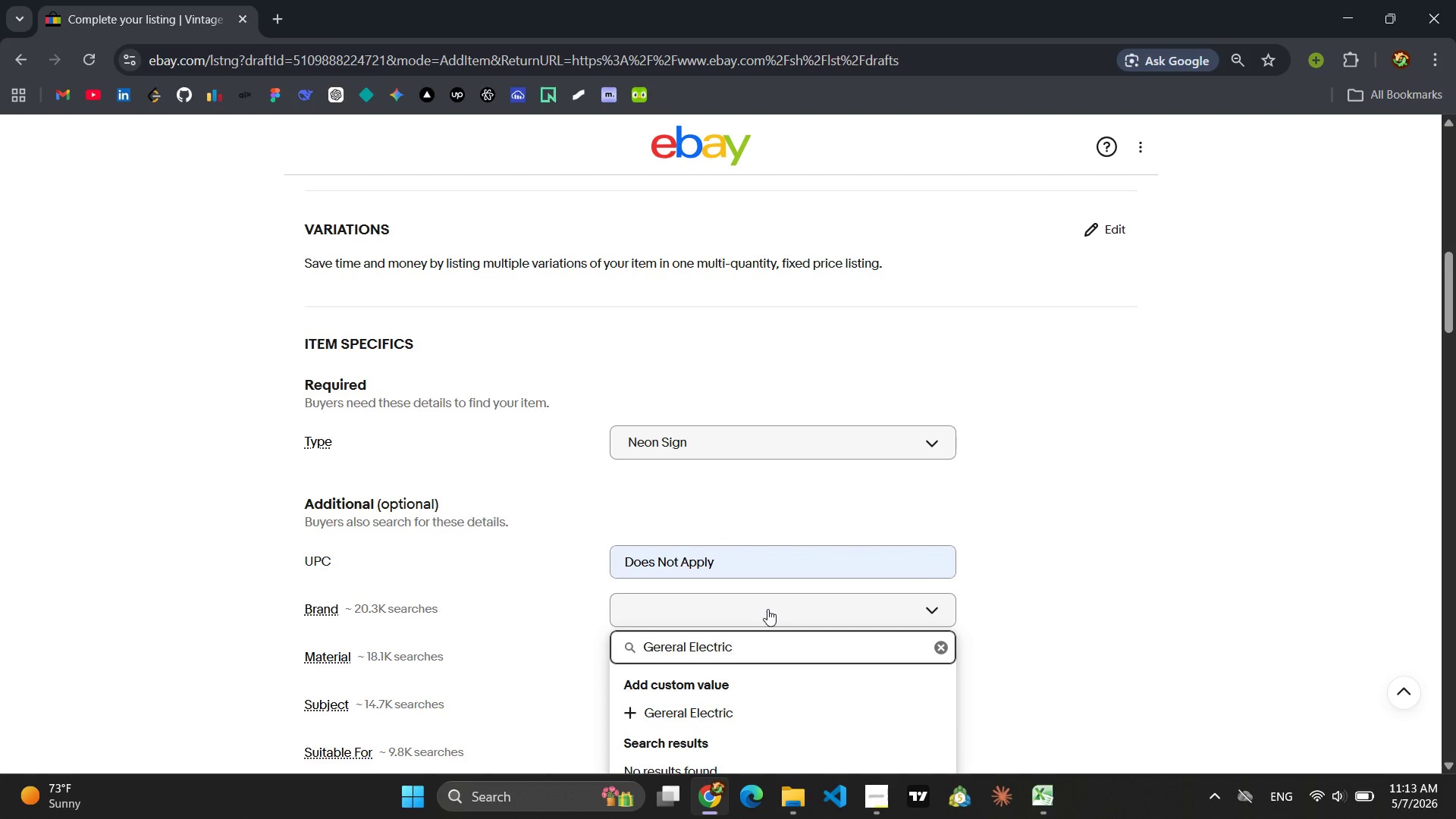 
 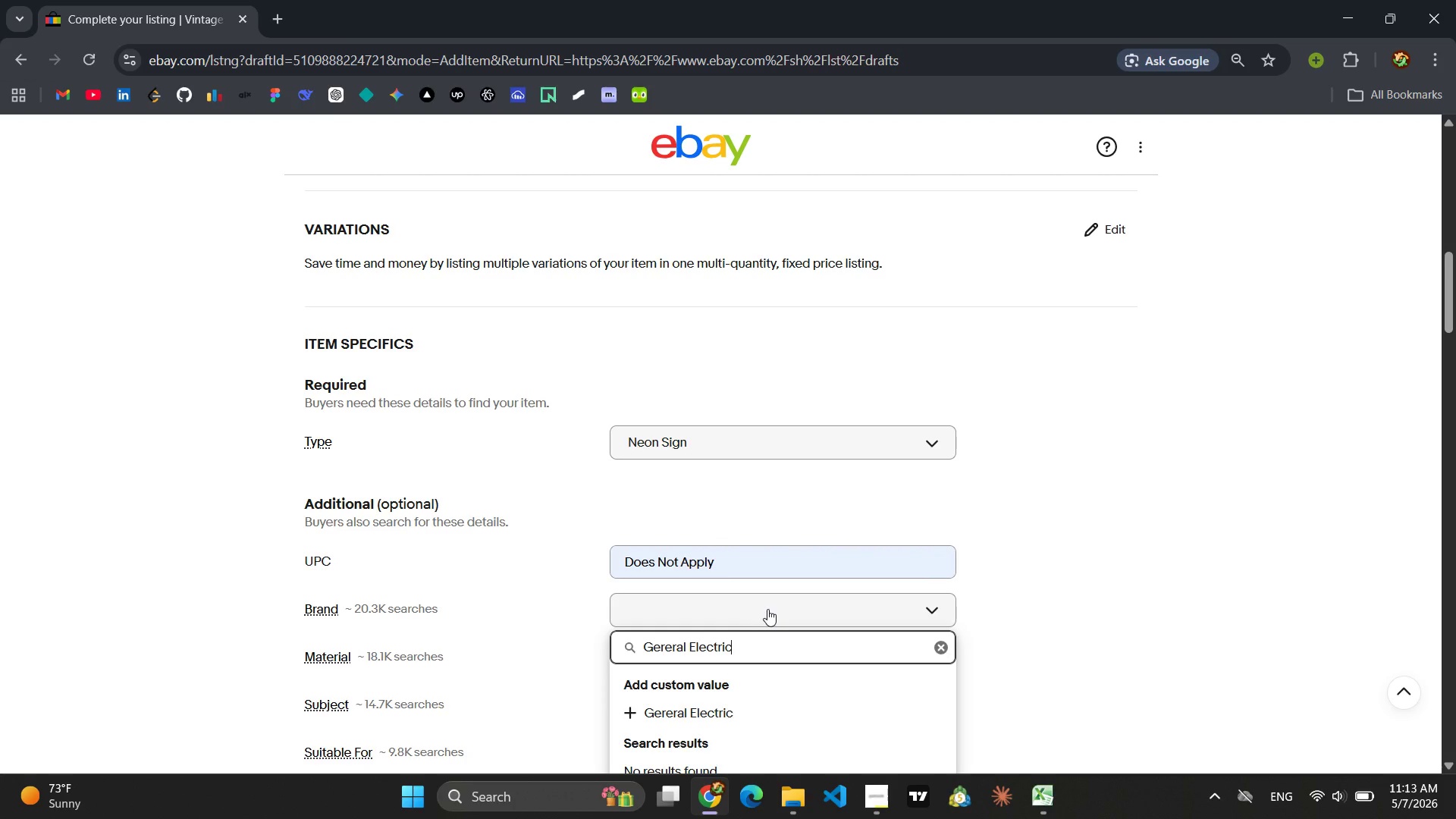 
key(Enter)
 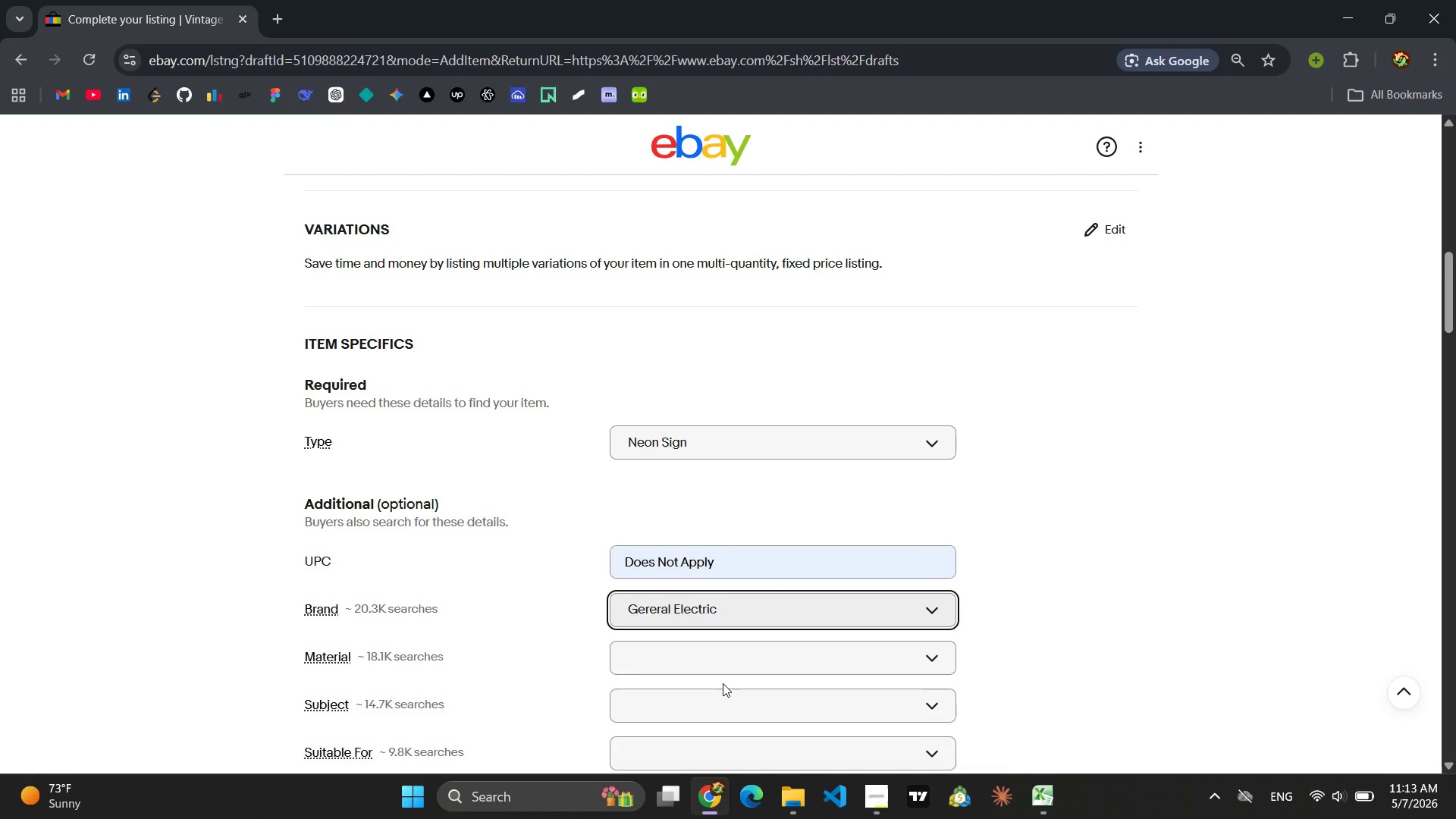 
left_click([700, 662])
 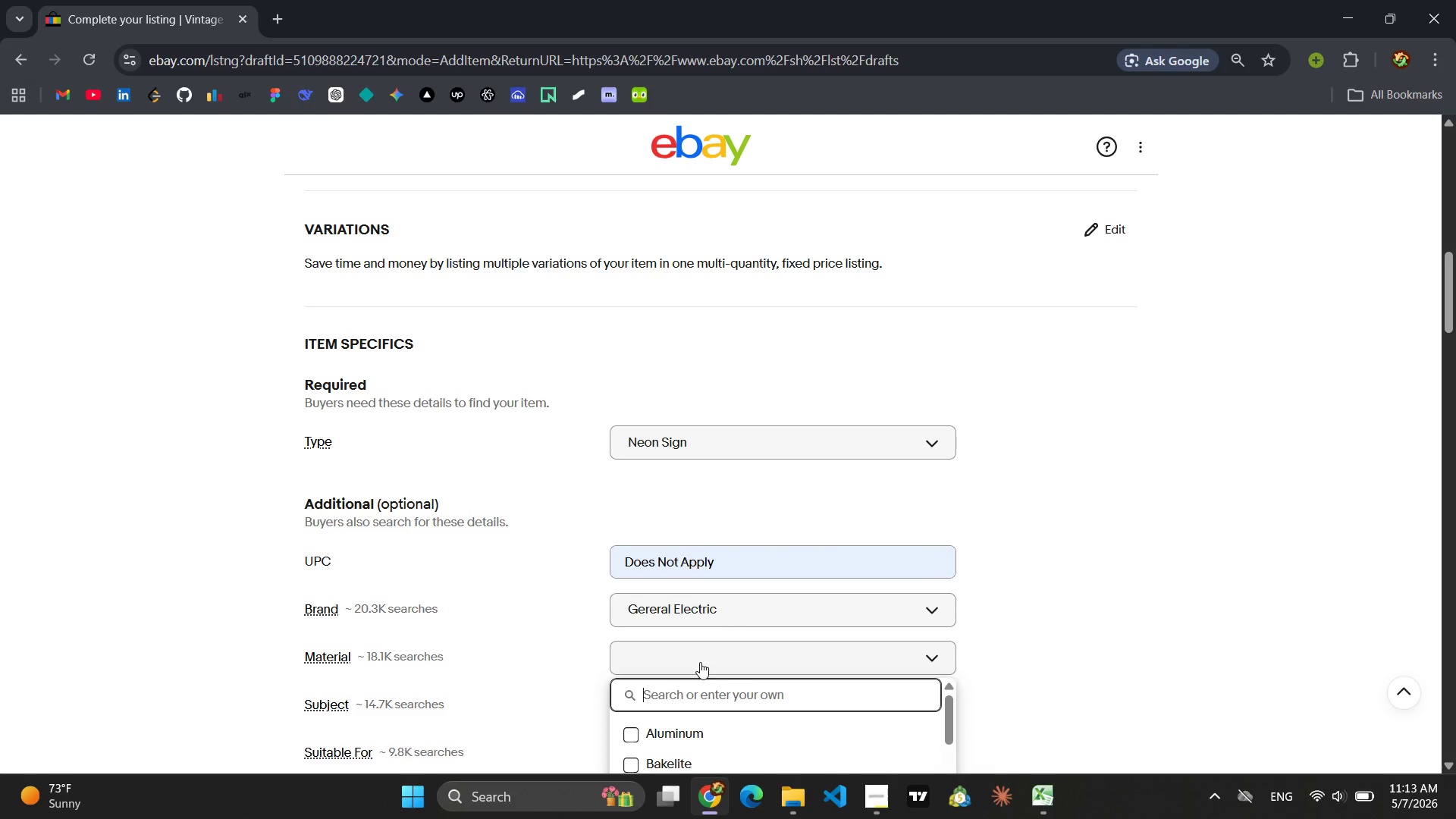 
type(Glass/Metal)
 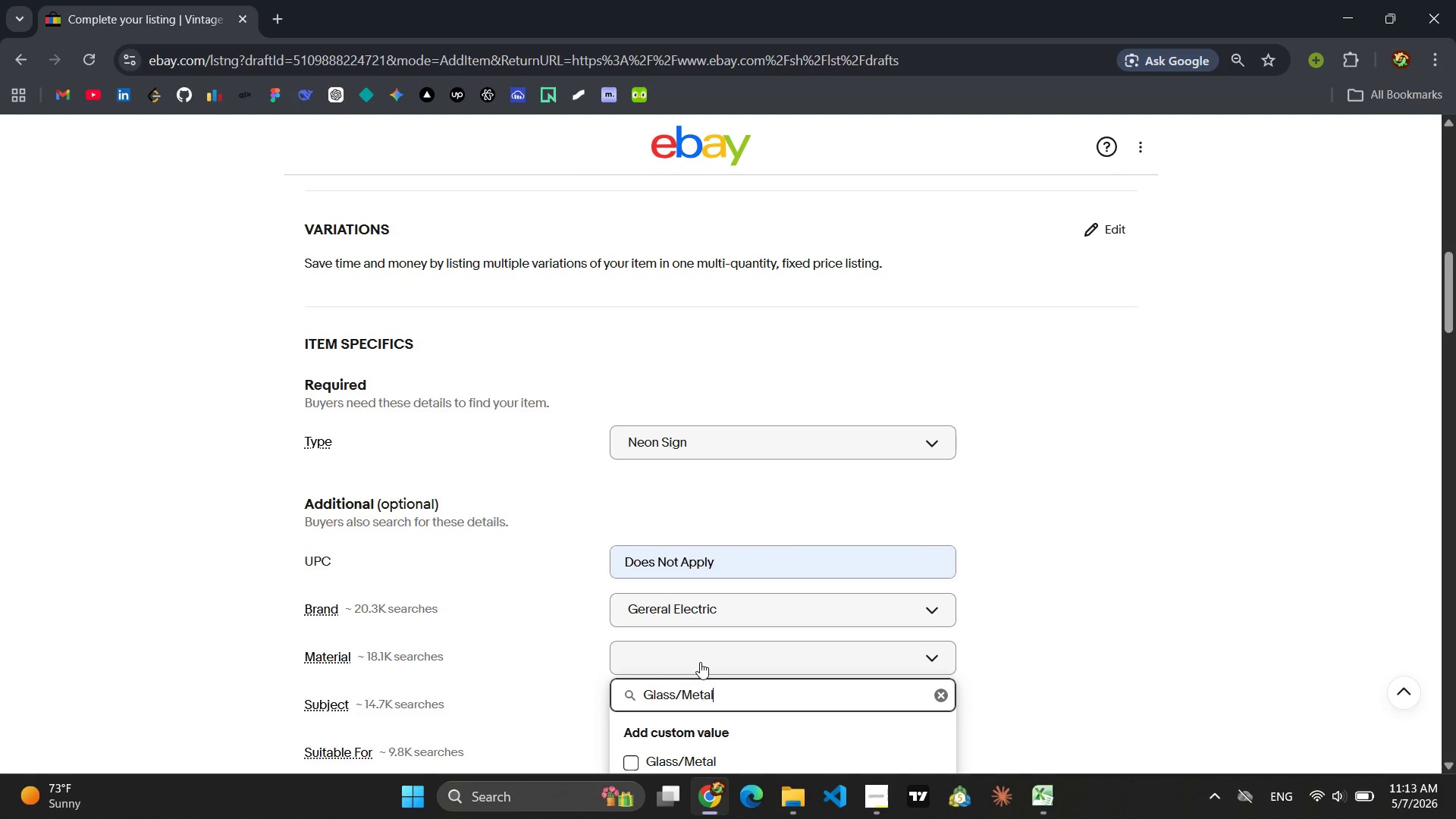 
key(Enter)
 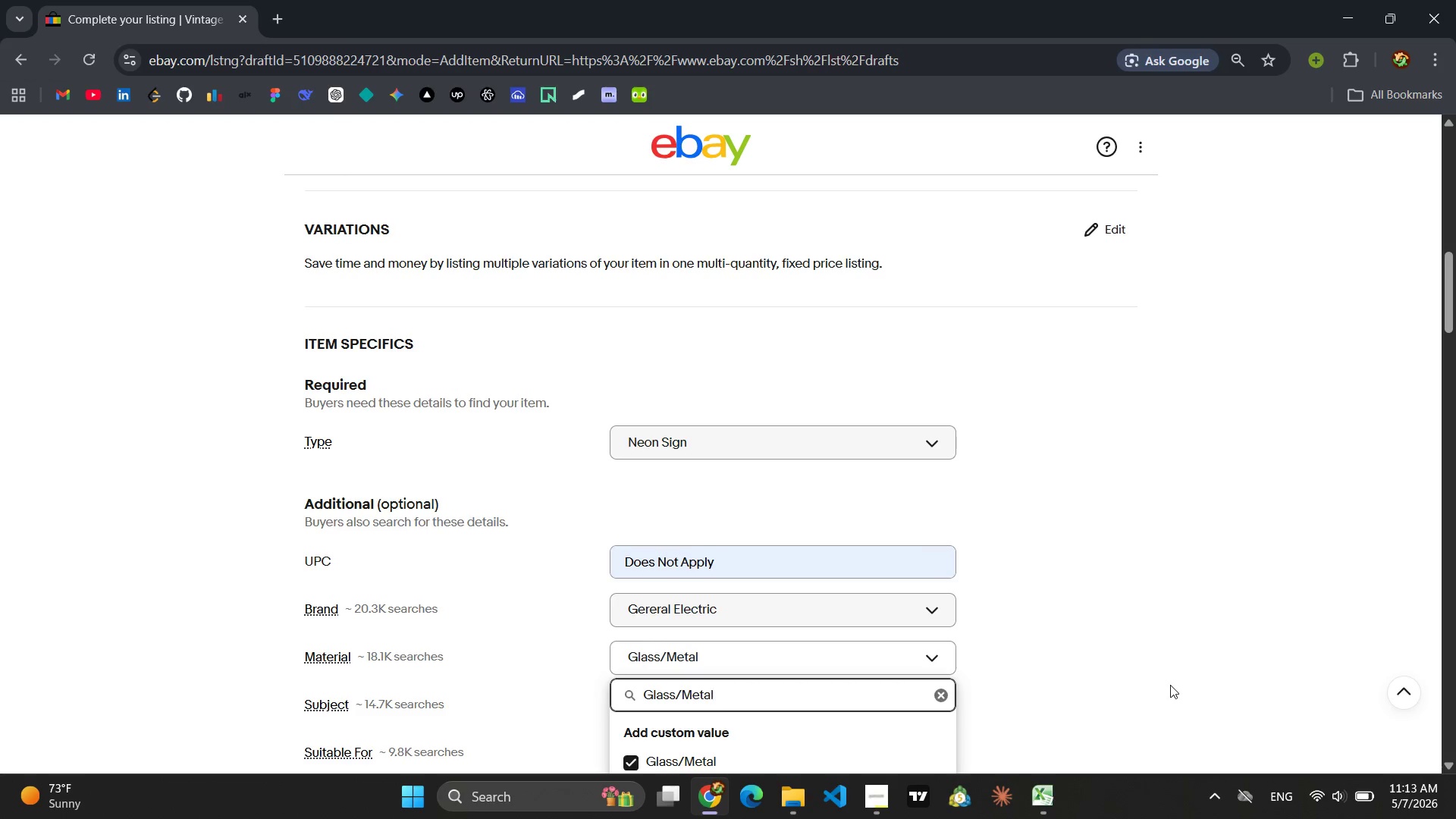 
left_click([1170, 685])
 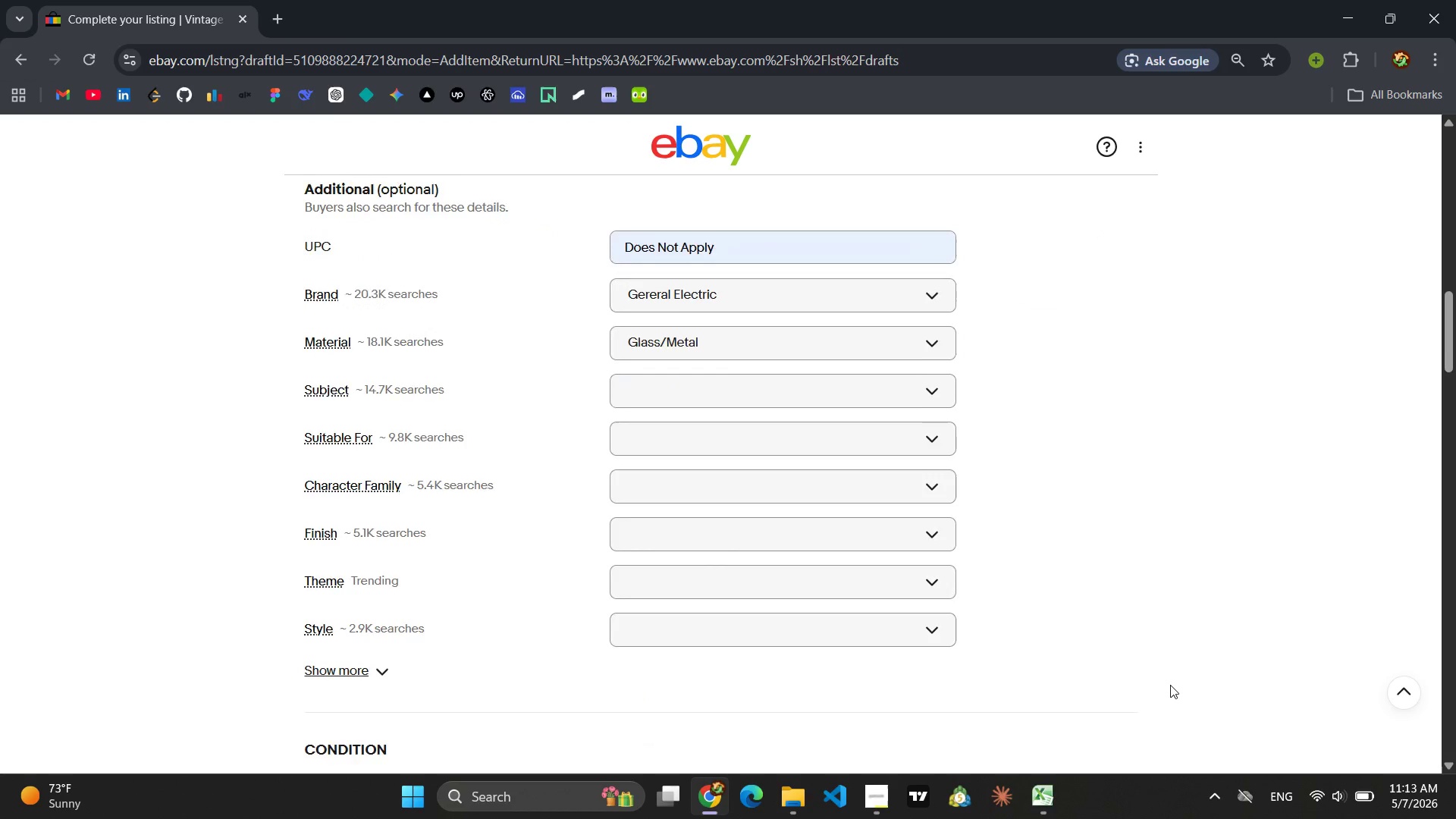 
wait(7.34)
 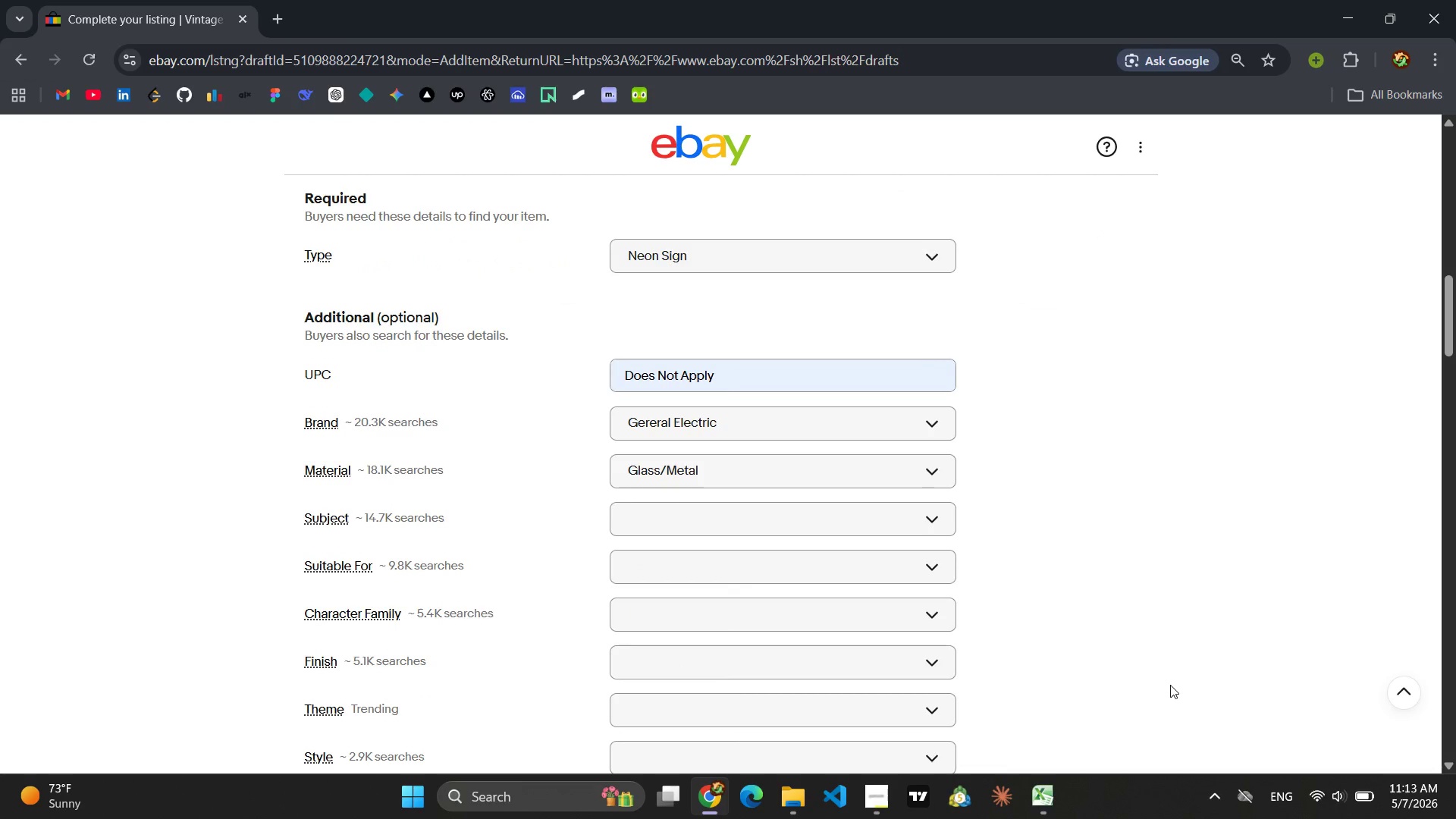 
left_click([384, 629])
 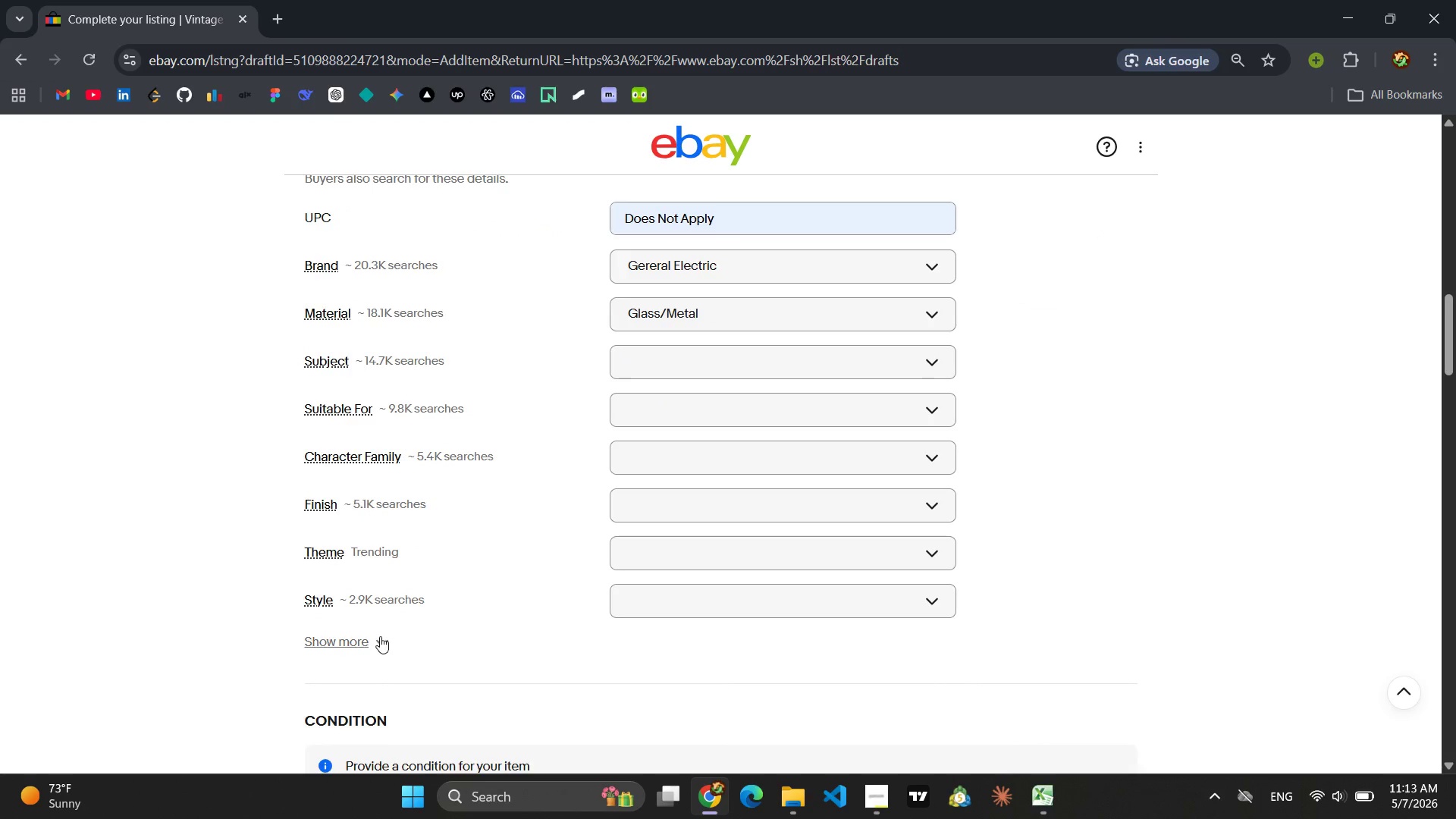 
left_click([380, 636])
 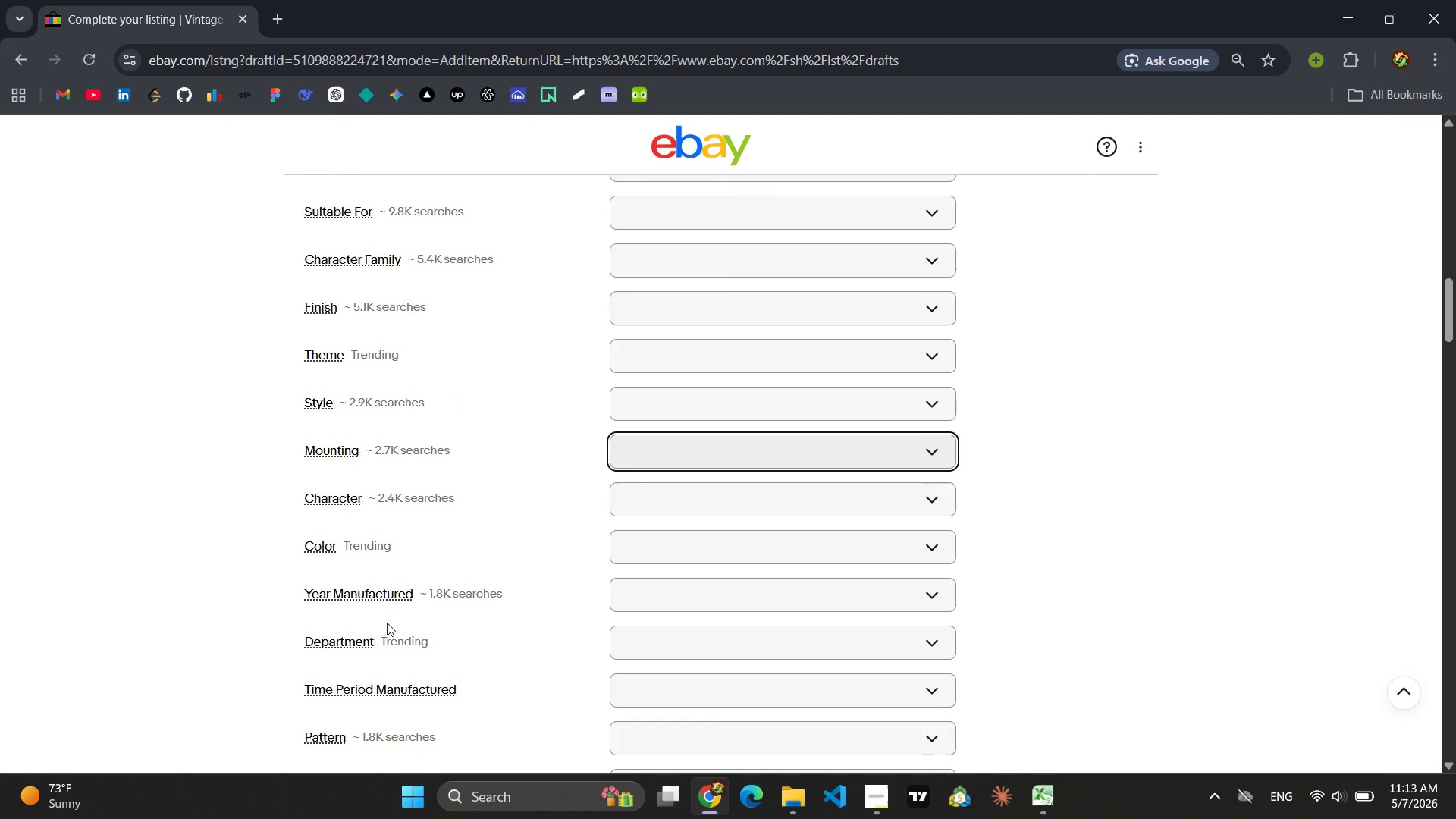 
wait(5.75)
 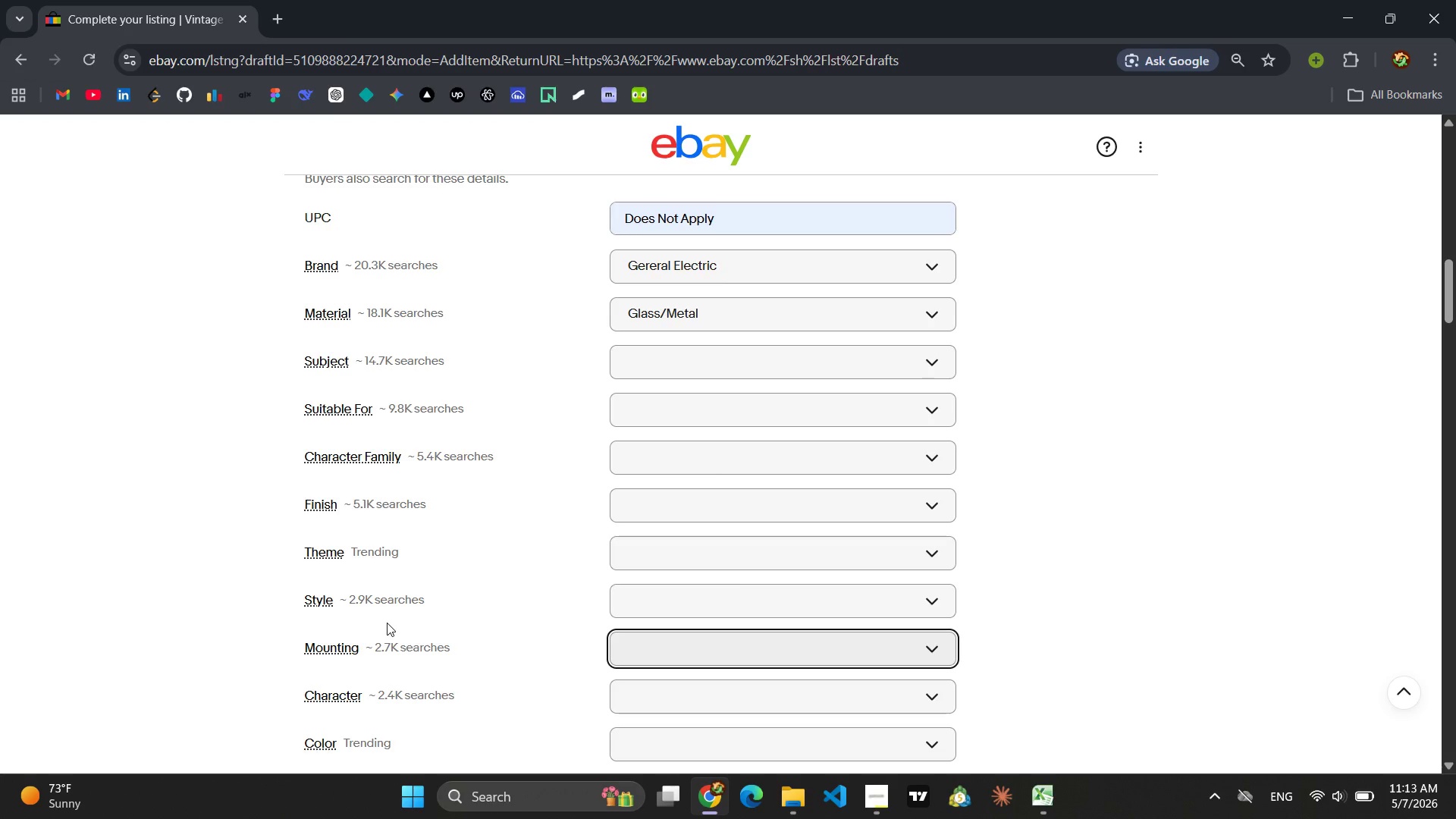 
left_click([639, 604])
 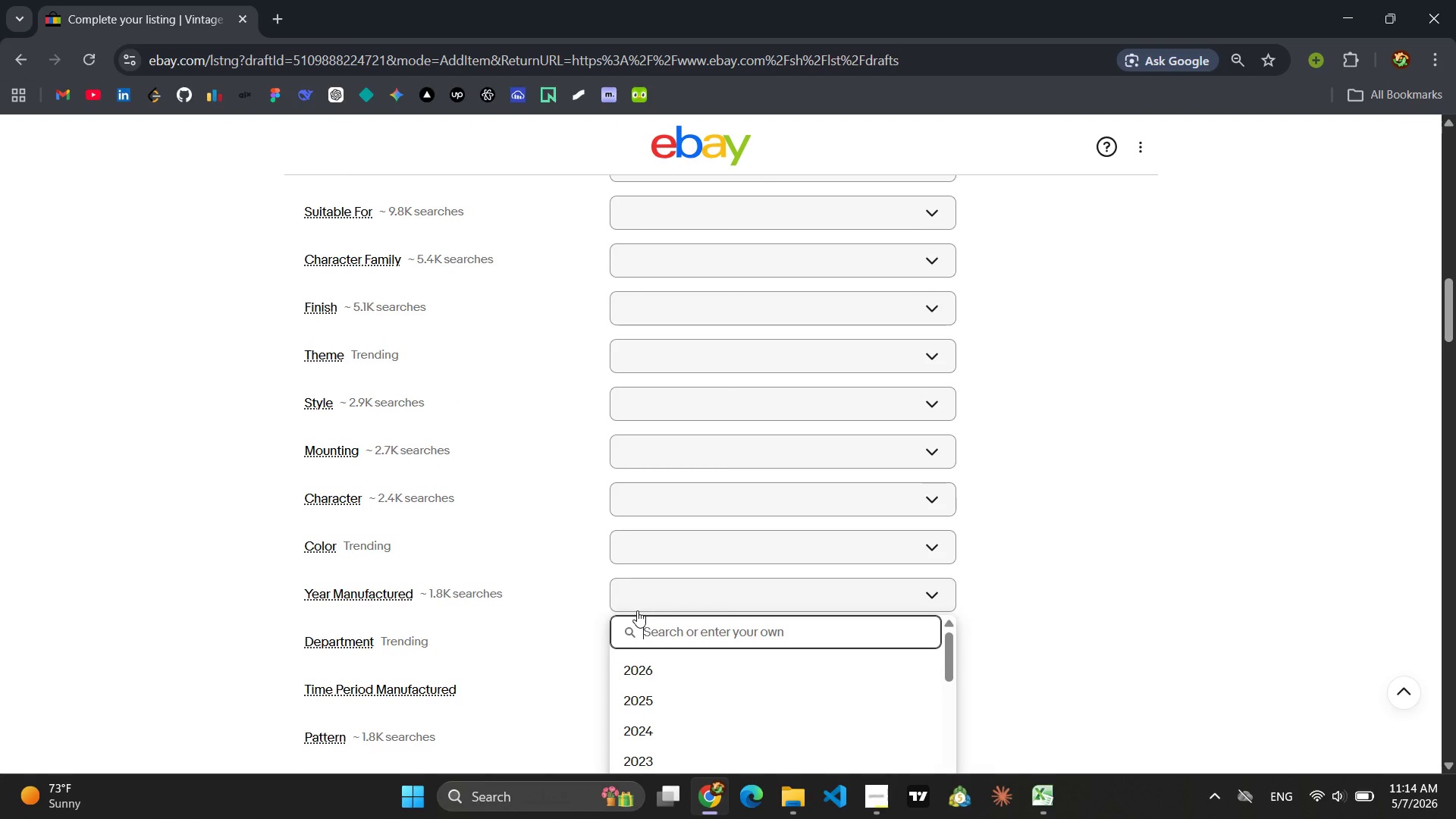 
wait(7.33)
 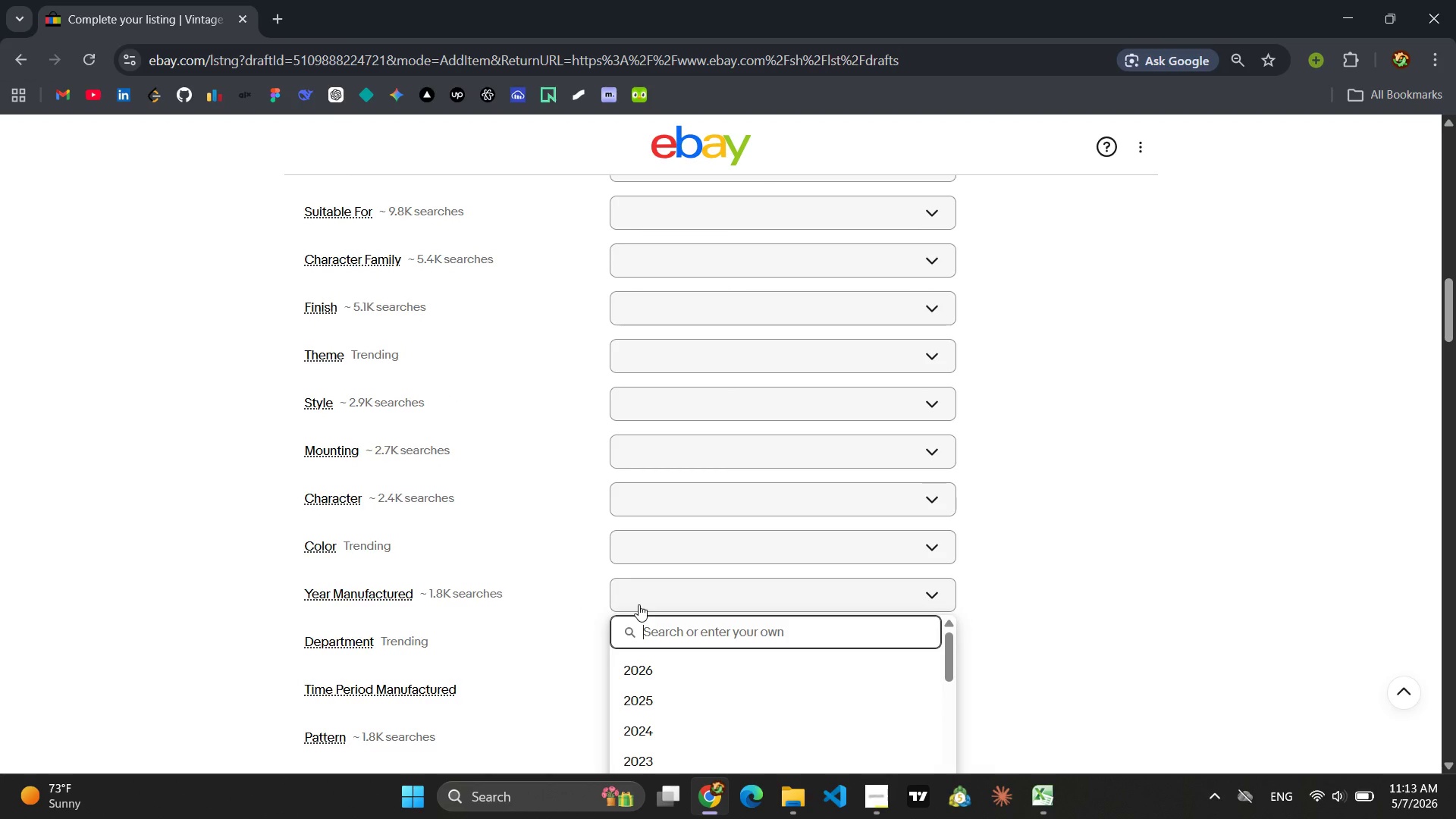 
type(1959)
 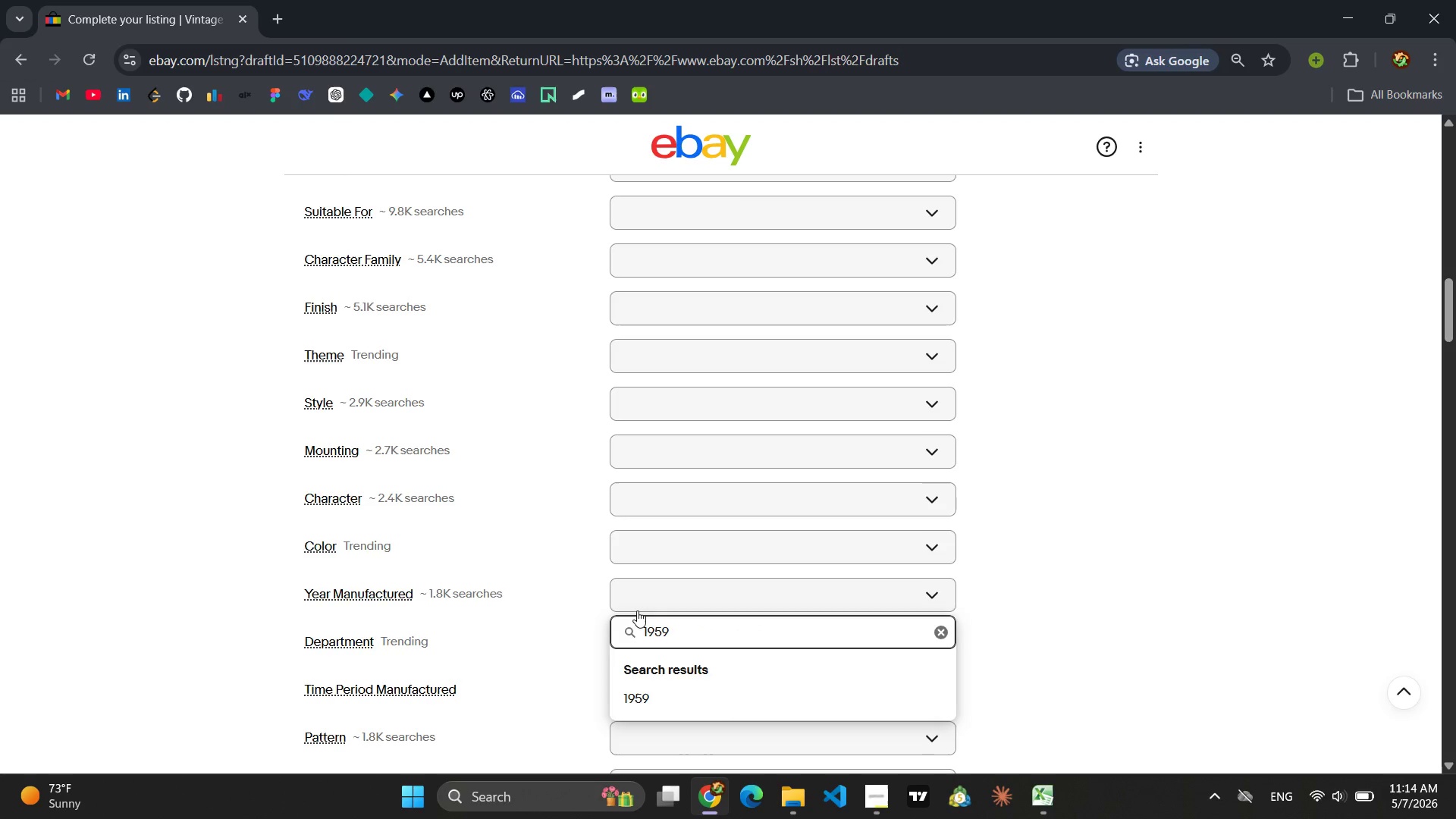 
key(Enter)
 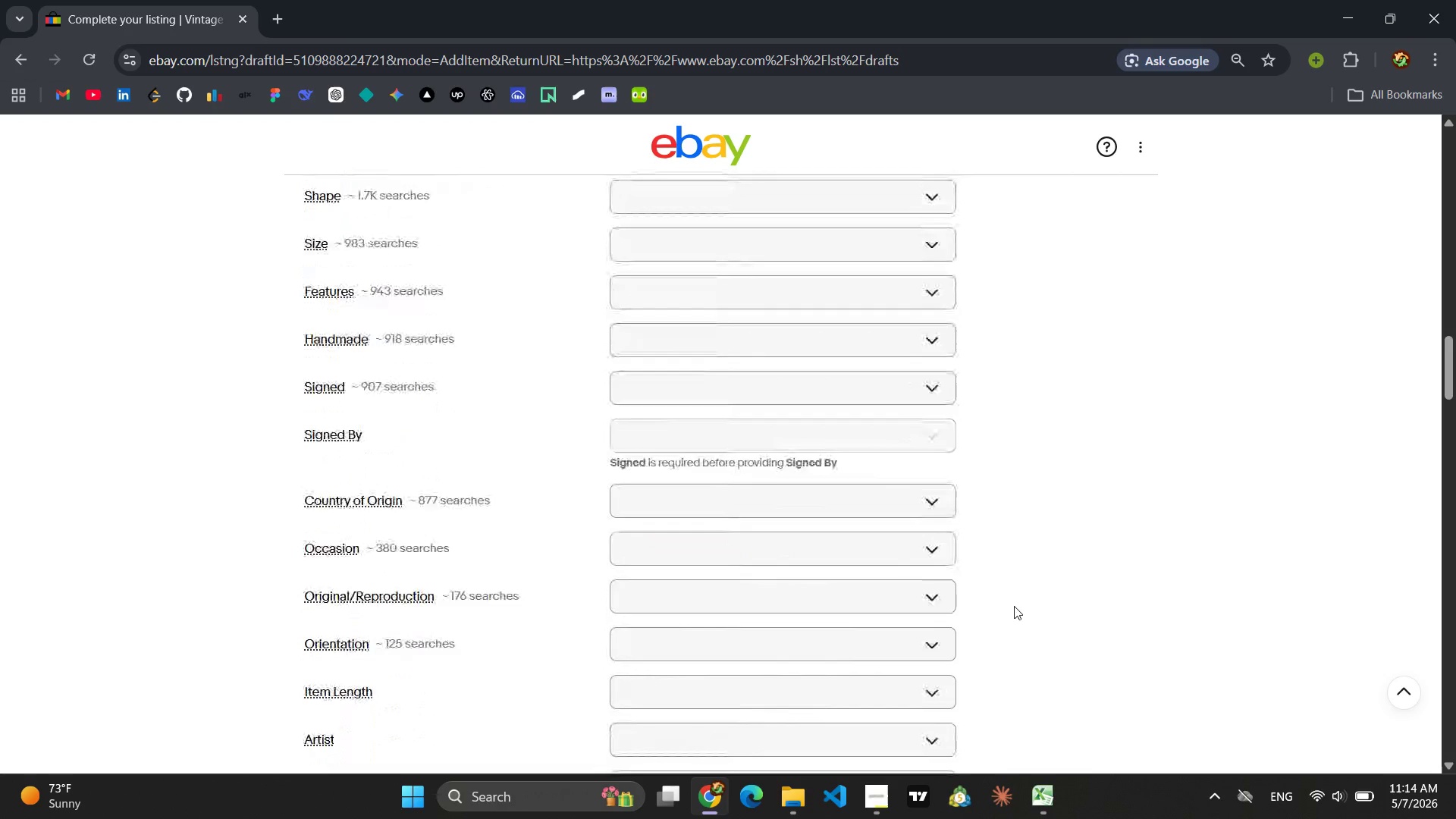 
wait(19.72)
 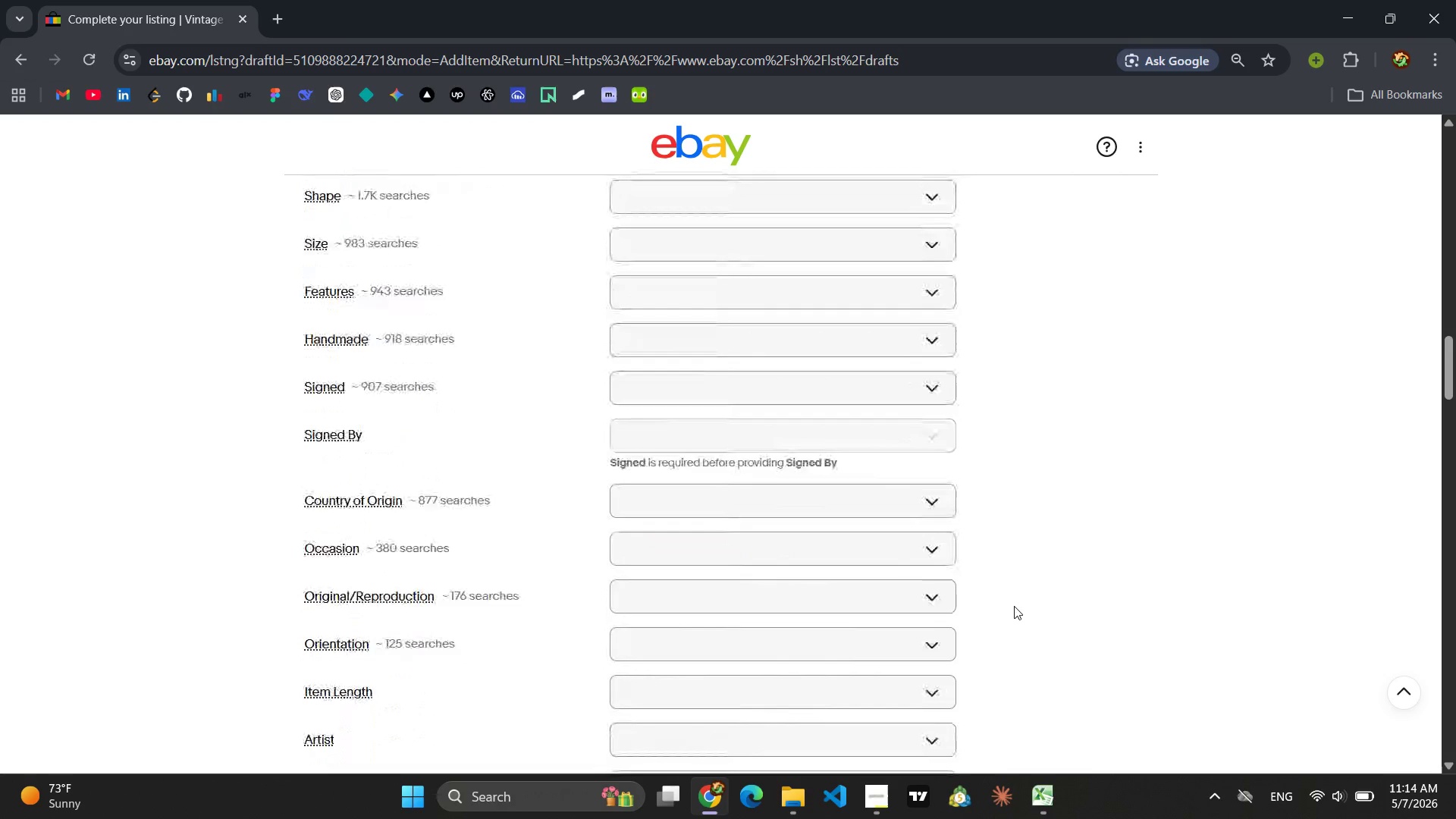 
left_click([673, 602])
 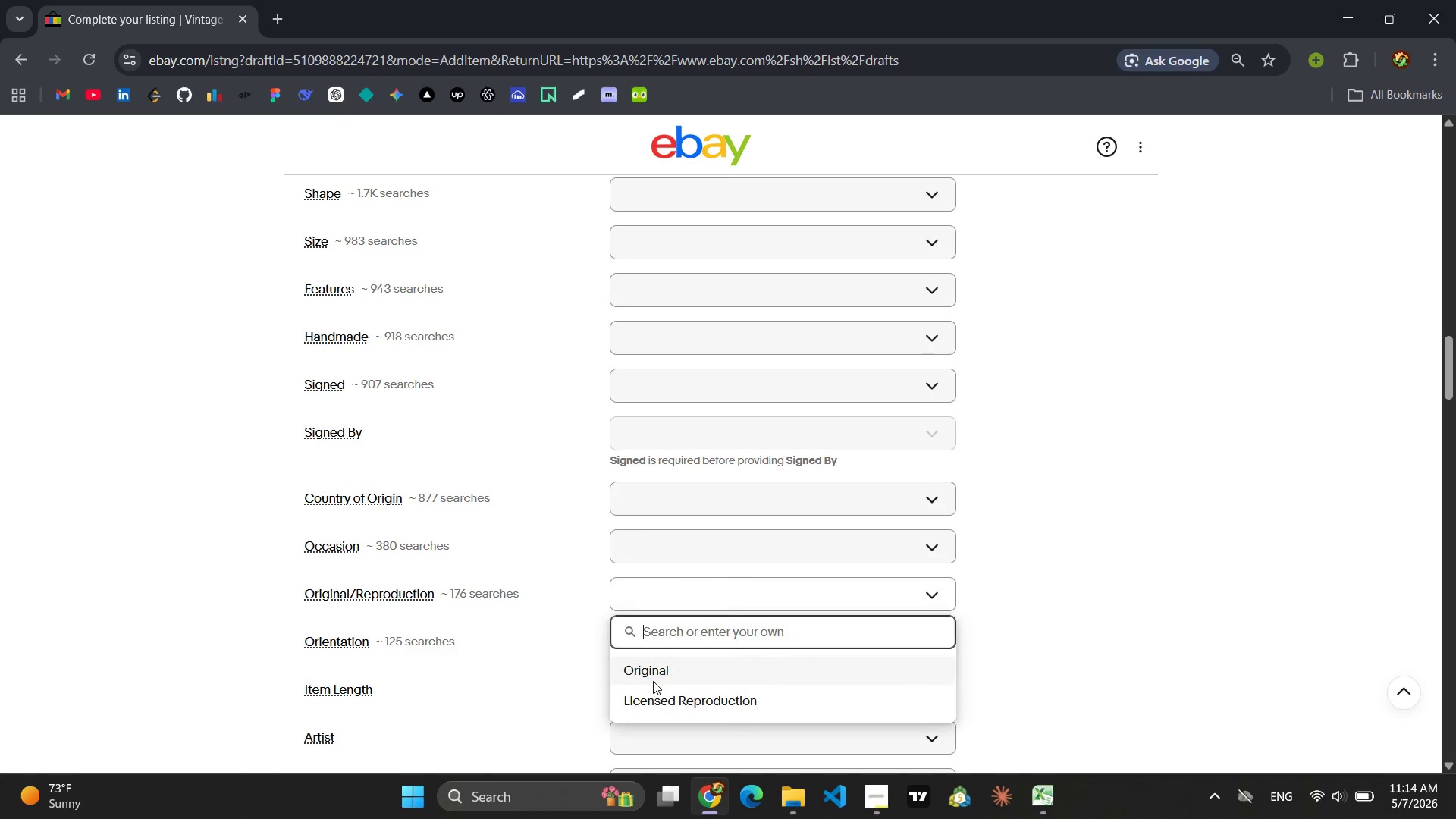 
left_click([652, 681])
 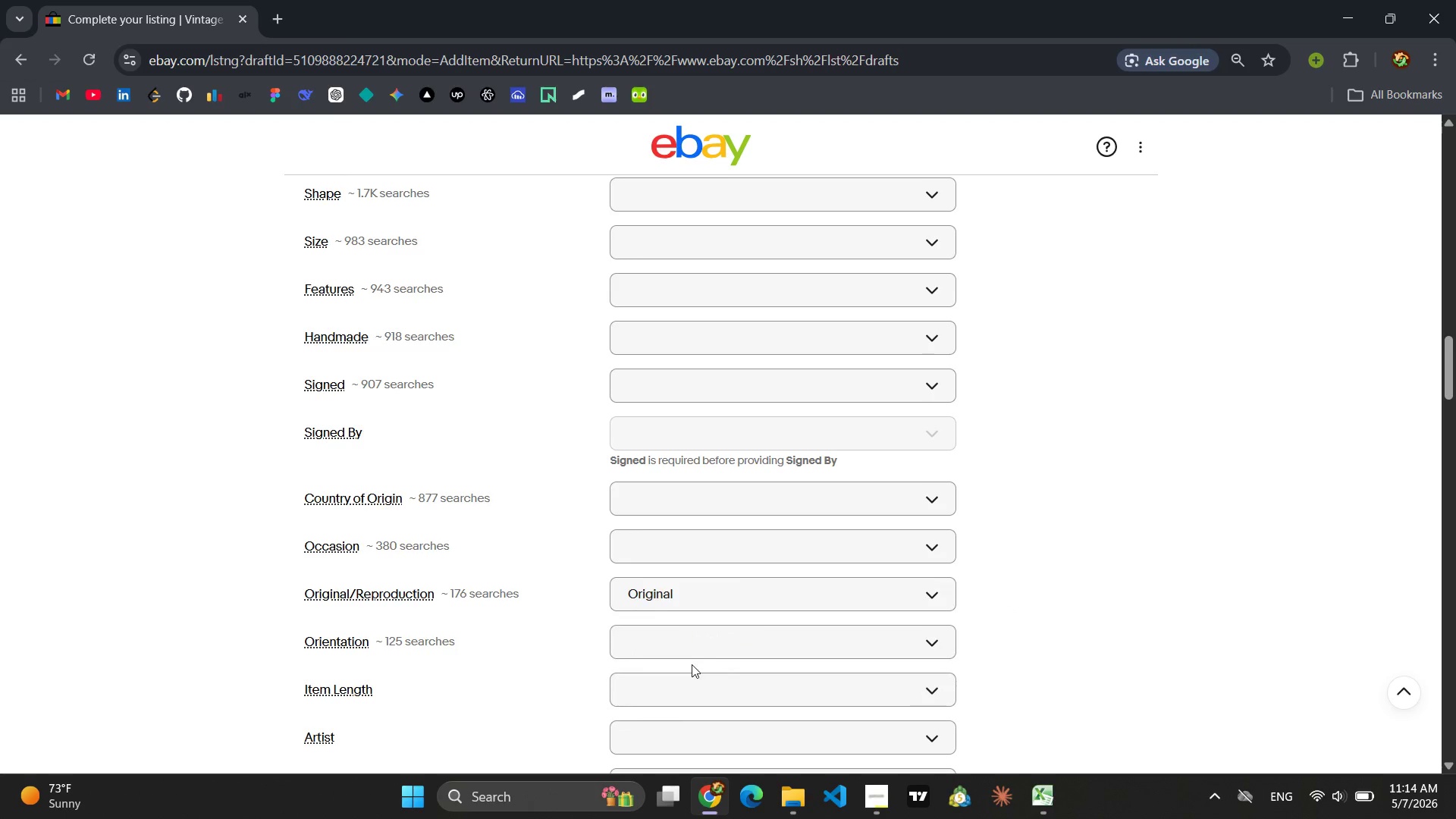 
mouse_move([709, 629])
 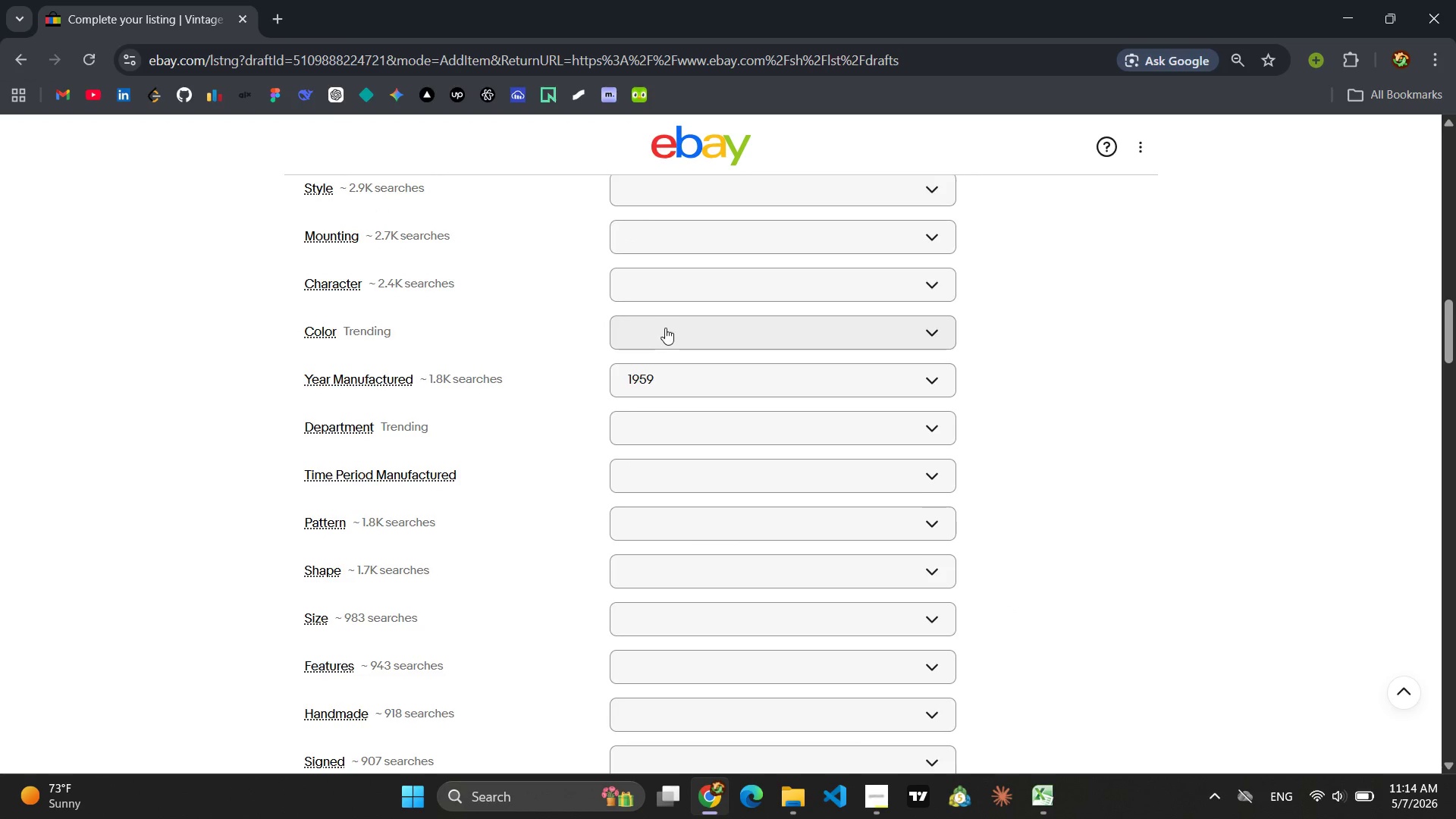 
left_click([665, 328])
 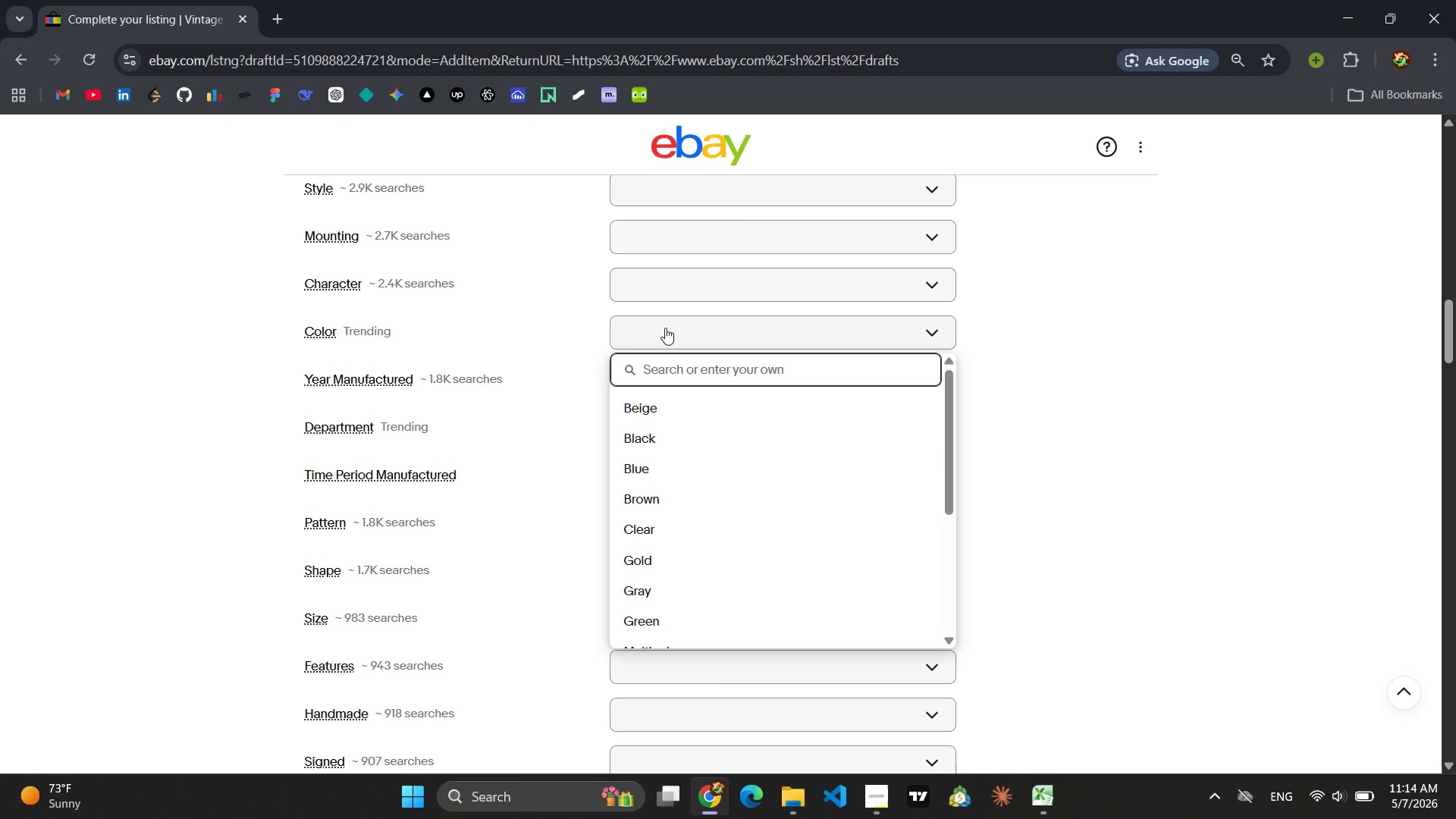 
type(RE)
key(Backspace)
type(ed )
key(Backspace)
type(/white)
 